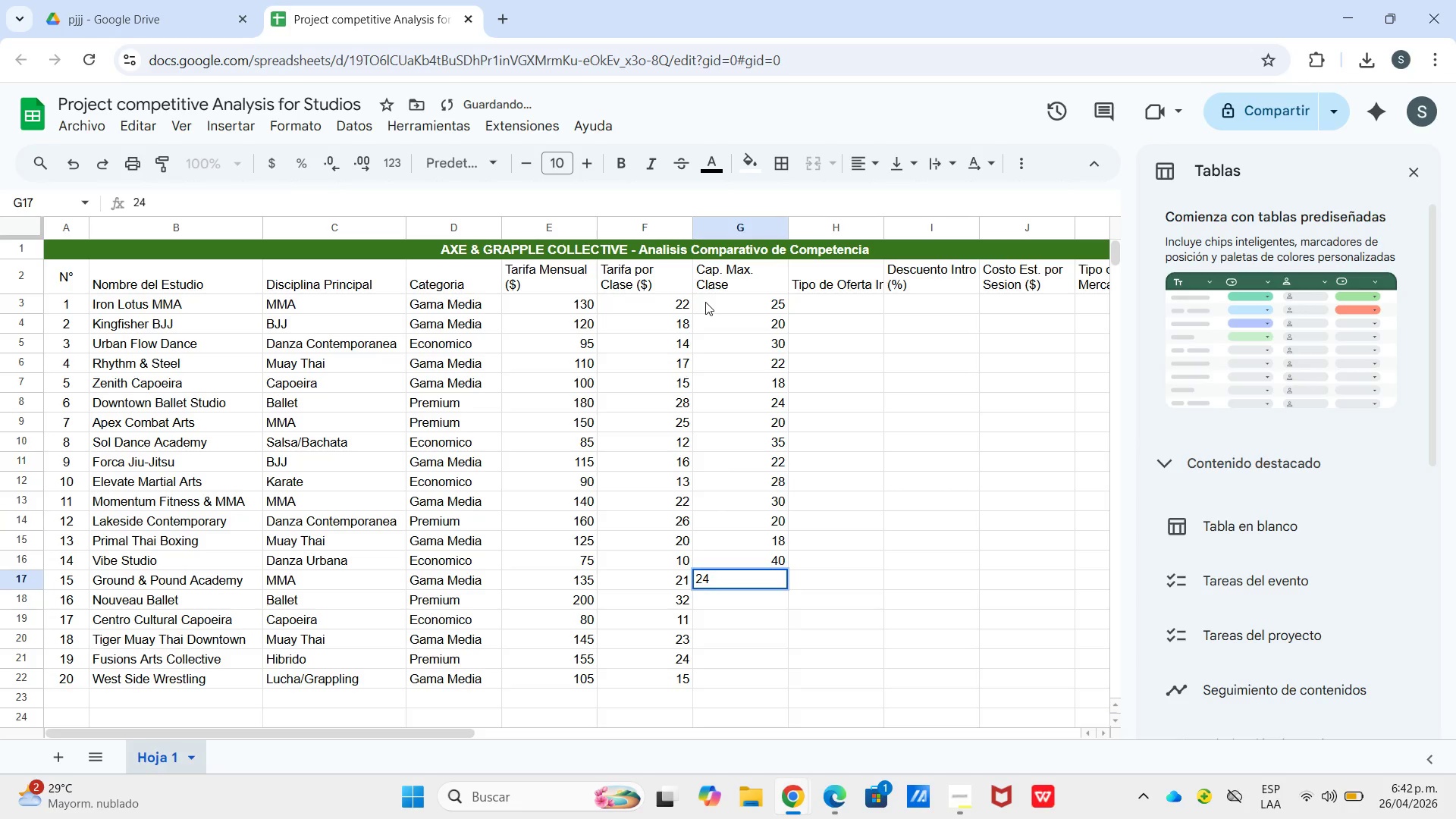 
key(Enter)
 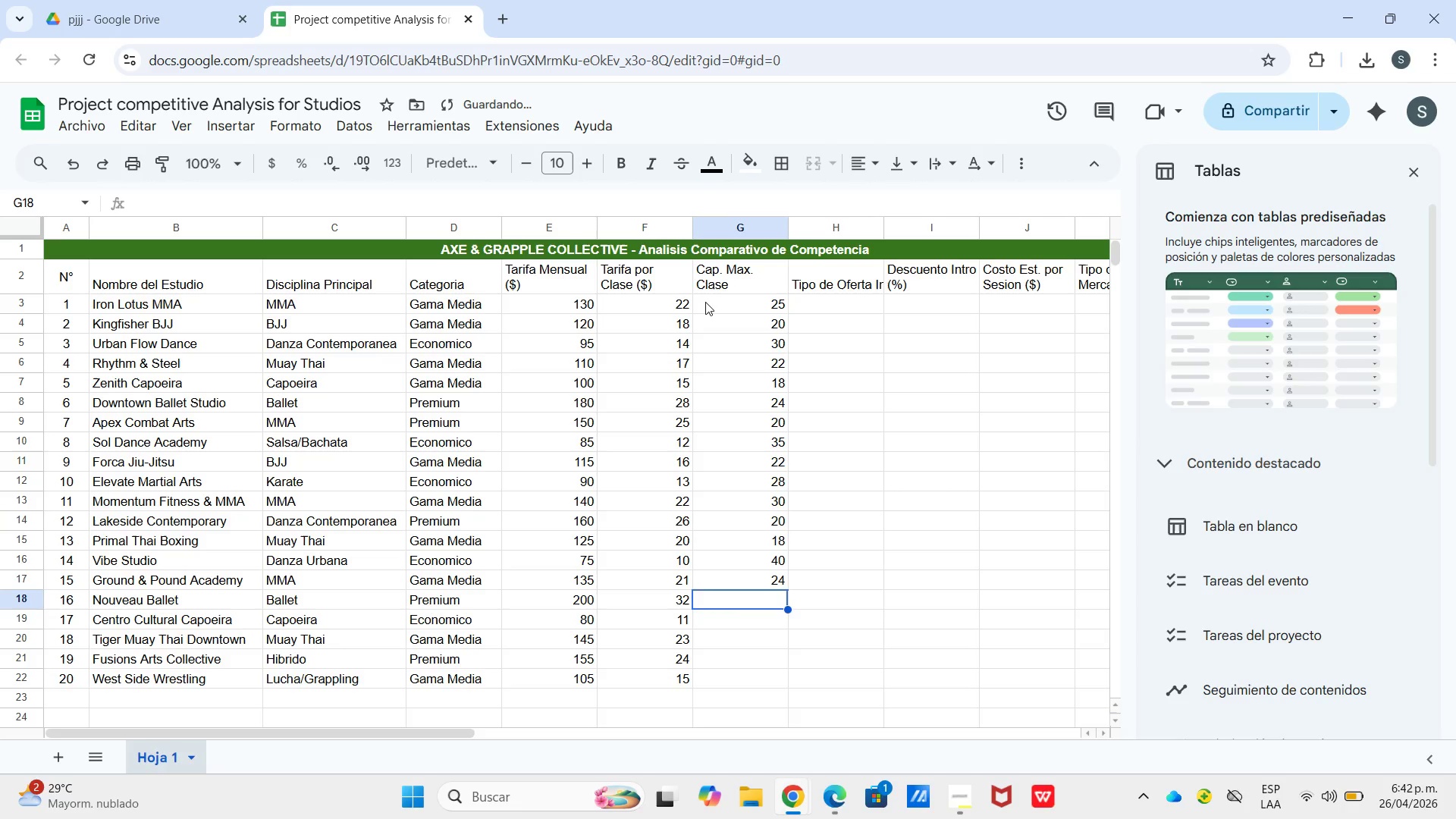 
key(Numpad1)
 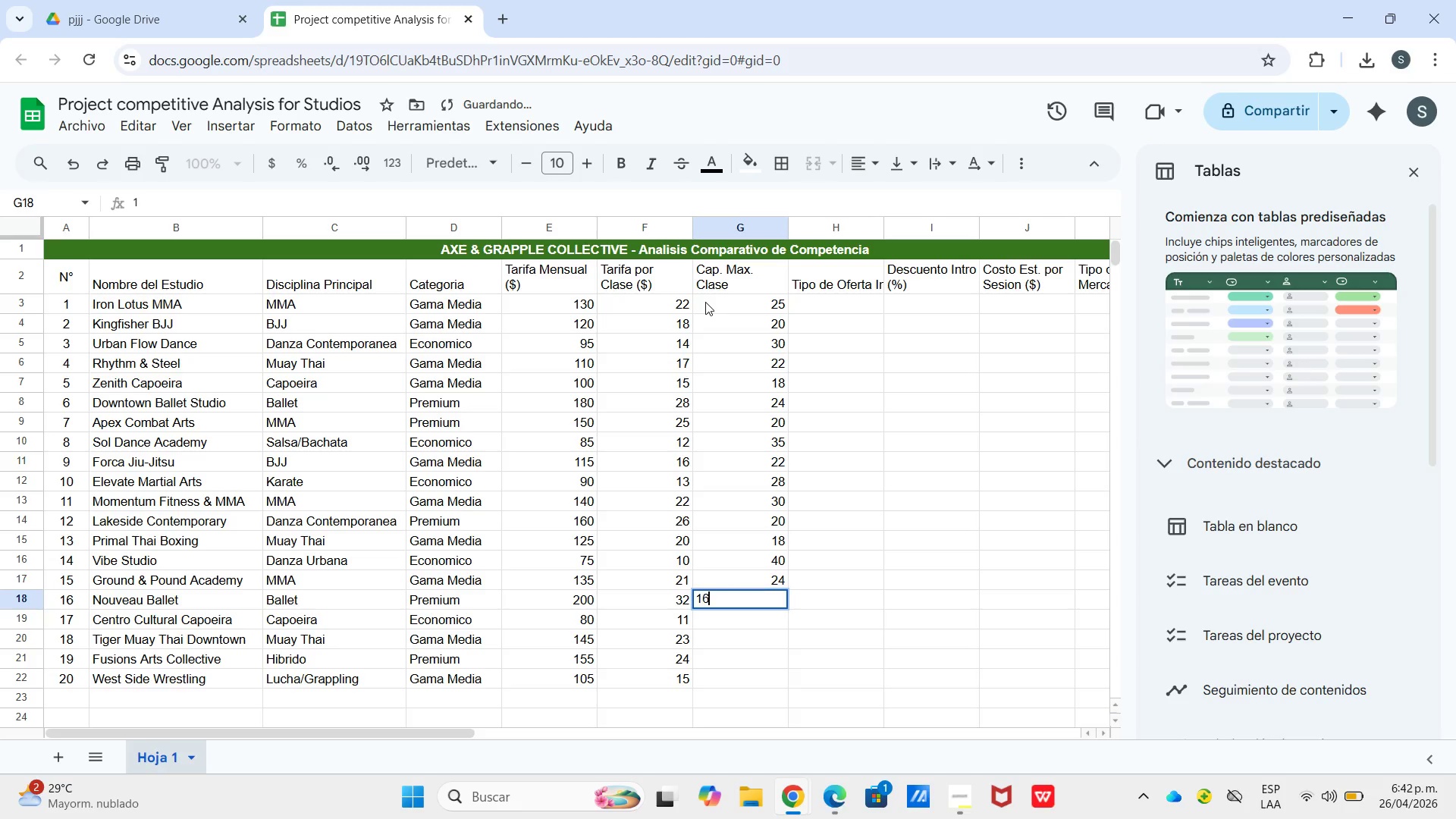 
key(Numpad6)
 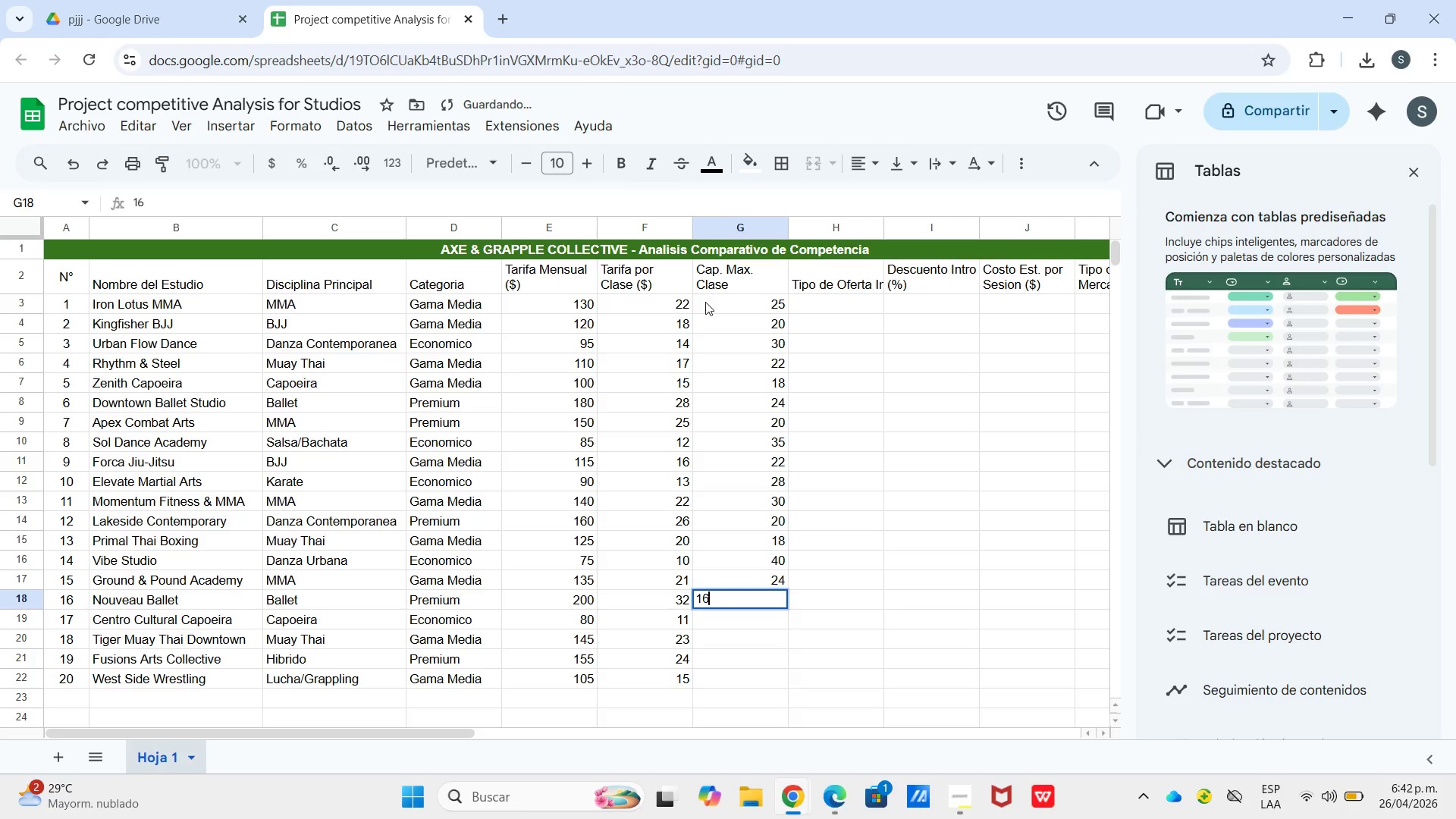 
key(Enter)
 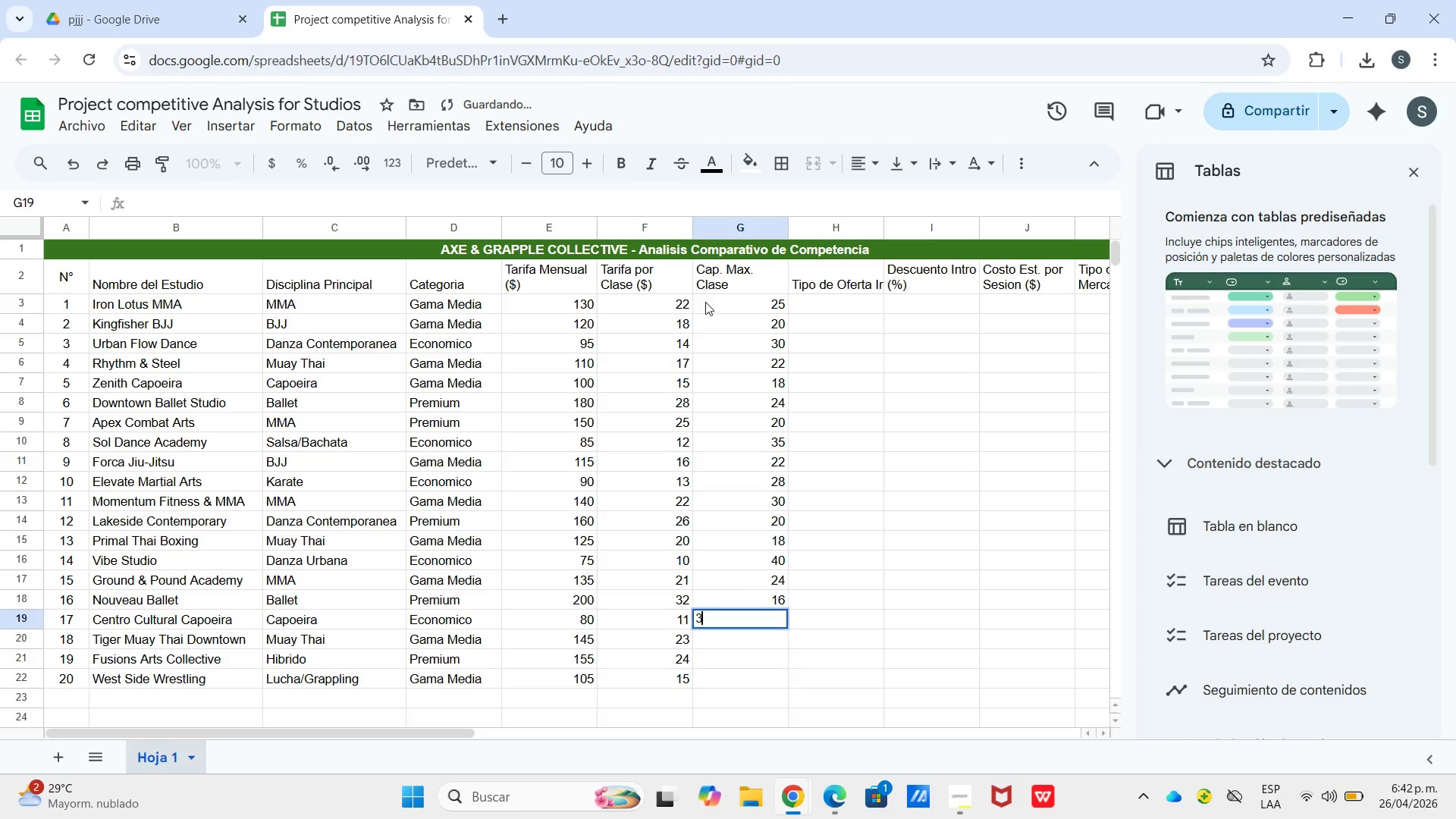 
key(Numpad3)
 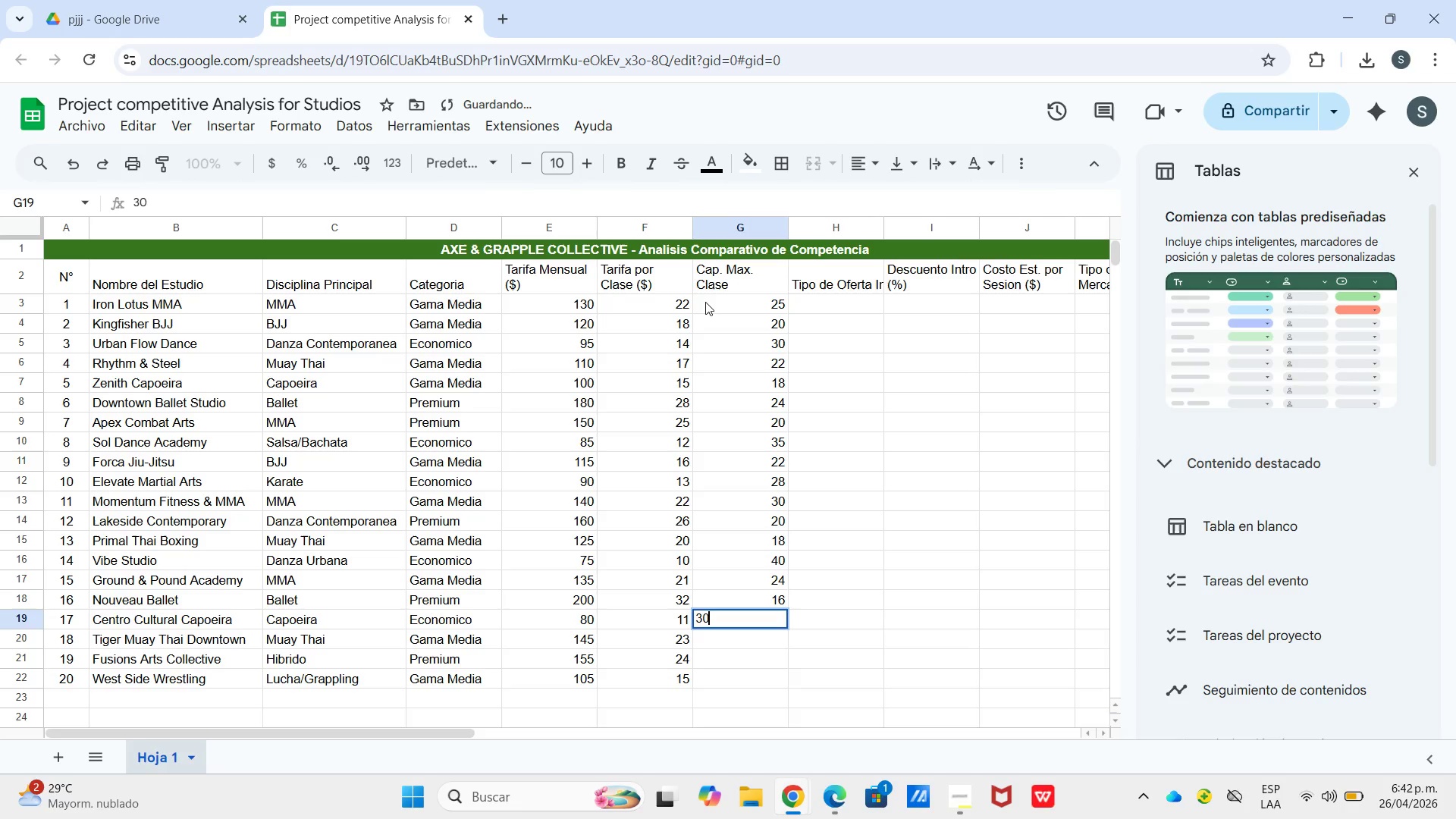 
key(Numpad0)
 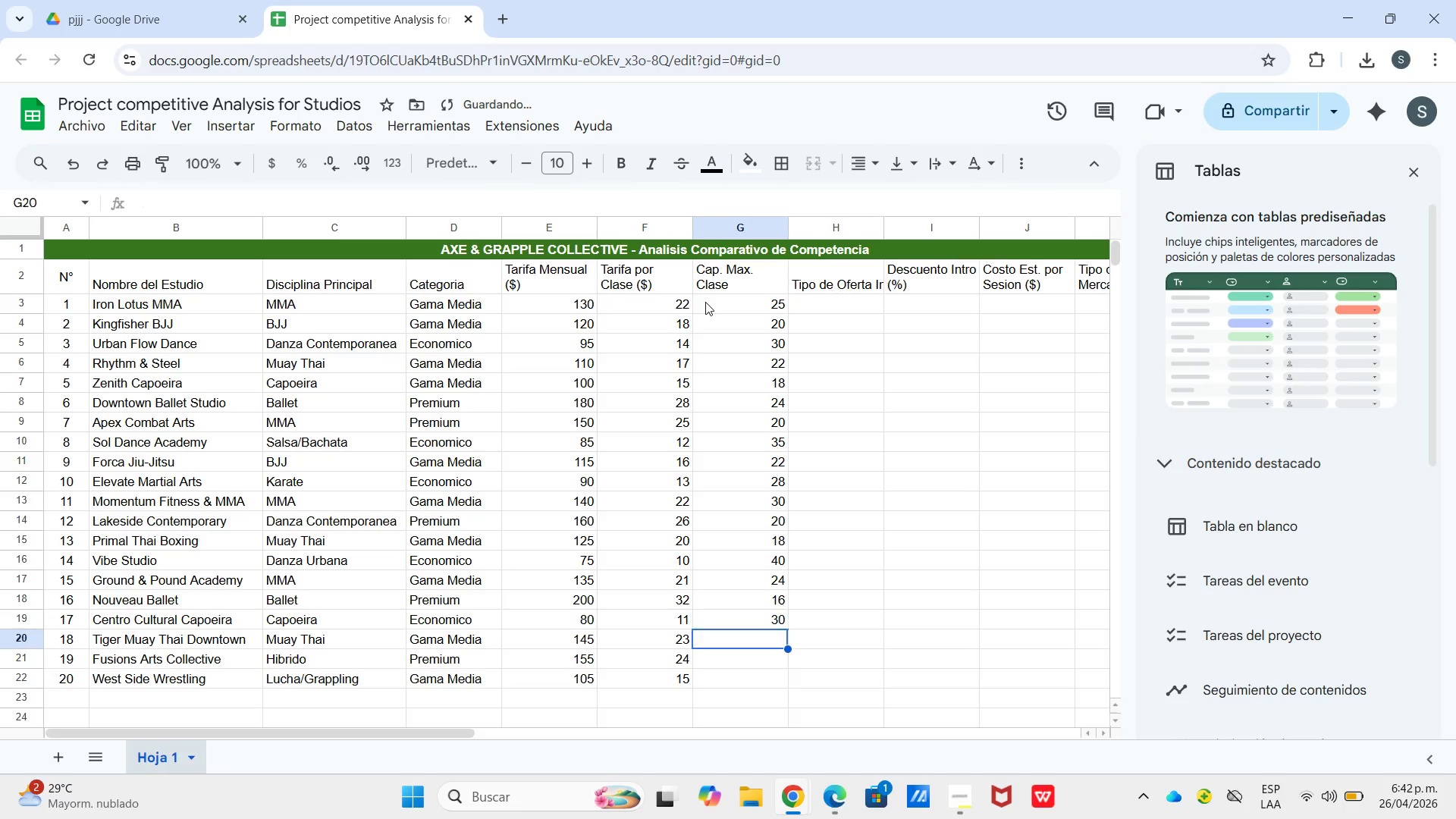 
key(Enter)
 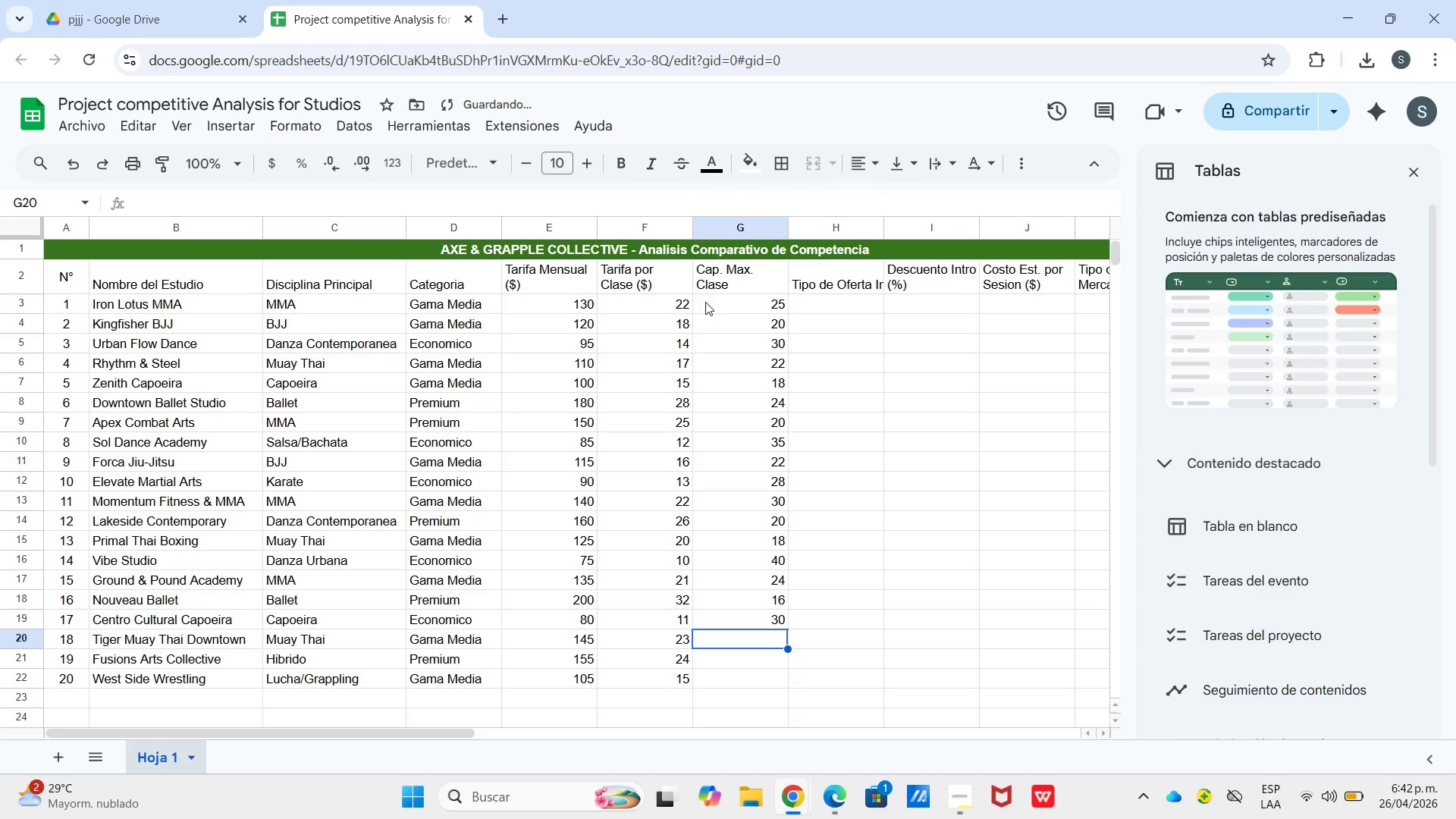 
key(Numpad2)
 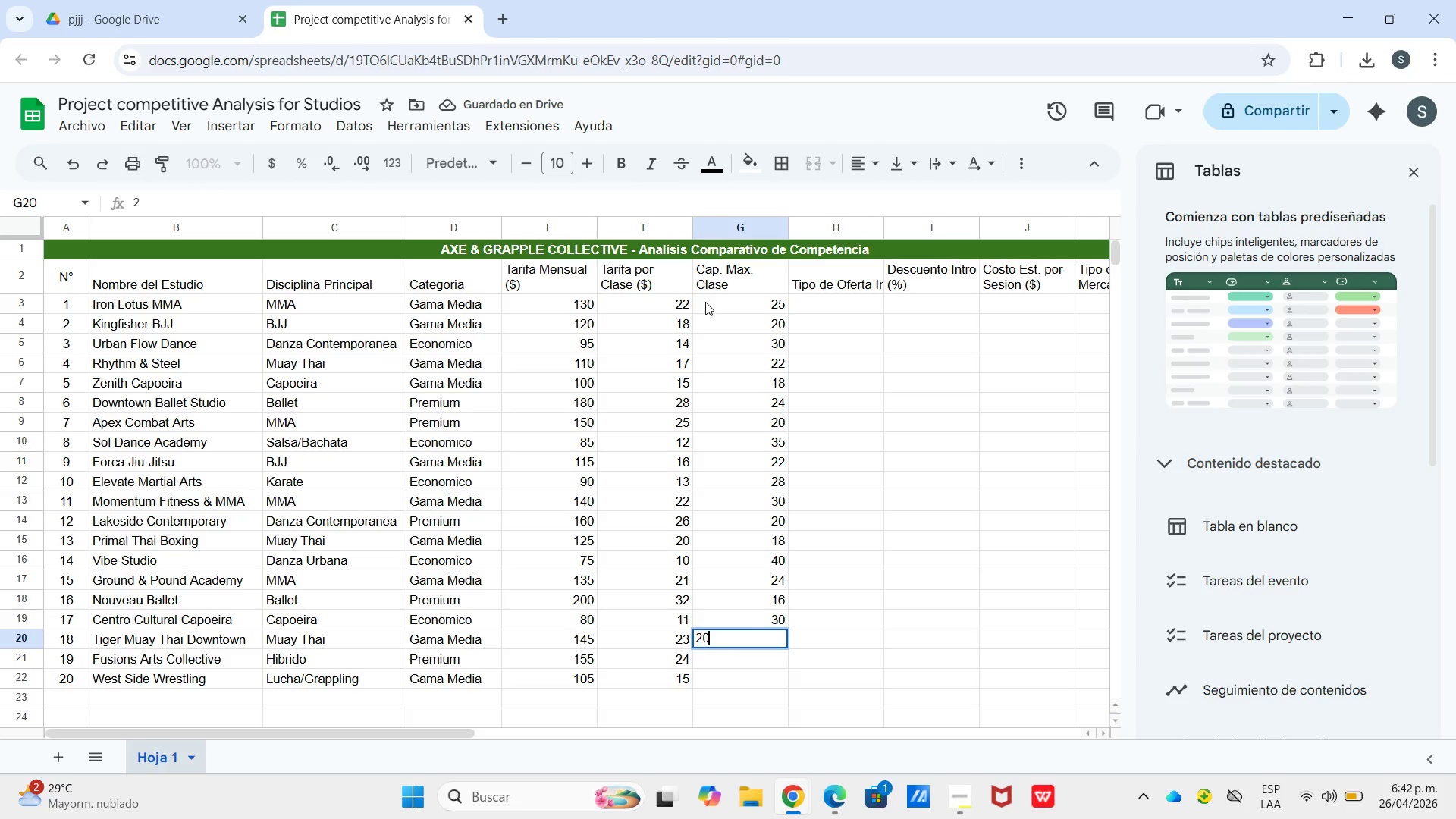 
key(Numpad0)
 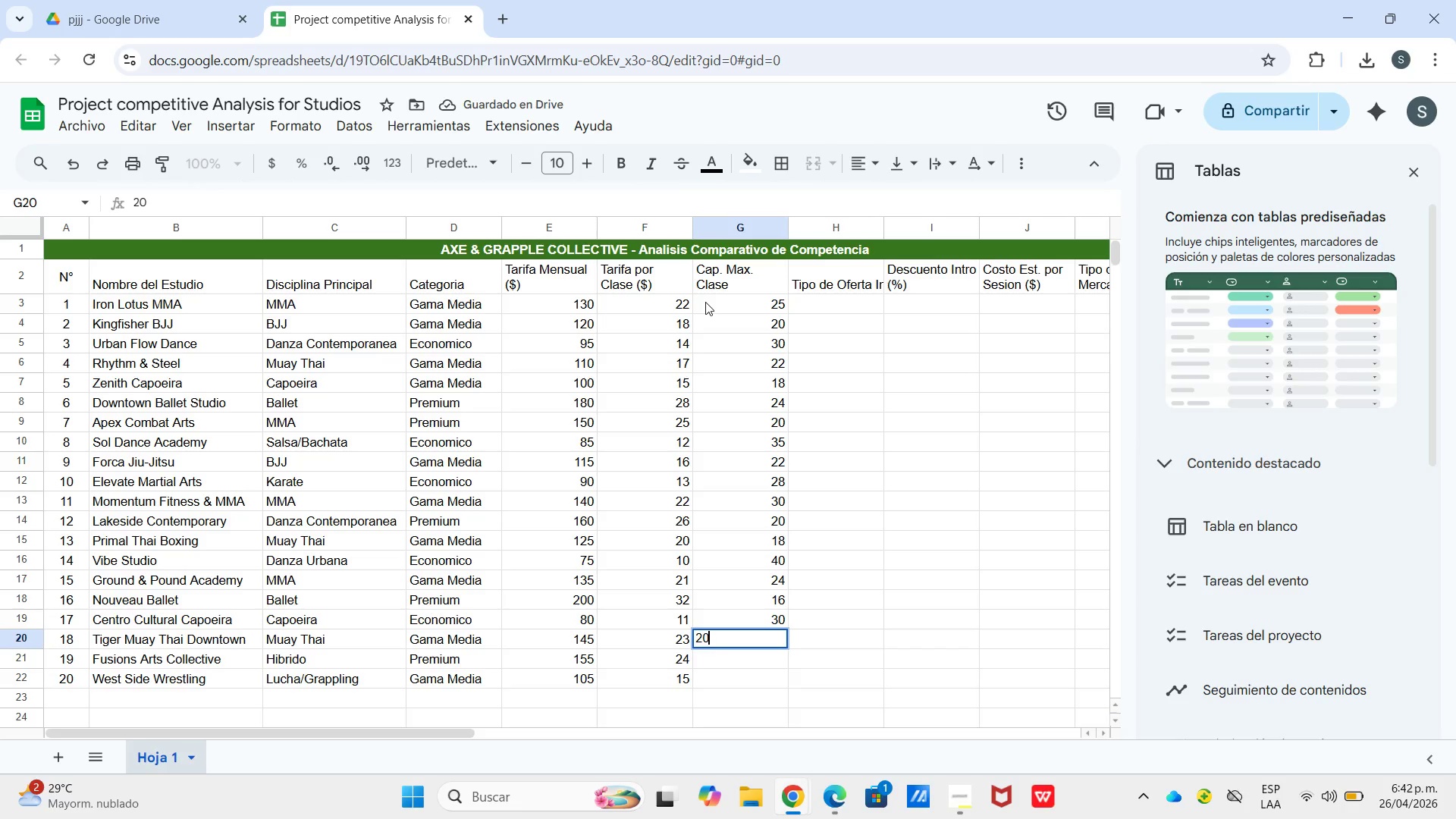 
key(Enter)
 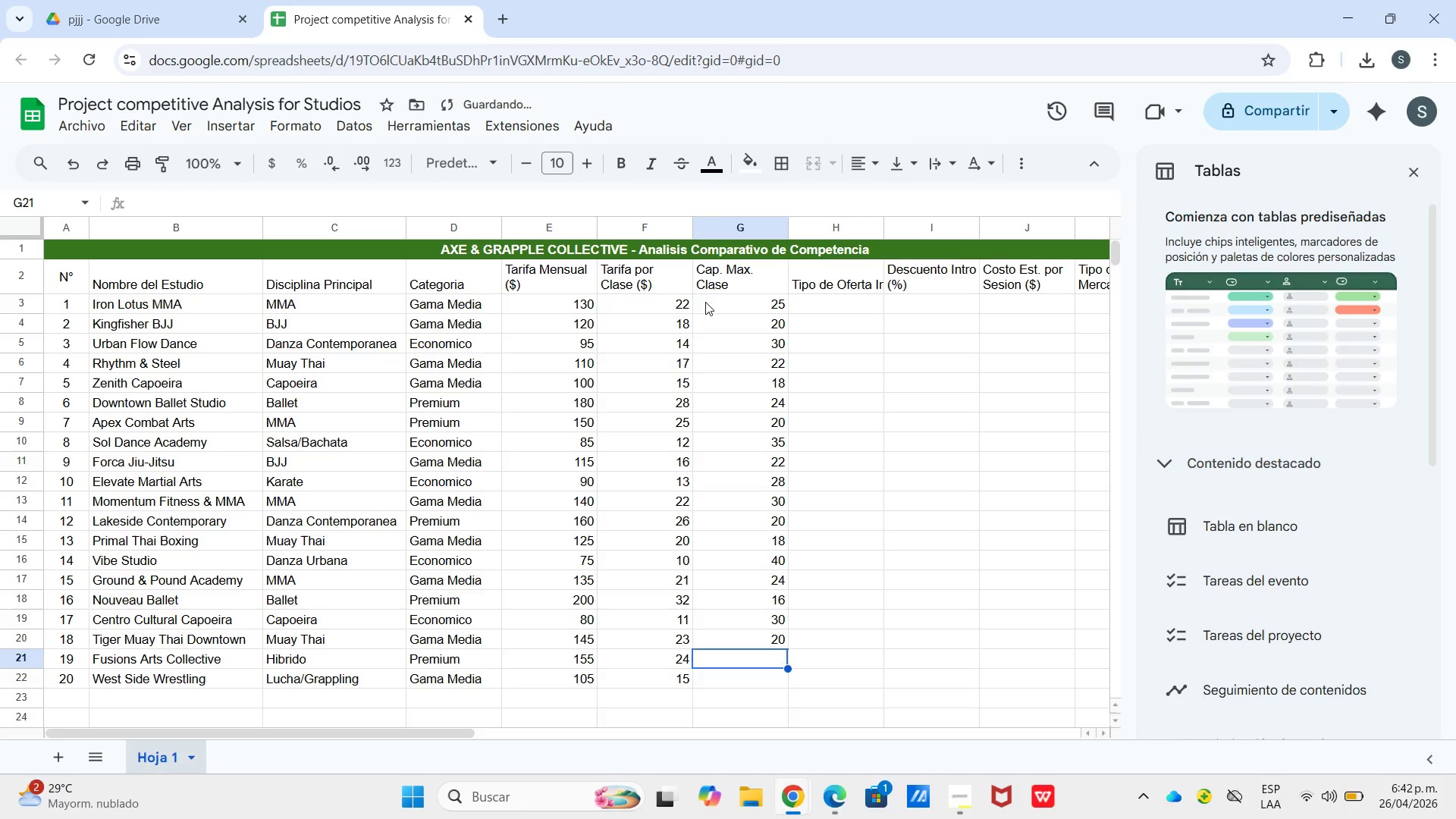 
key(Numpad2)
 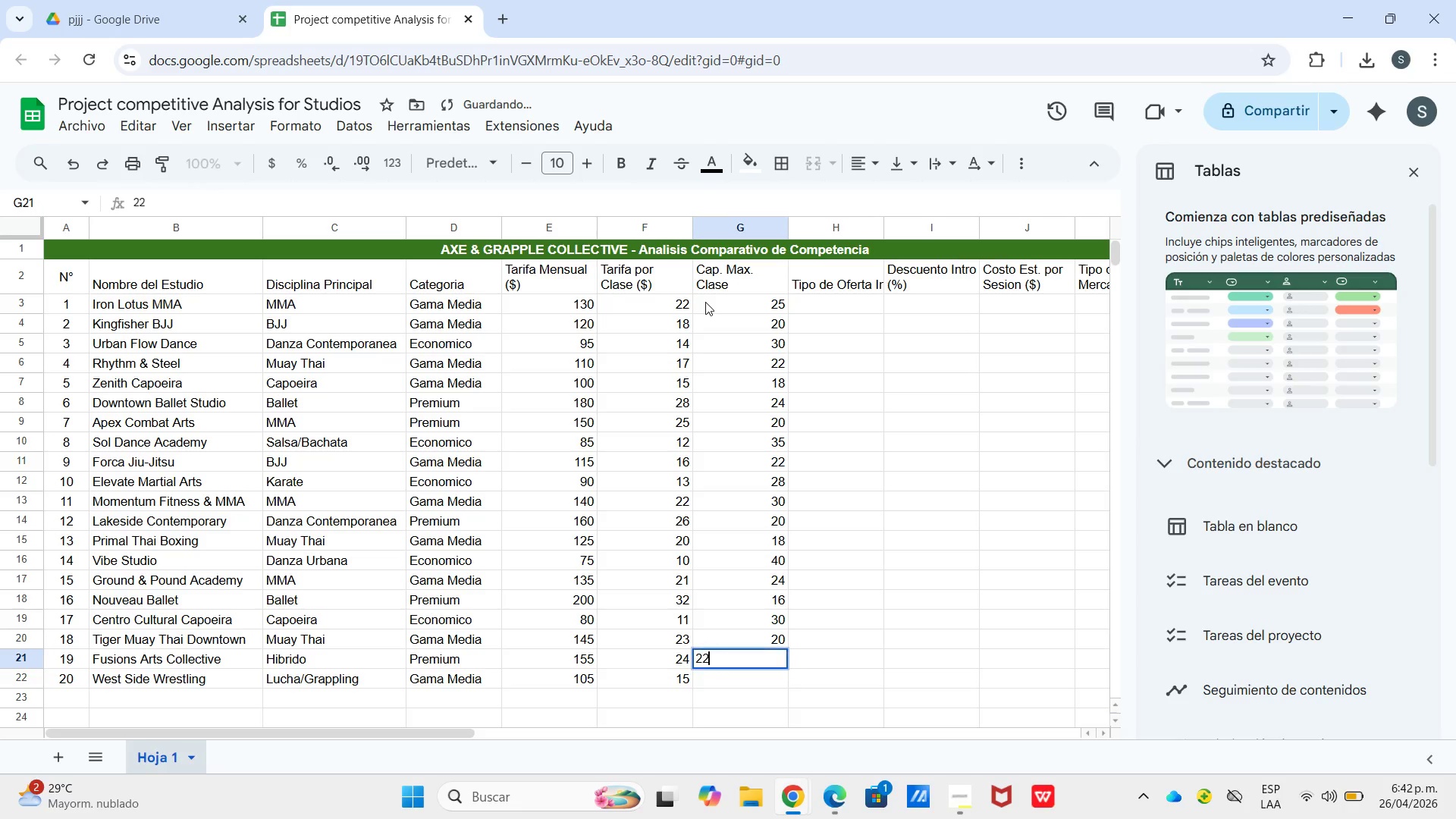 
key(Numpad2)
 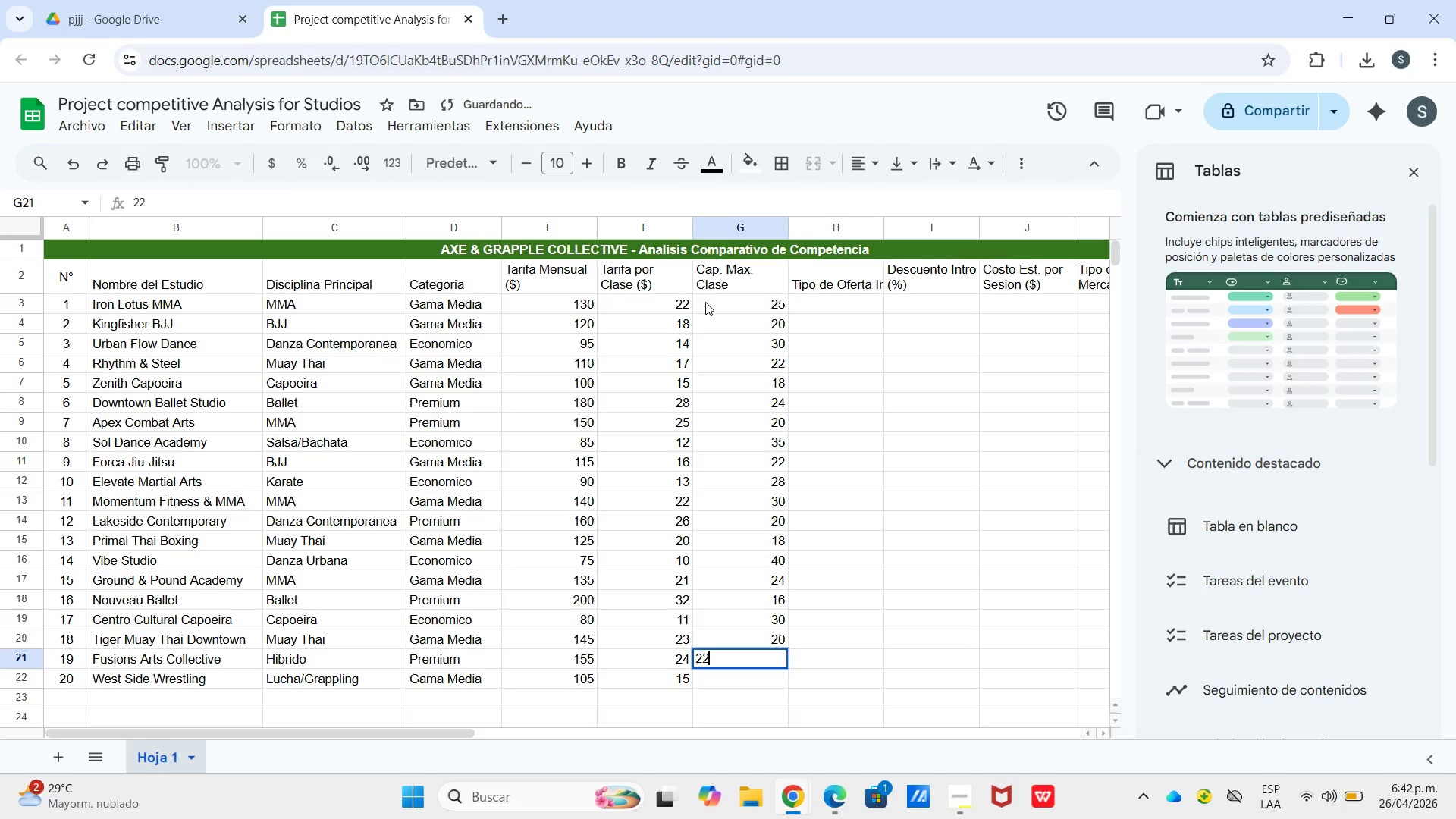 
key(Enter)
 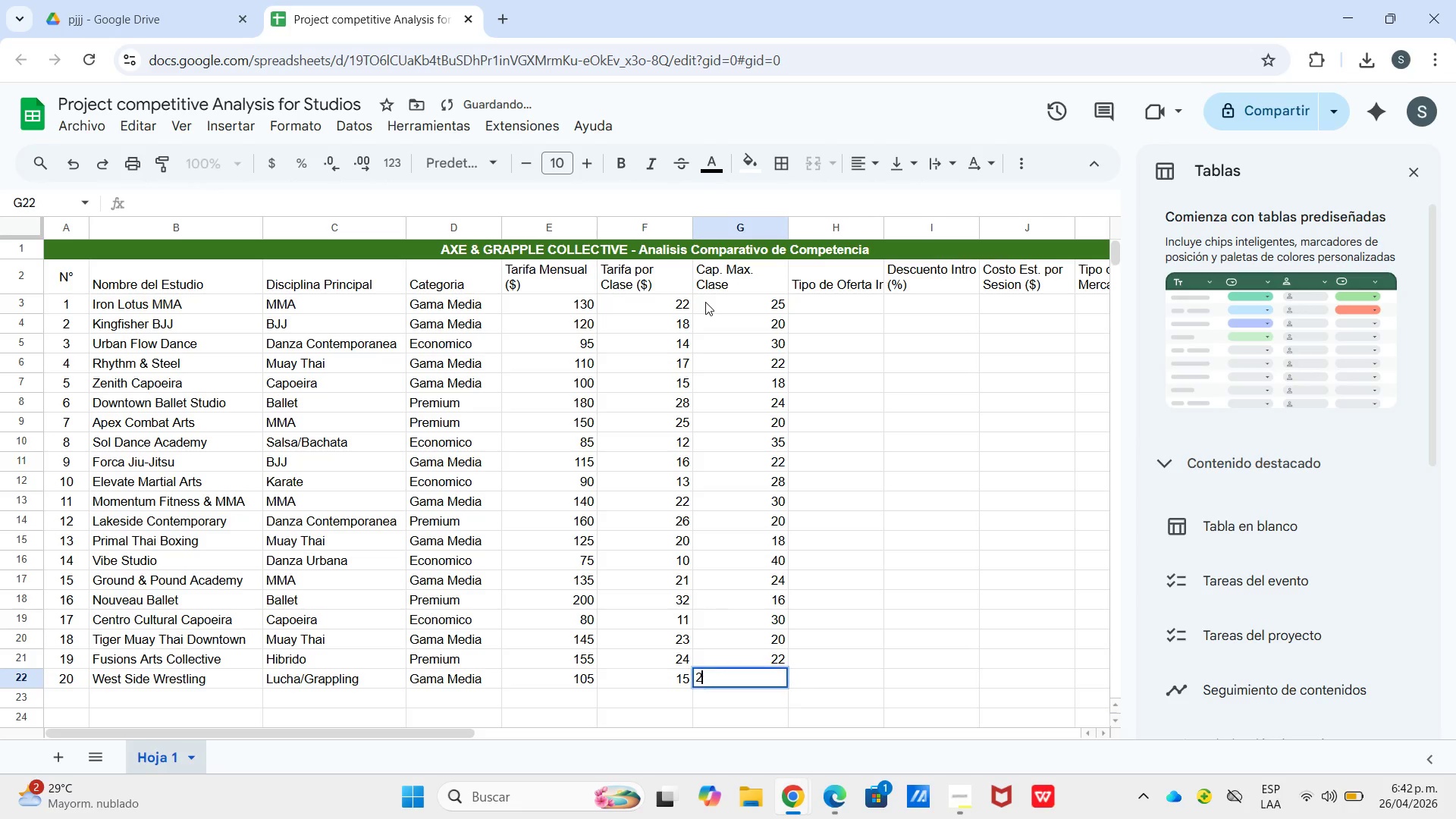 
key(Numpad2)
 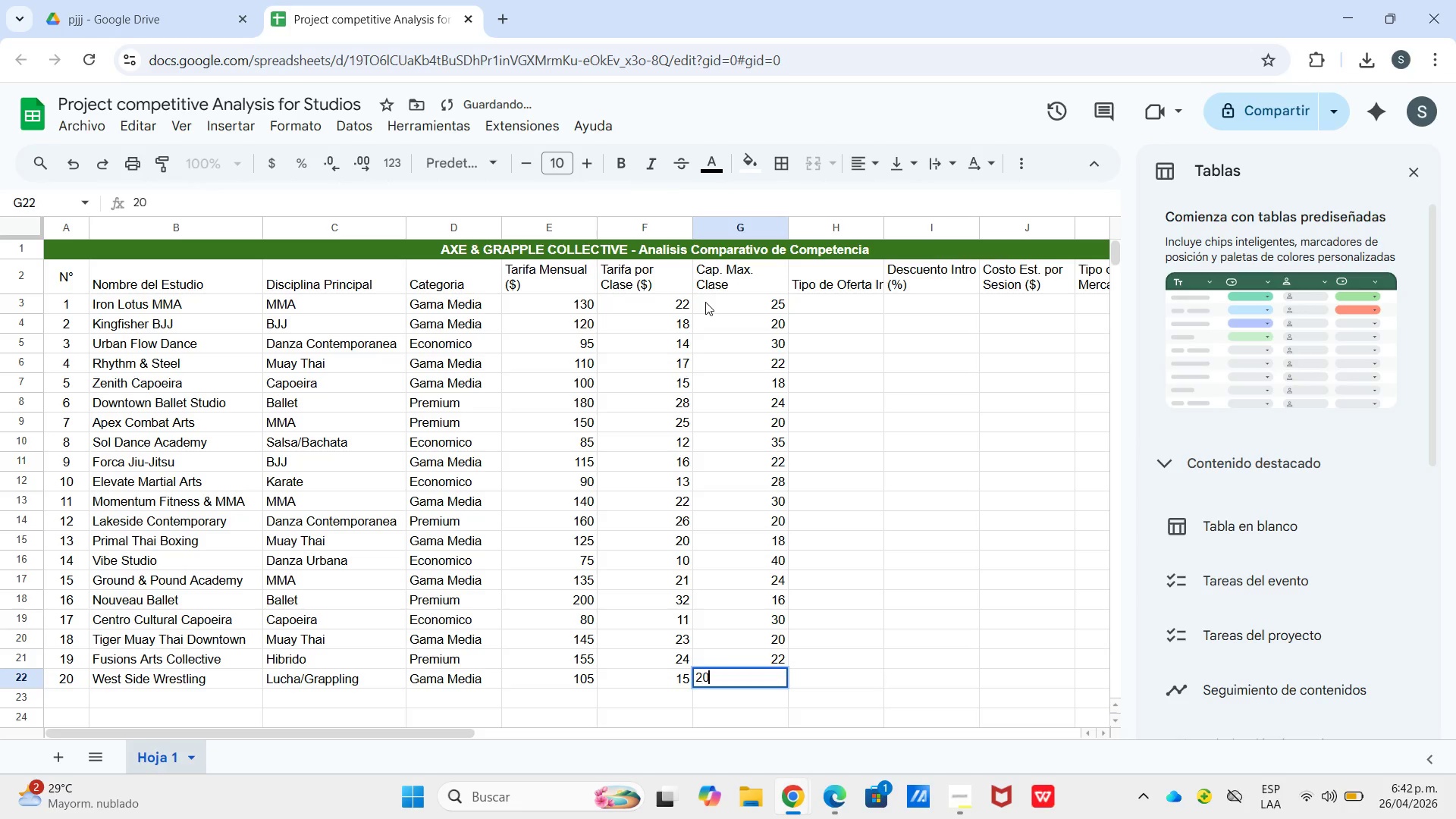 
key(Numpad0)
 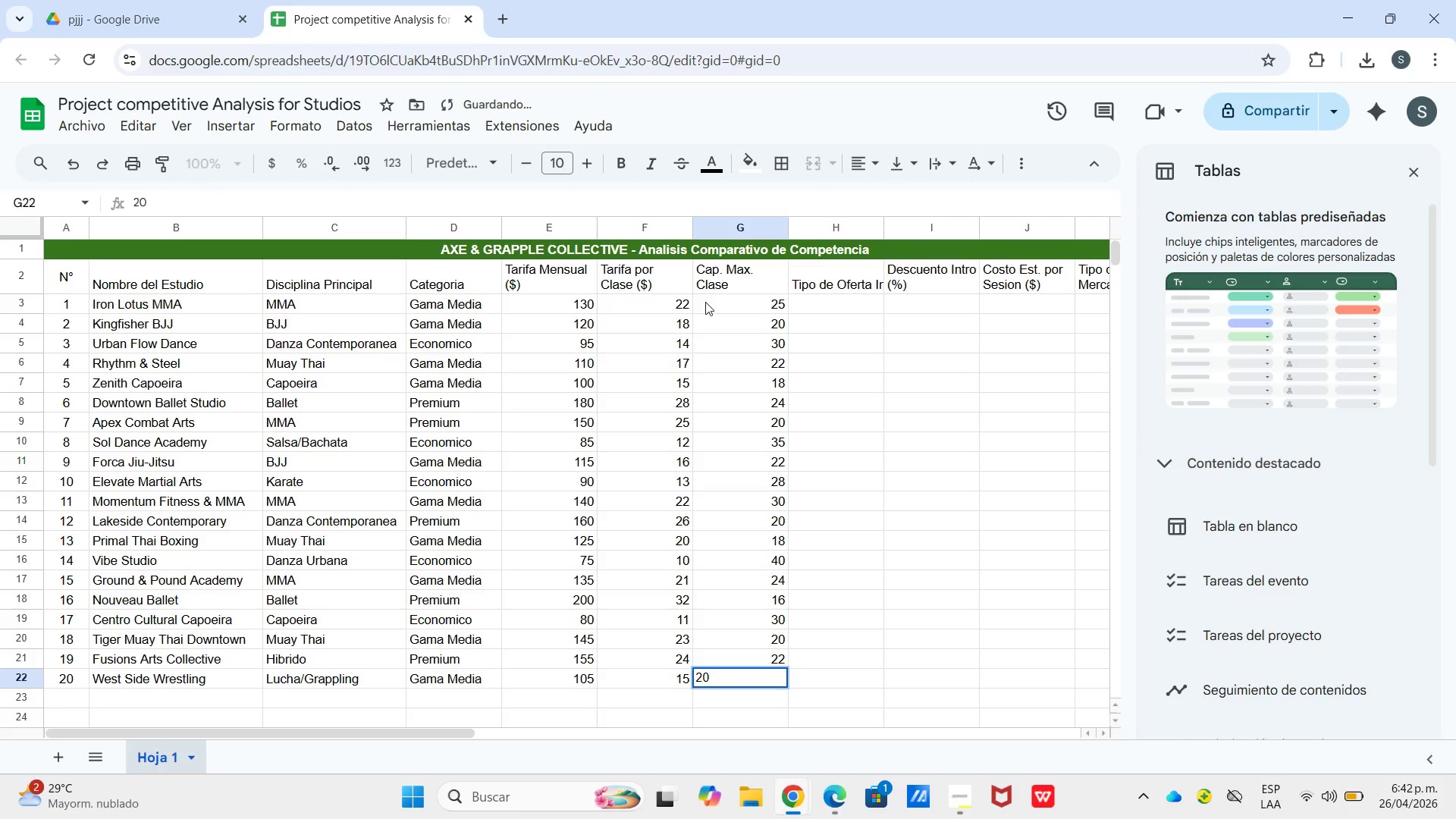 
key(Enter)
 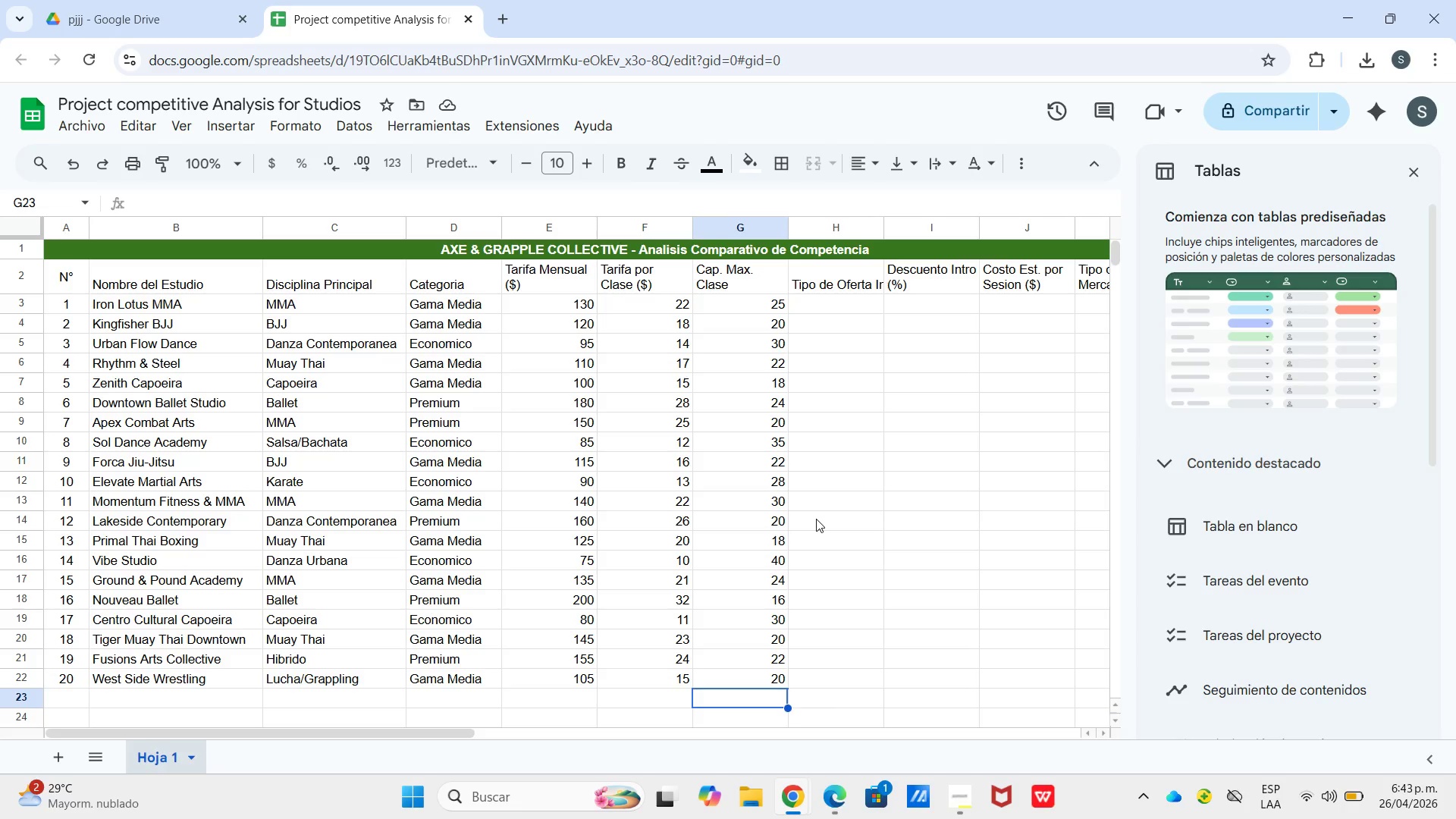 
wait(55.14)
 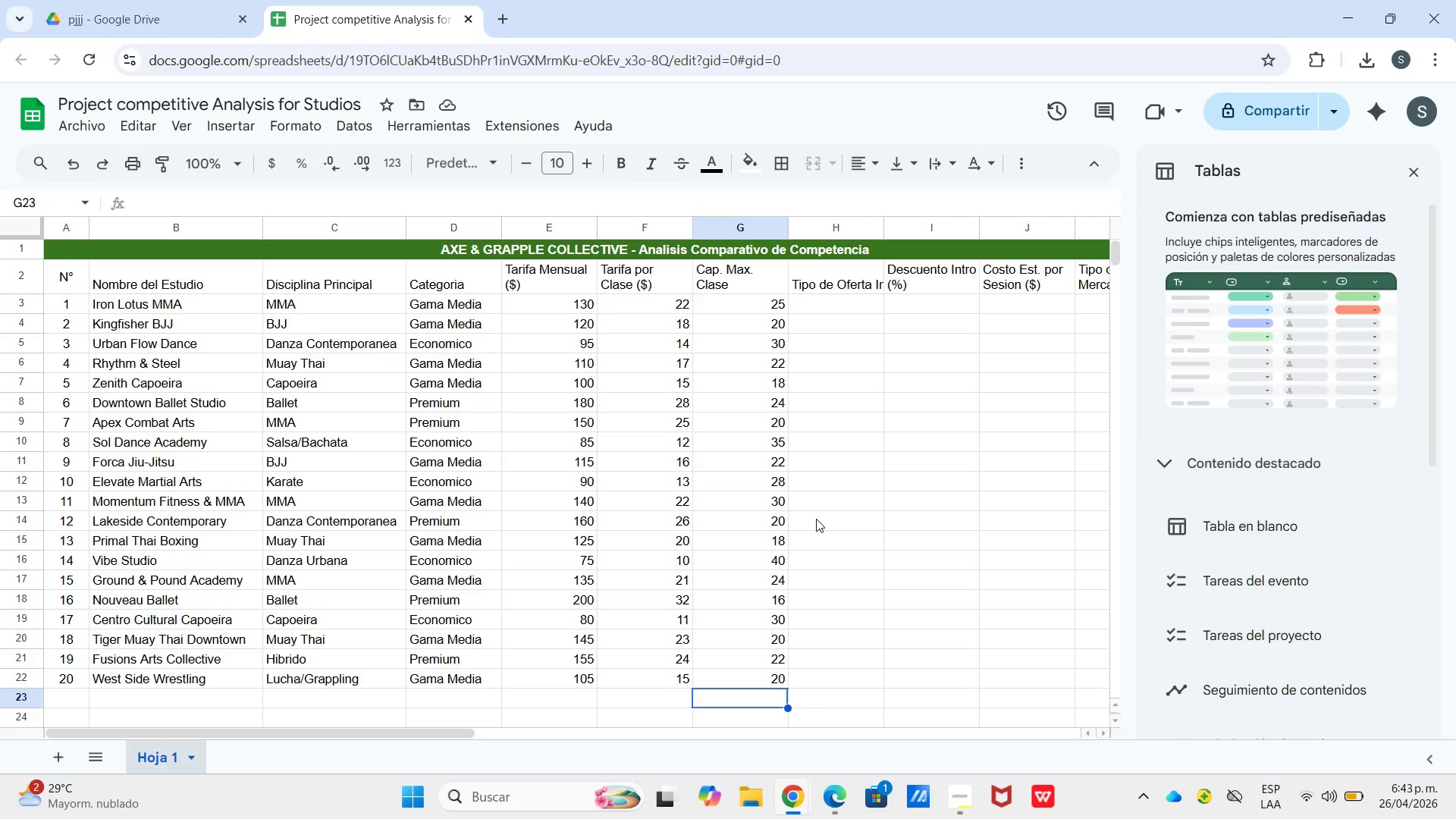 
left_click([821, 318])
 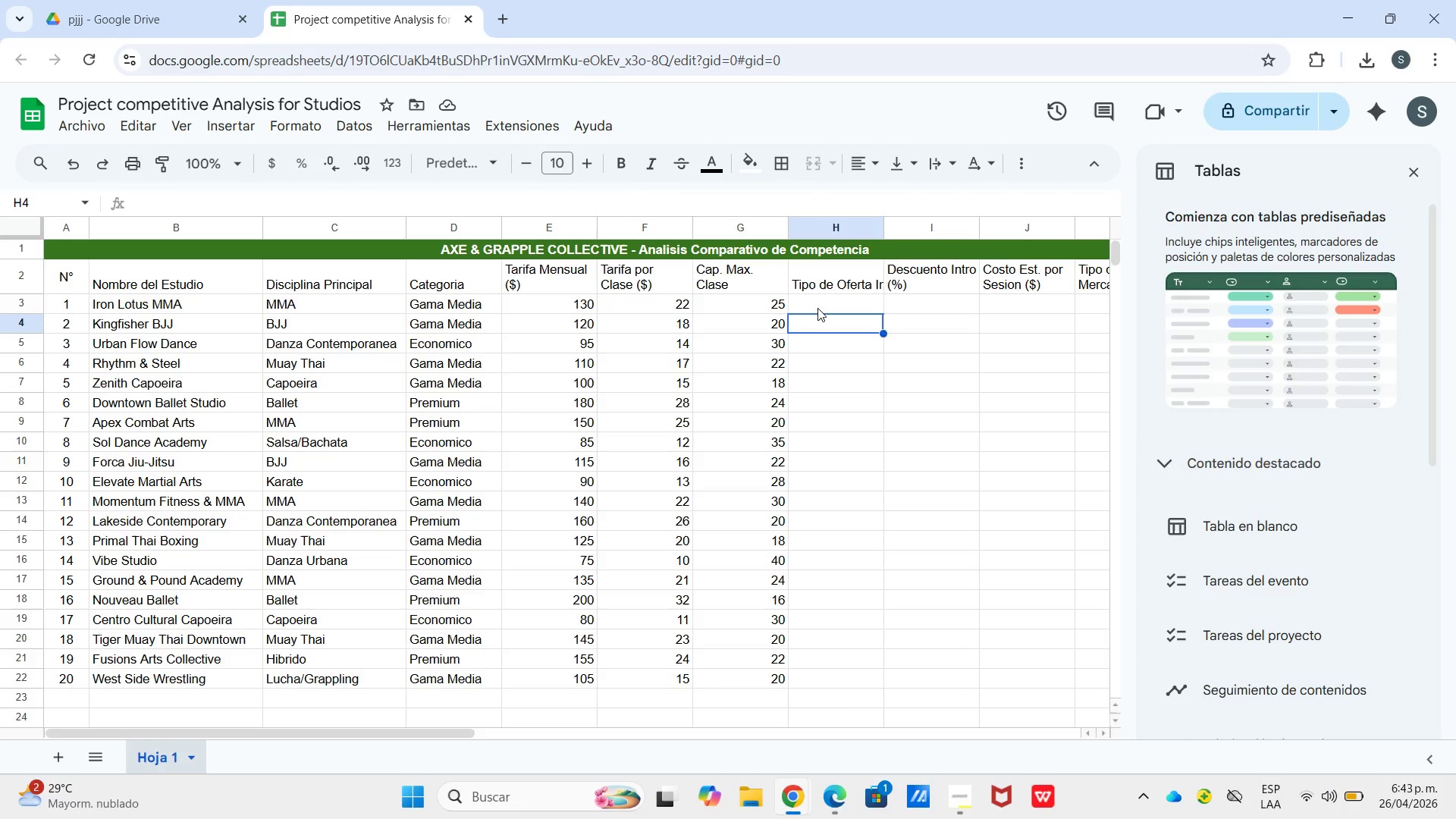 
left_click([817, 308])
 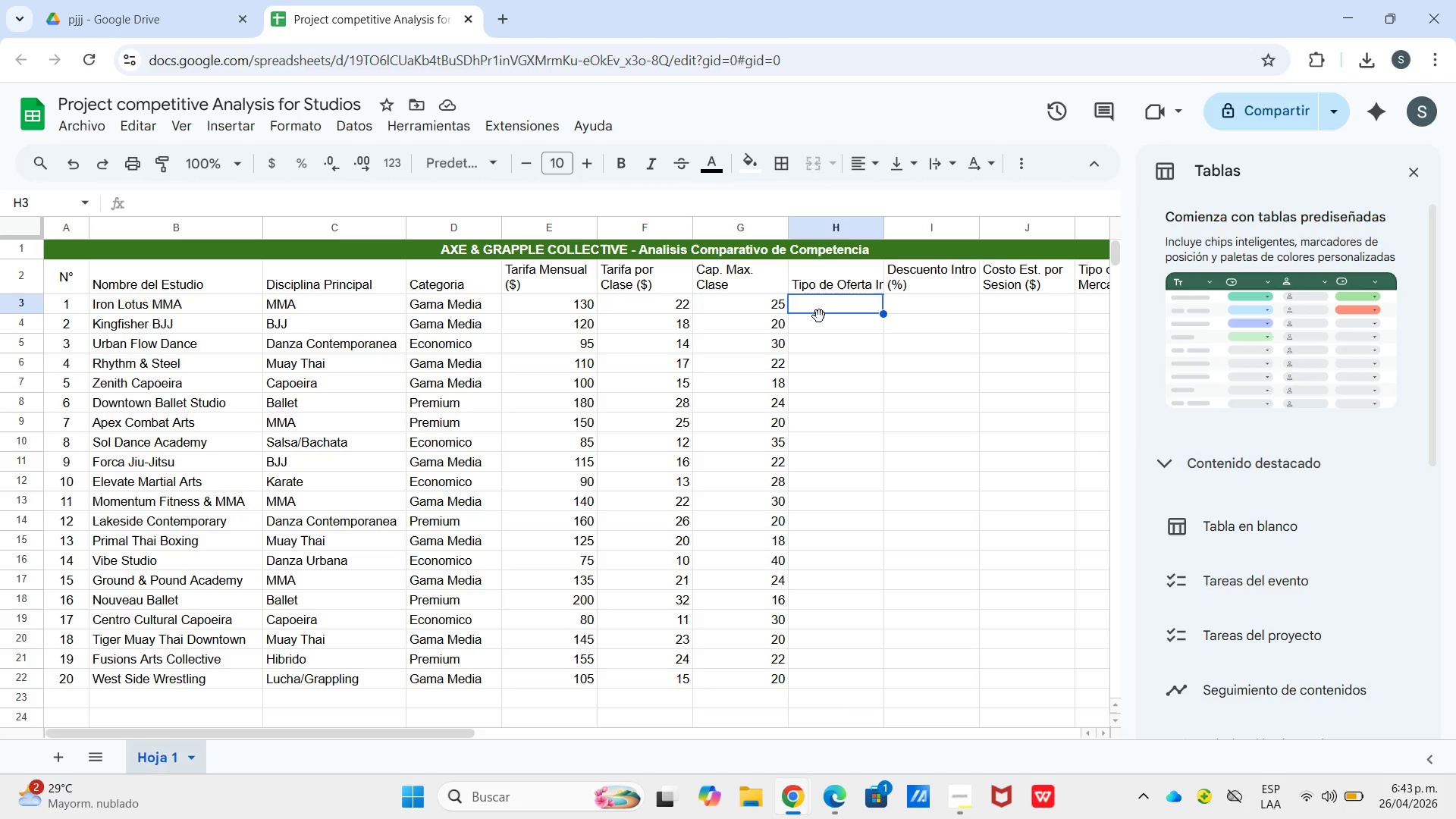 
type(Primeer)
key(Backspace)
key(Backspace)
type(r)
key(Backspace)
type(ra semana gar)
key(Backspace)
key(Backspace)
type(ratis)
 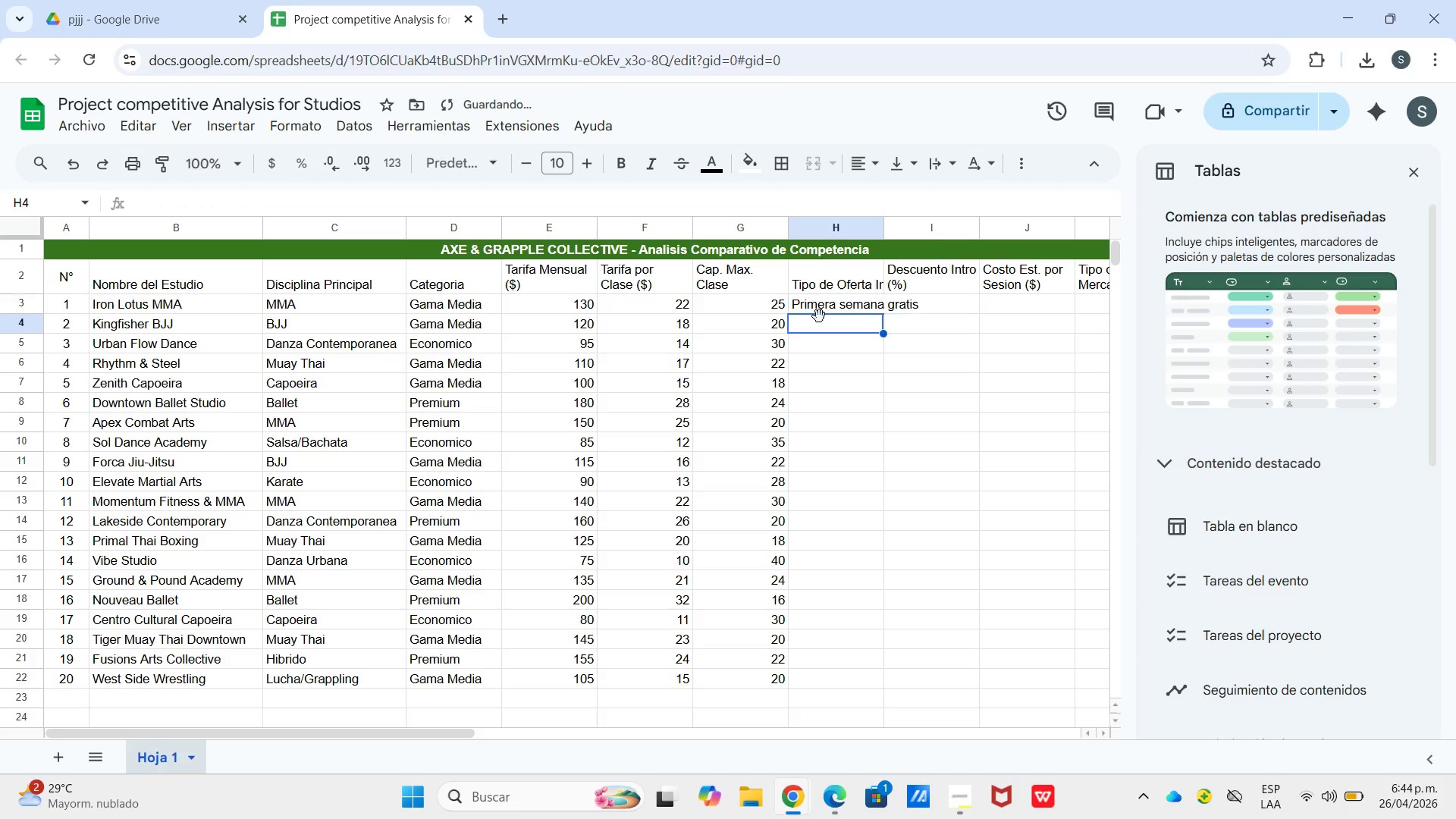 
key(Enter)
 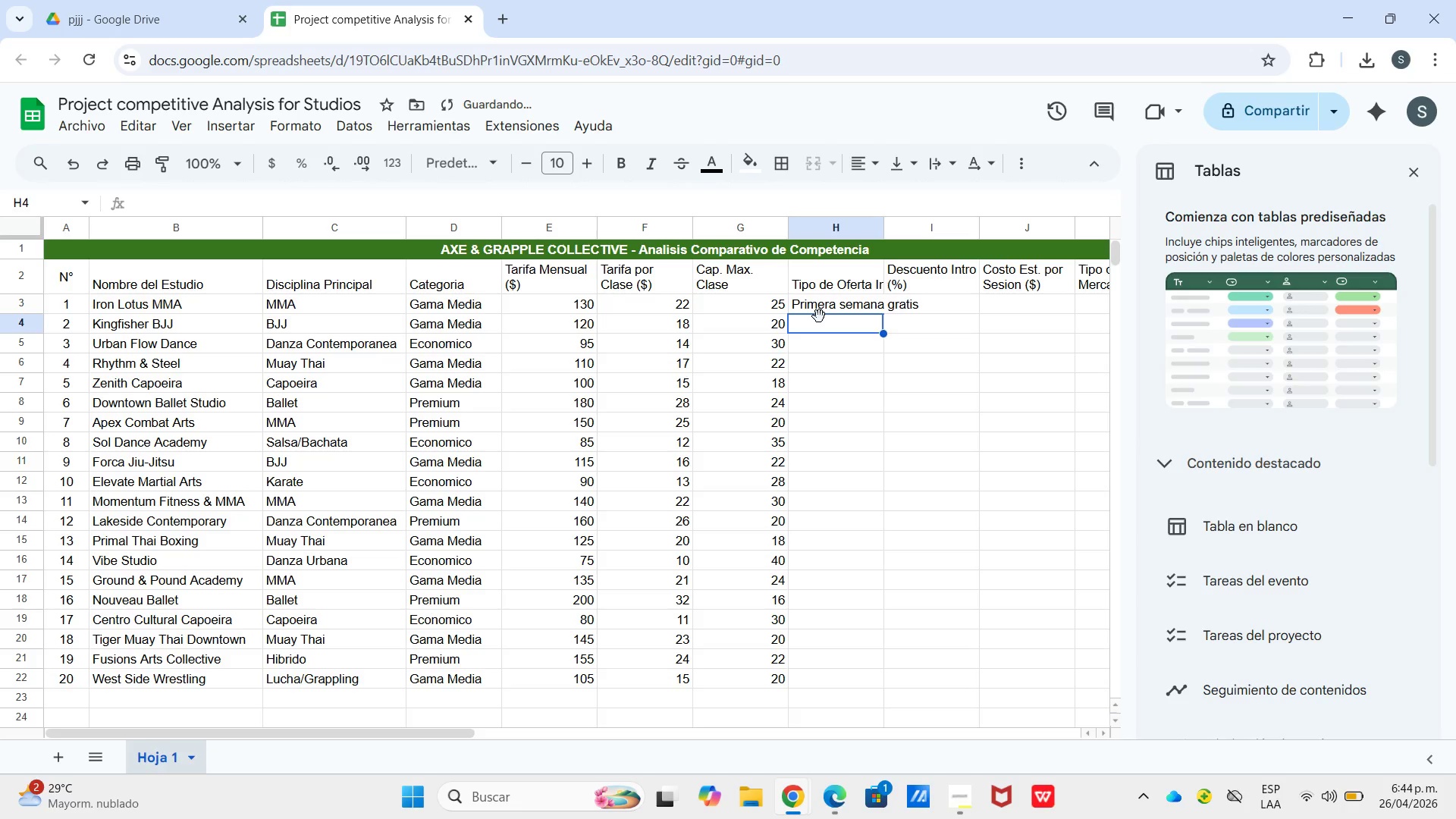 
type(P)
key(Backspace)
key(Backspace)
type(Clase de prueba gratis)
 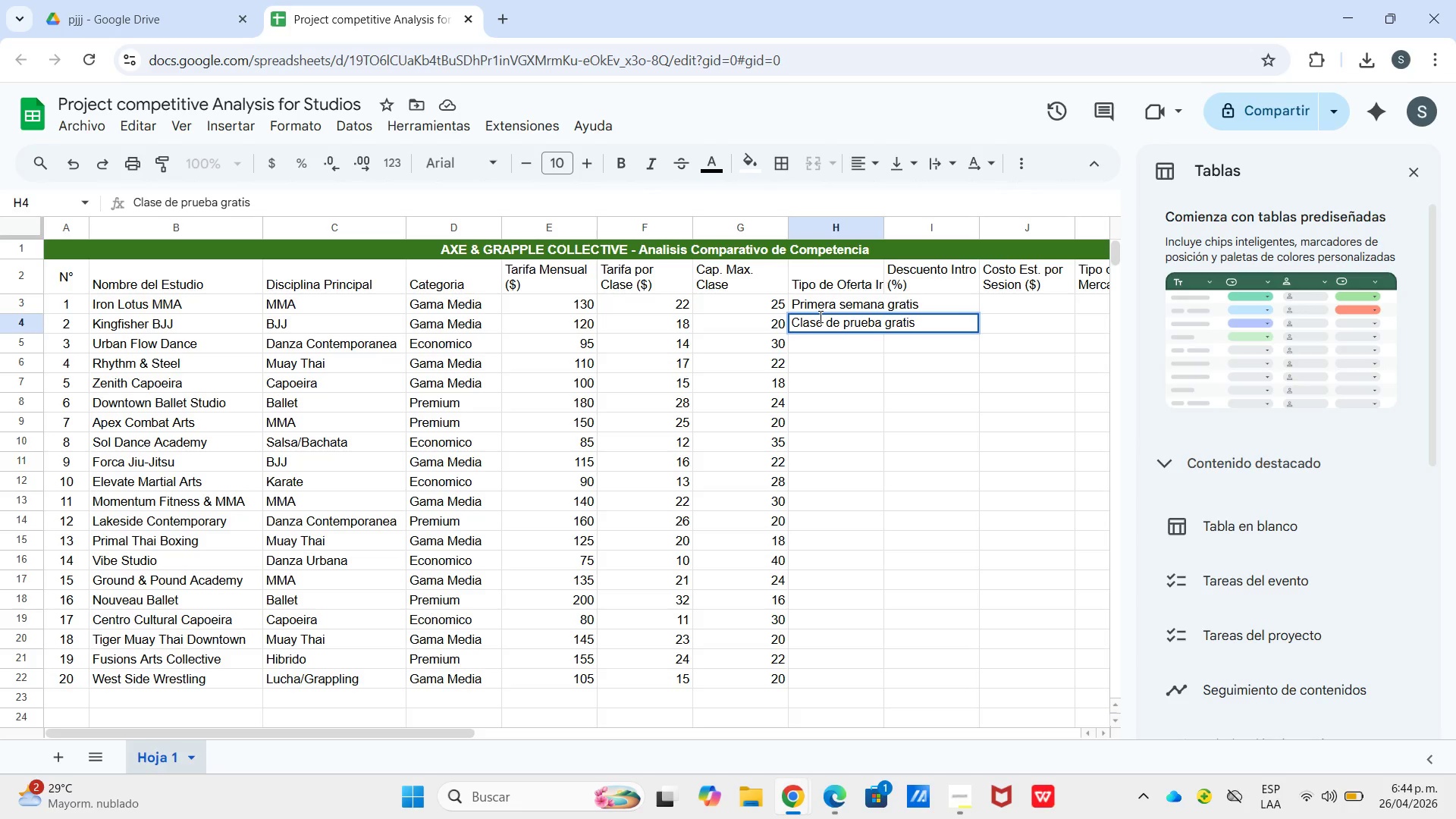 
key(Enter)
 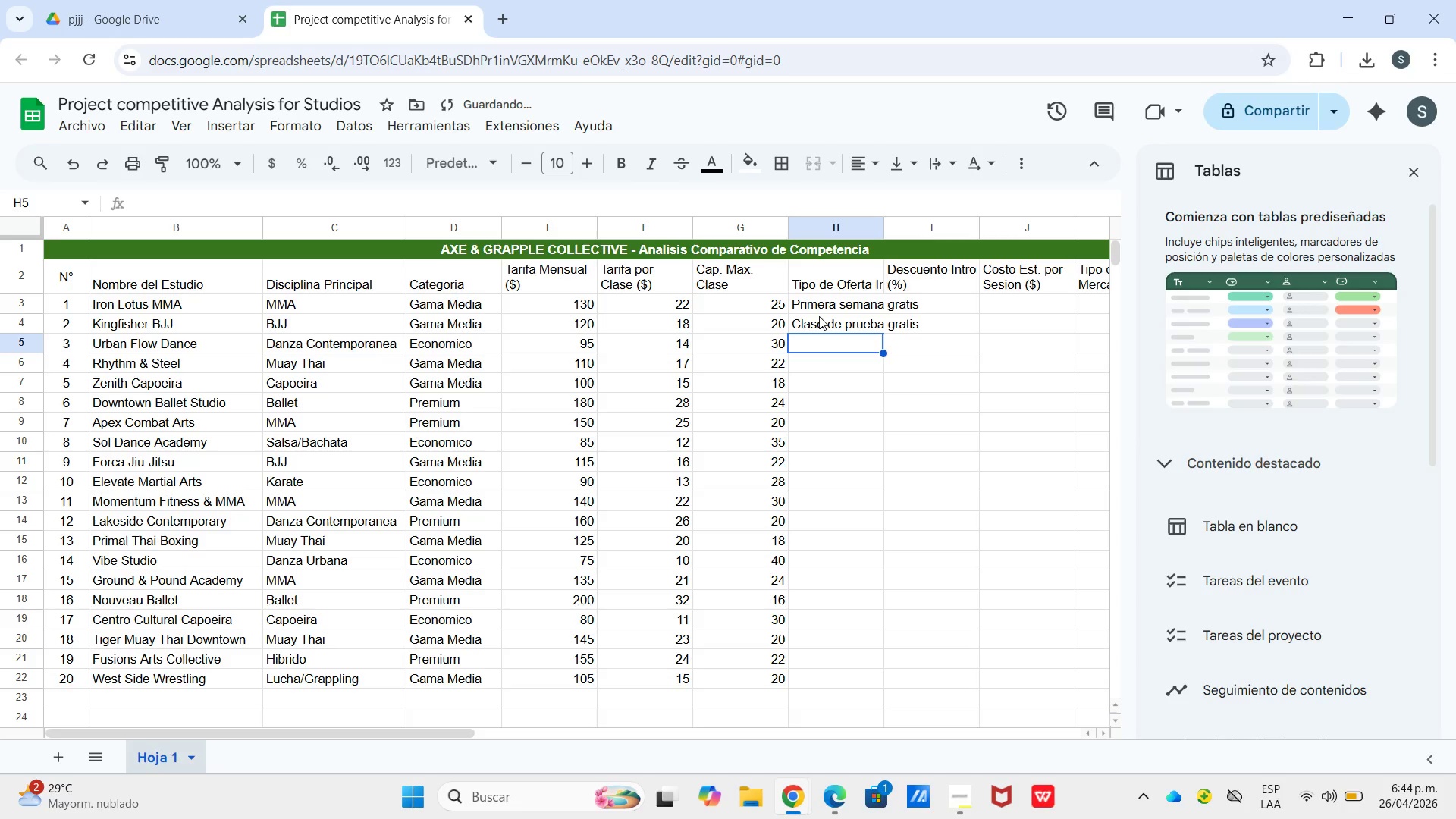 
hold_key(key=ShiftLeft, duration=0.53)
 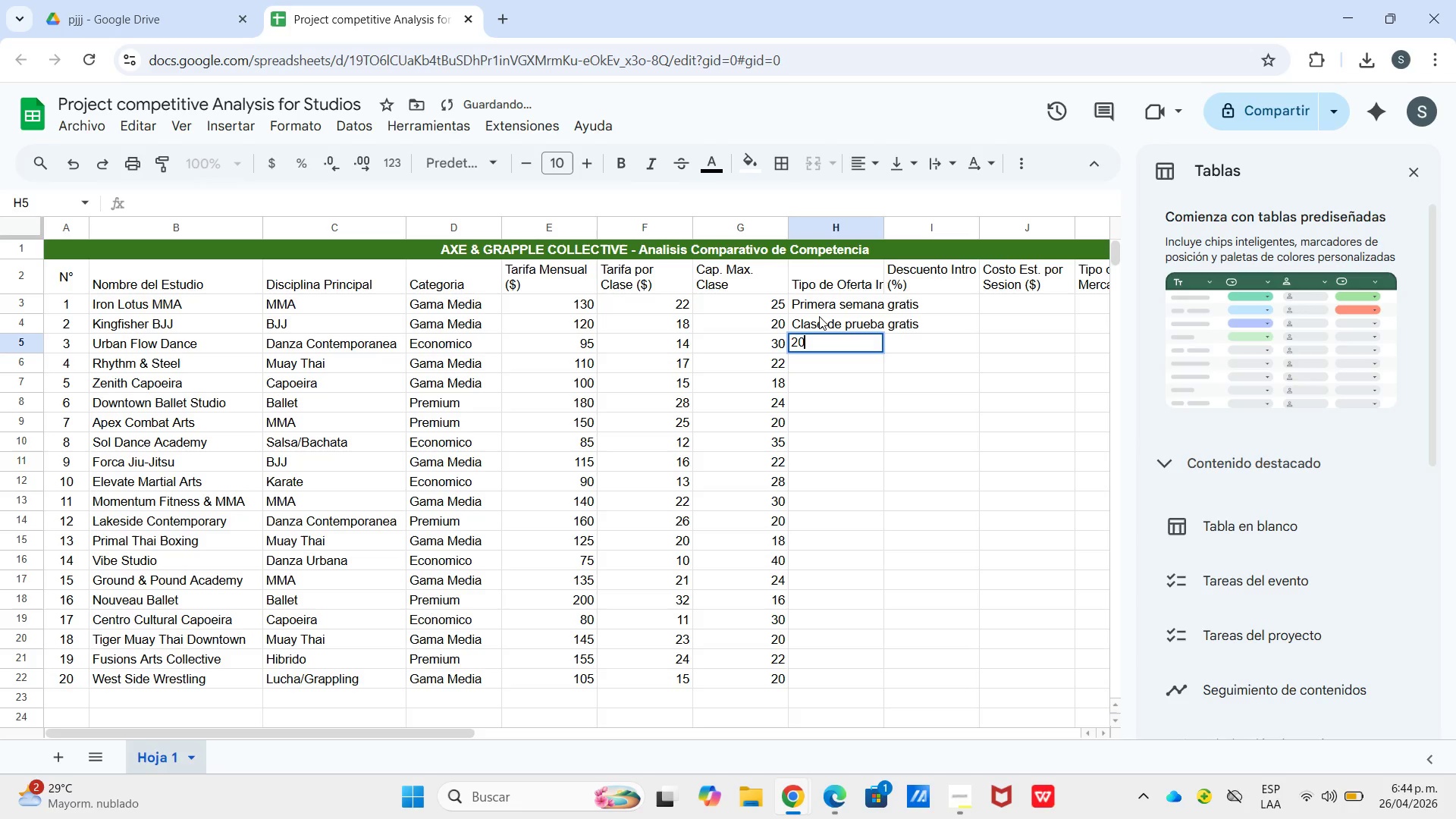 
type(20% primer mes)
 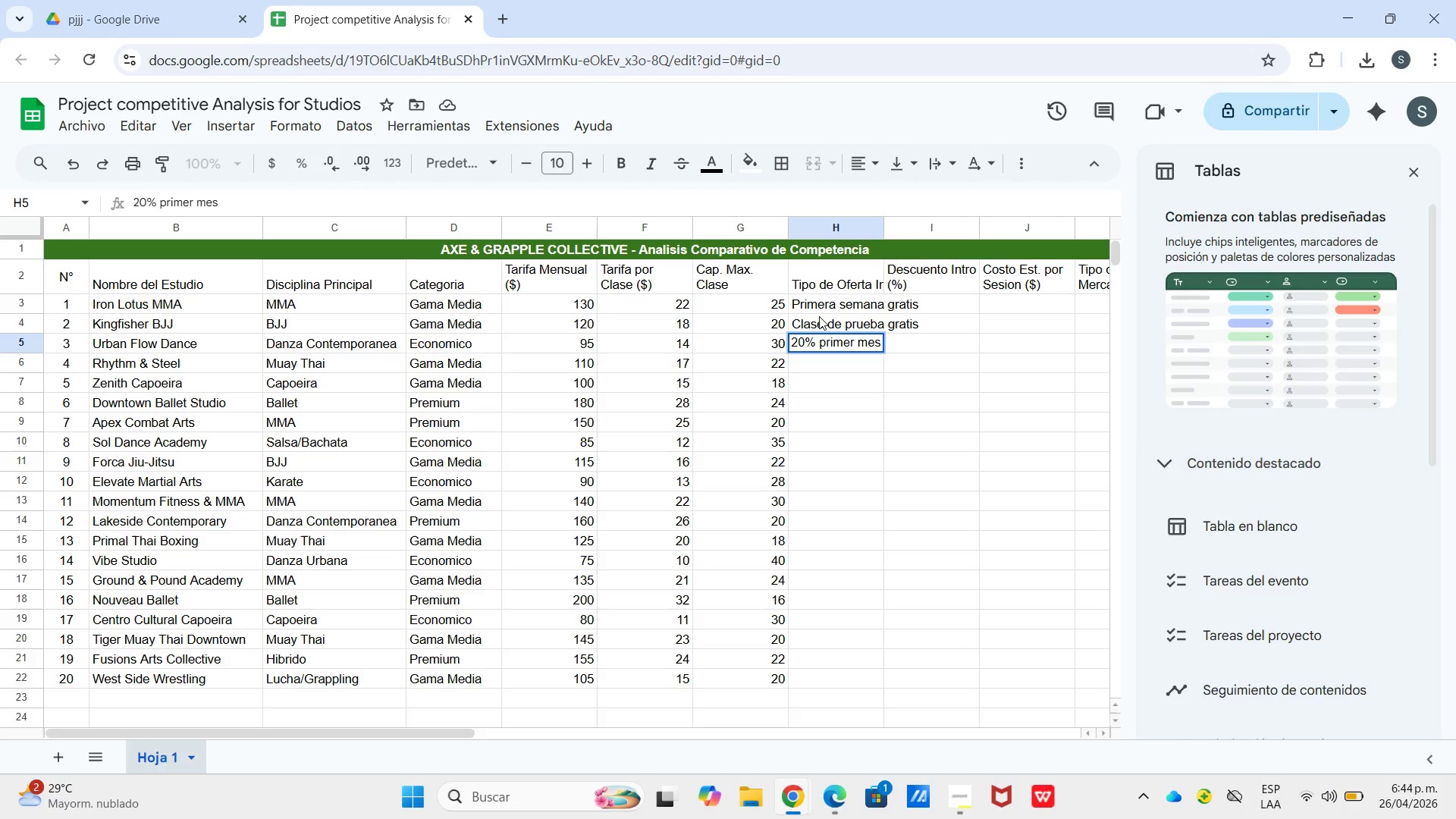 
key(Enter)
 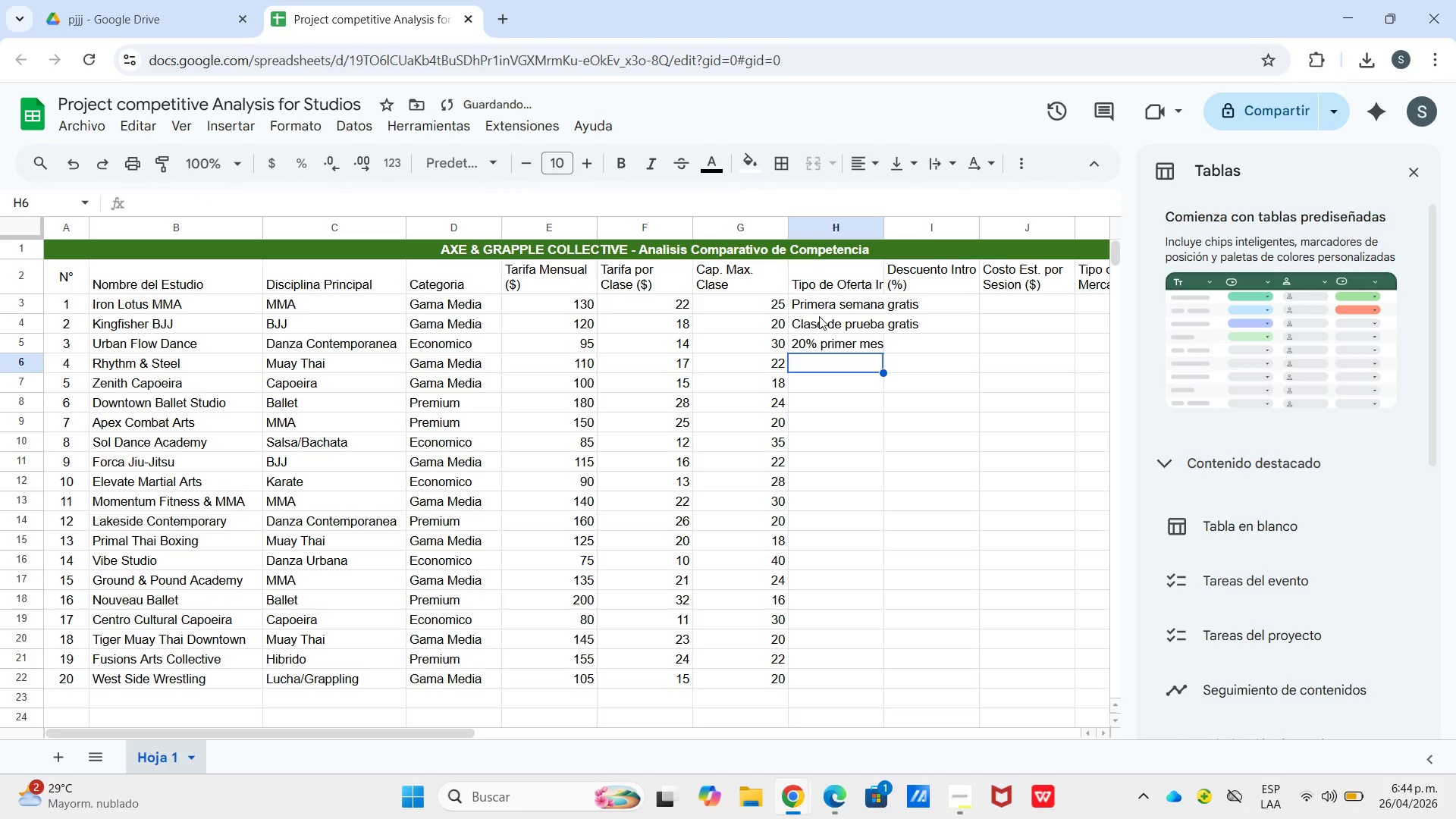 
hold_key(key=ShiftLeft, duration=0.45)
 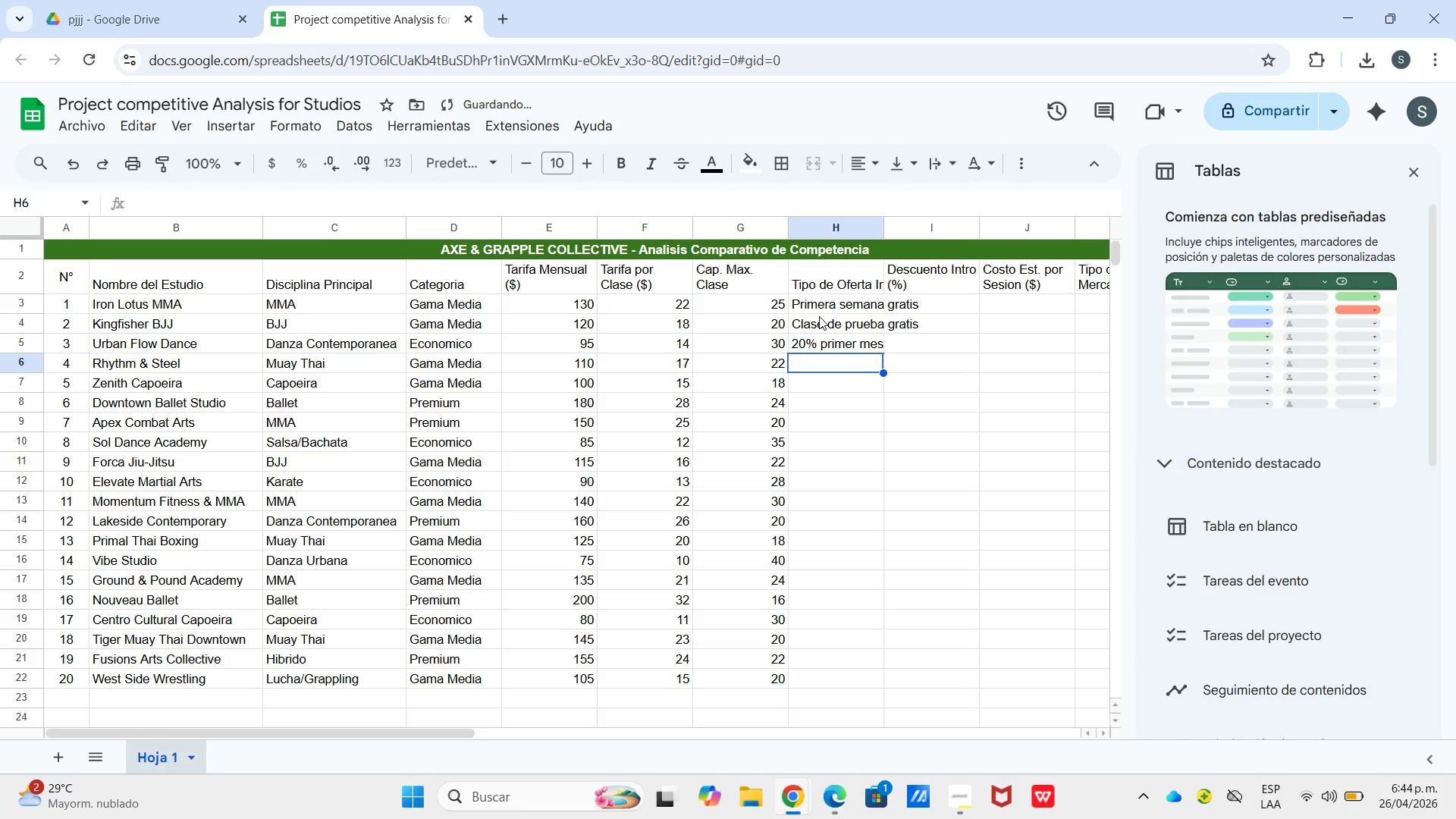 
type(Primera s)
 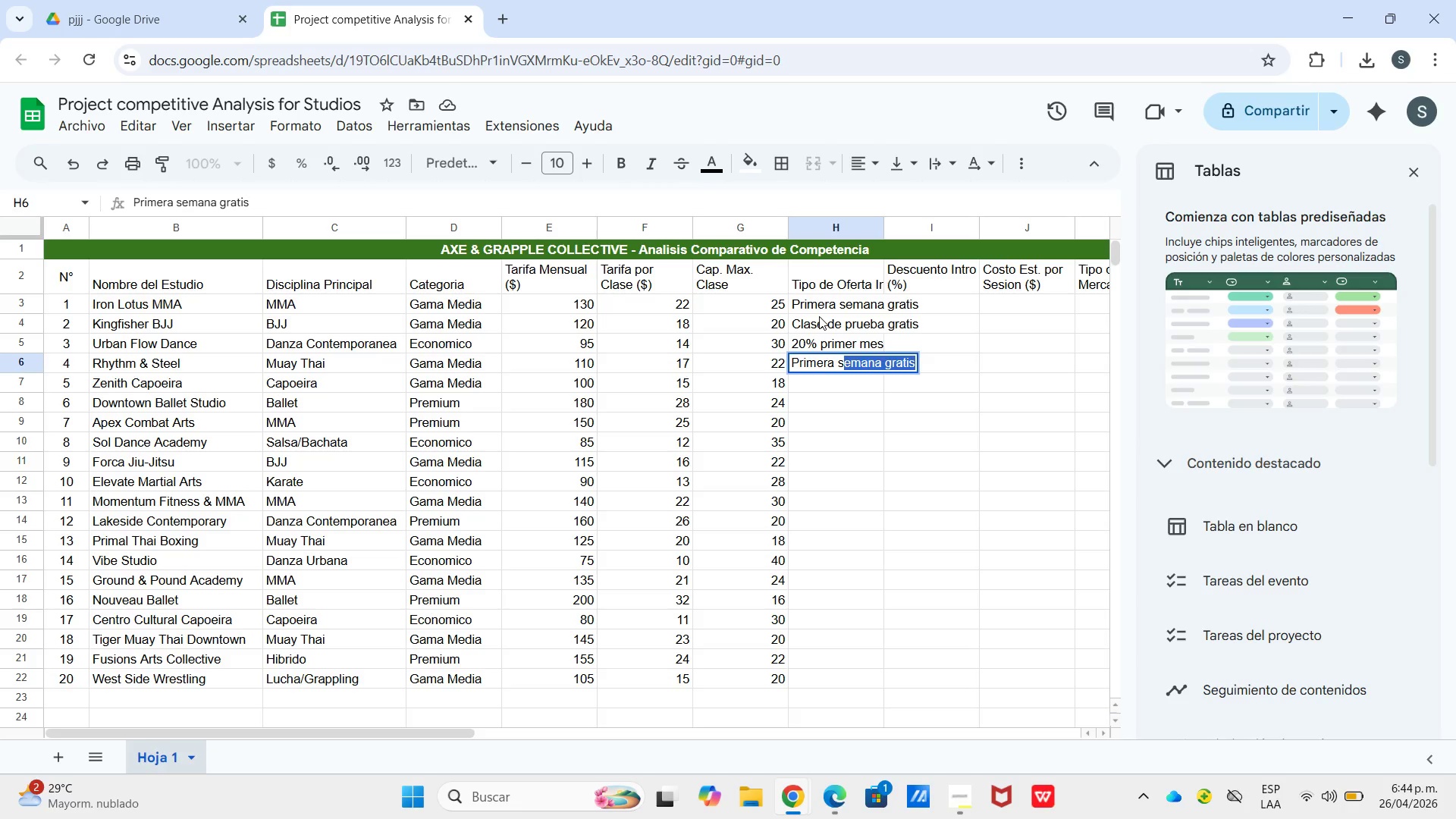 
key(Enter)
 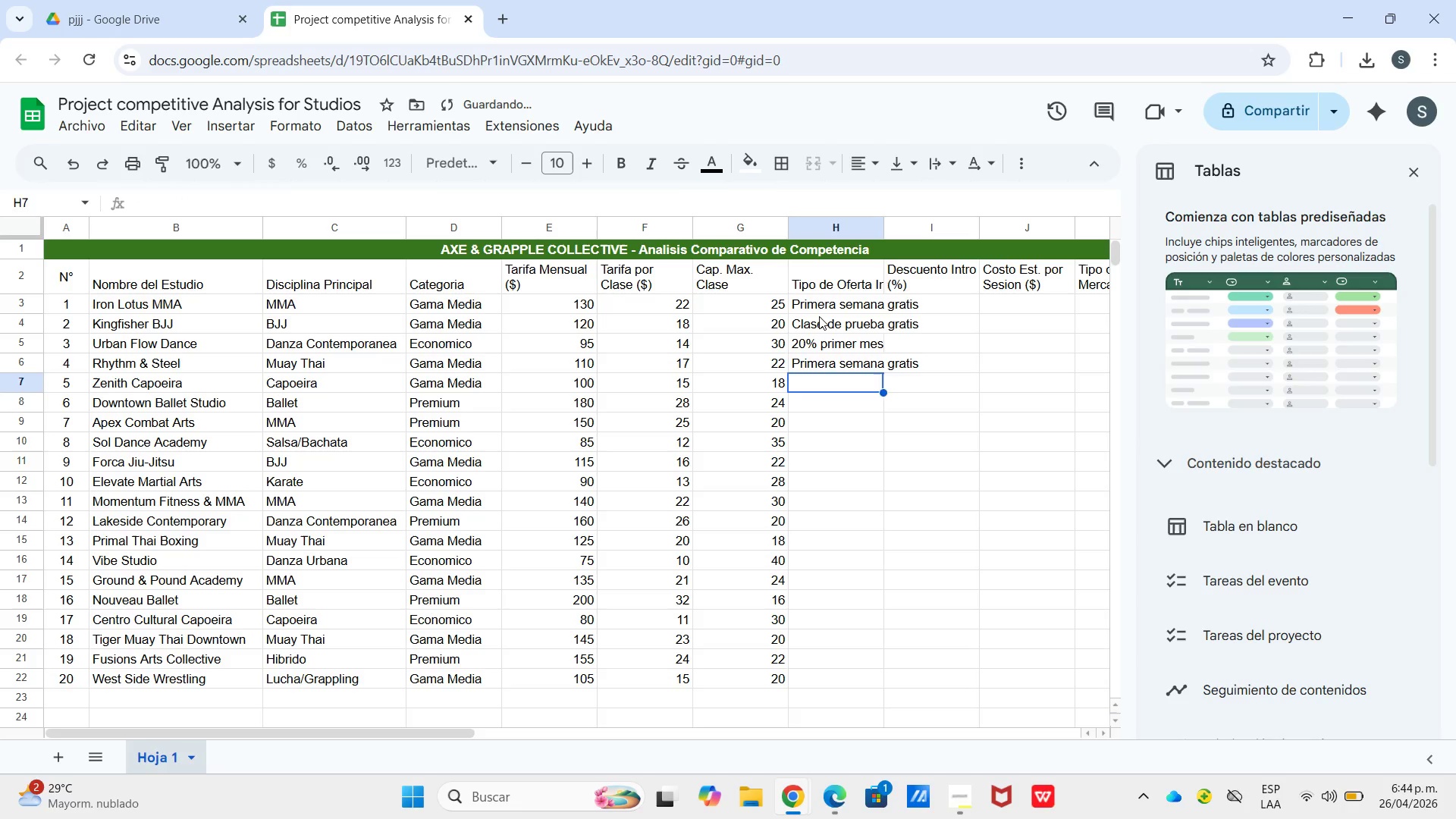 
type(10% primer mes)
 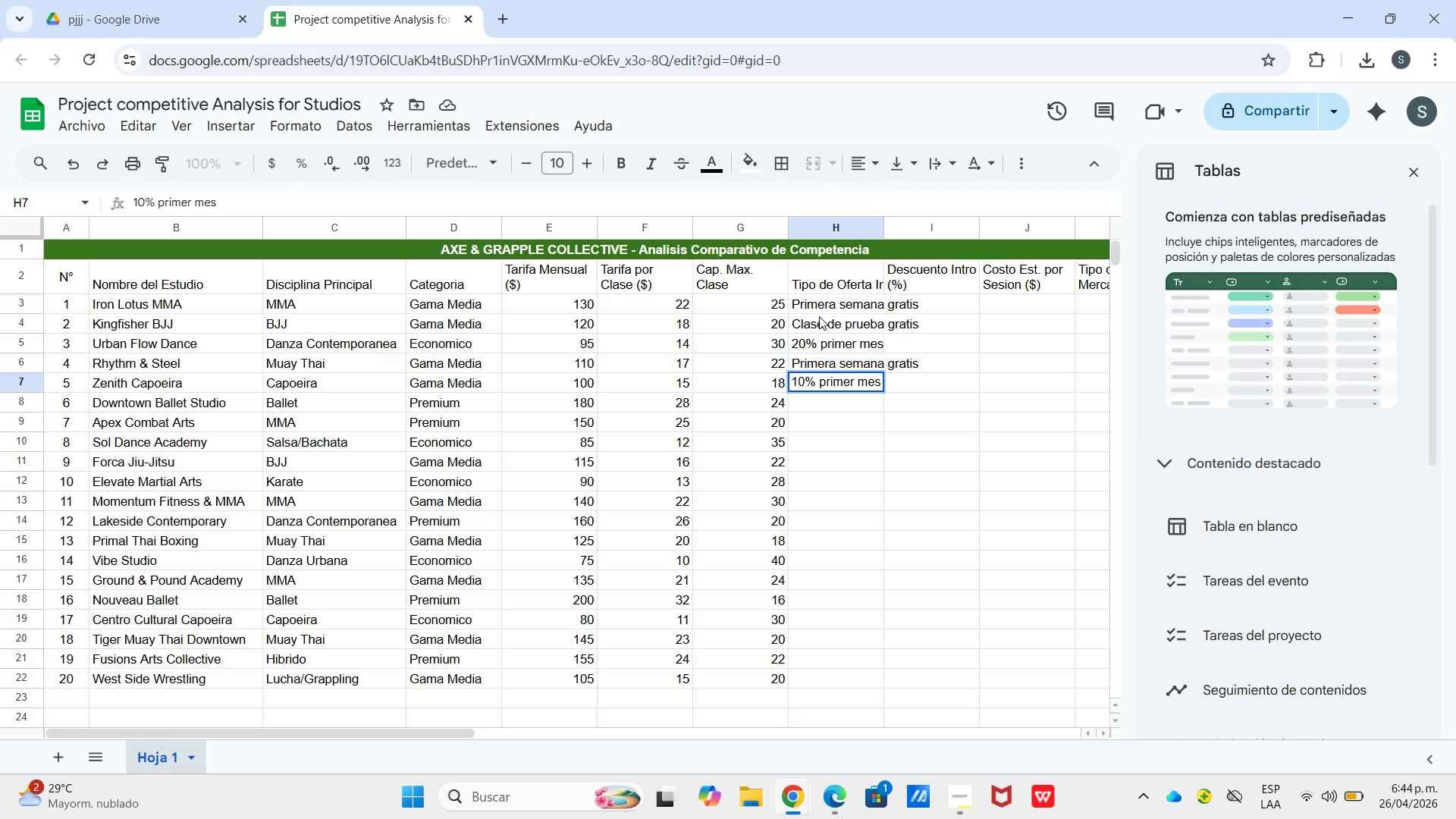 
key(Enter)
 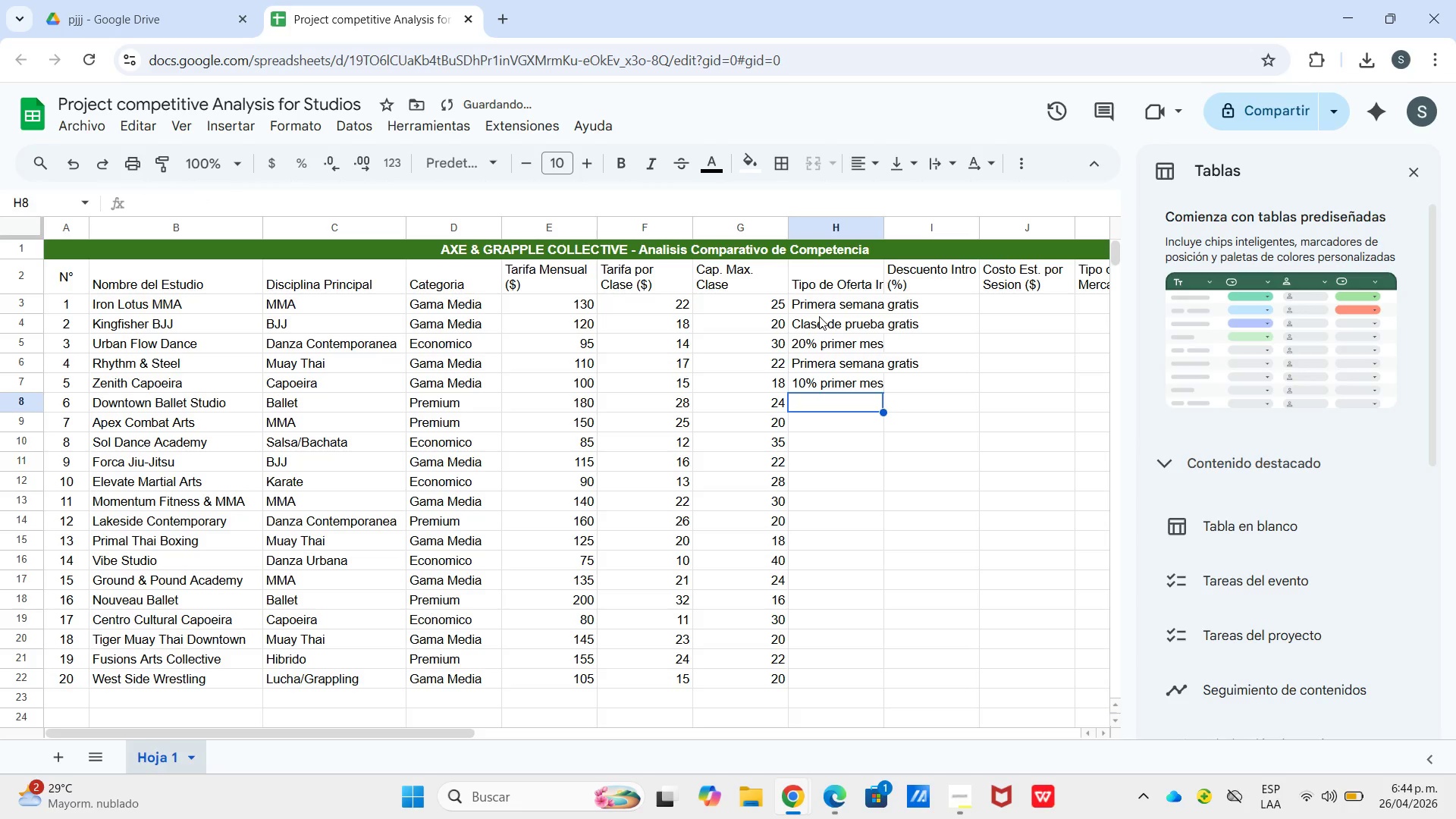 
type(Cl)
 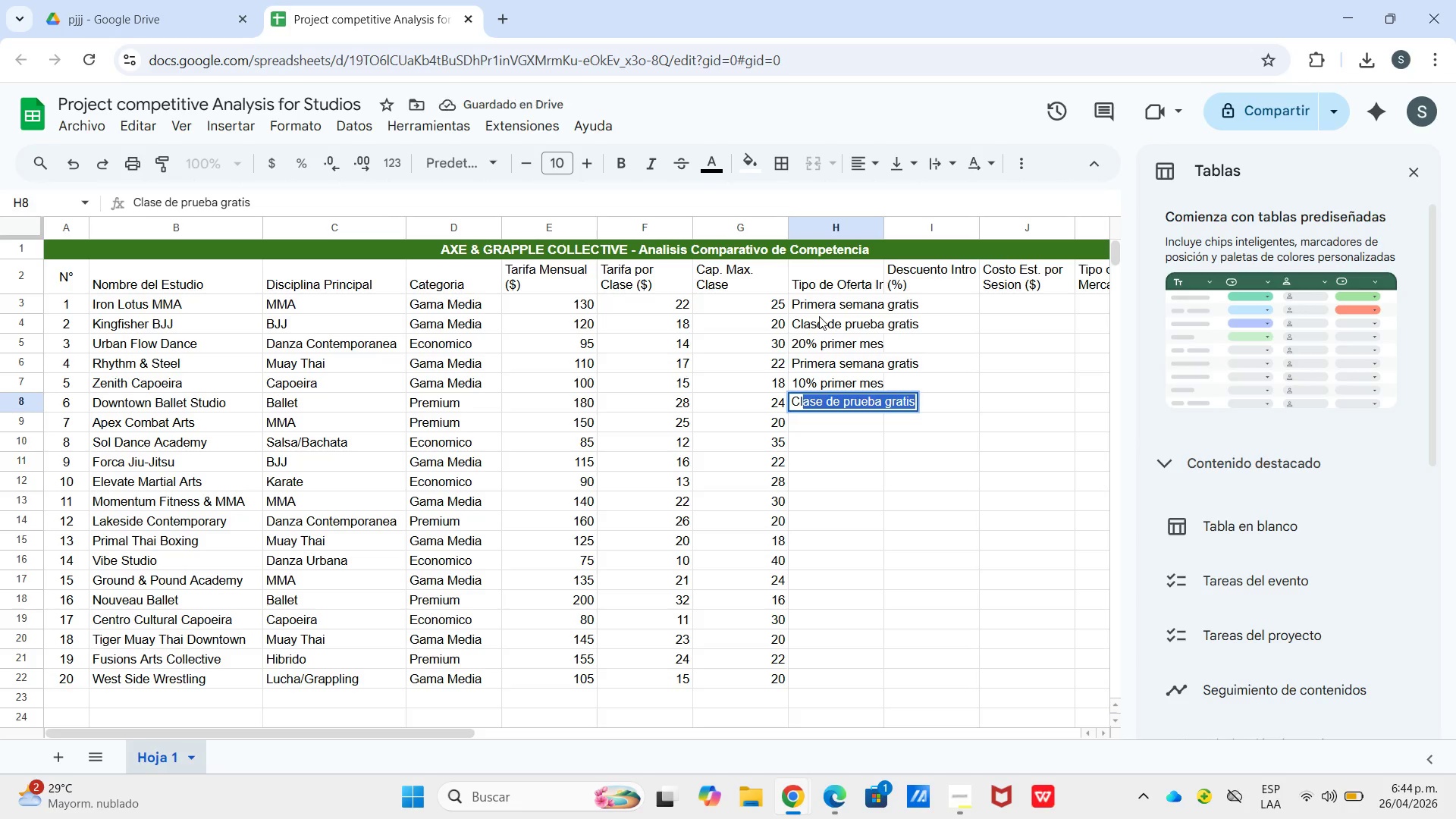 
key(Enter)
 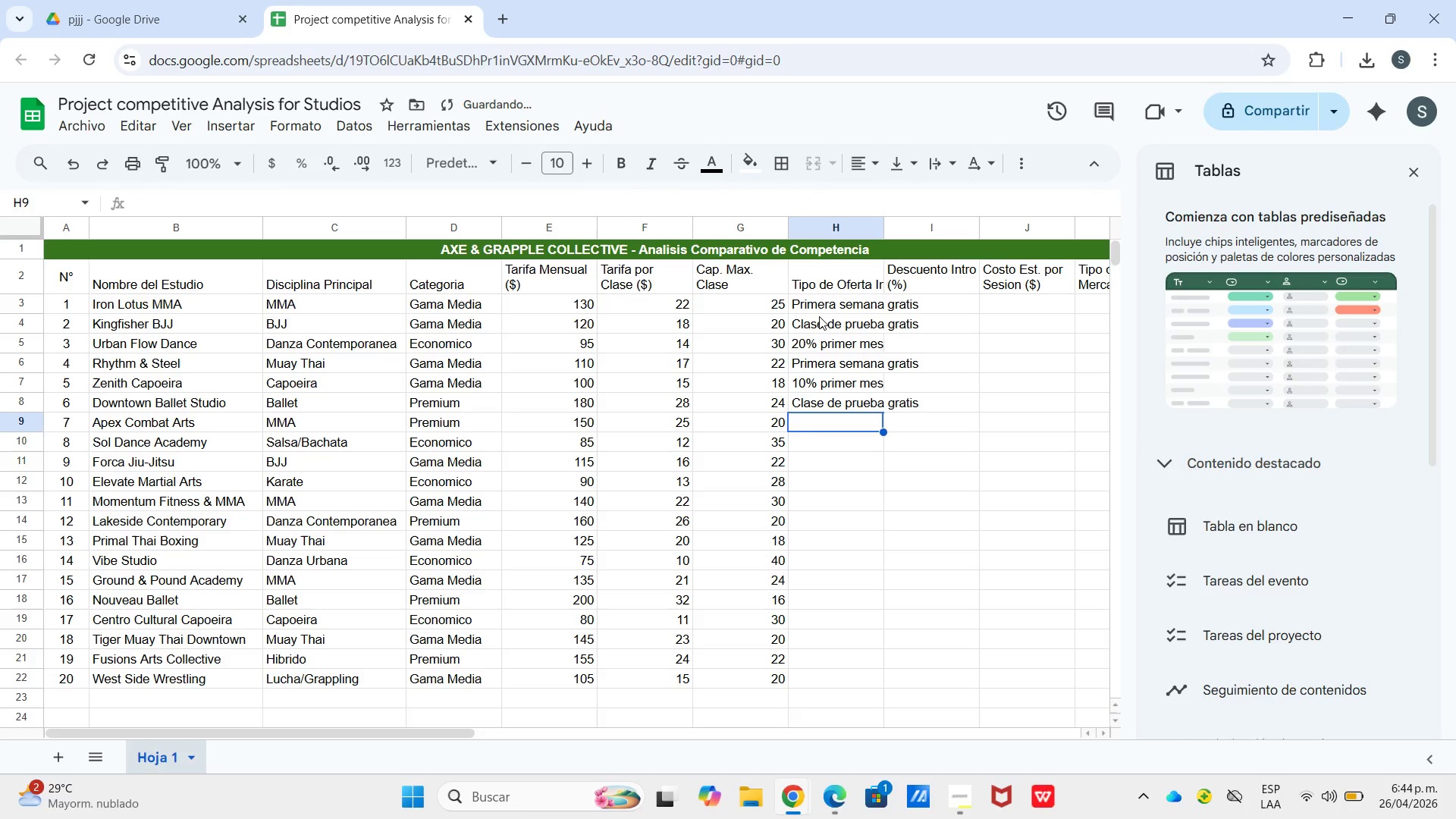 
type(30% primr)
key(Backspace)
type(er mes)
 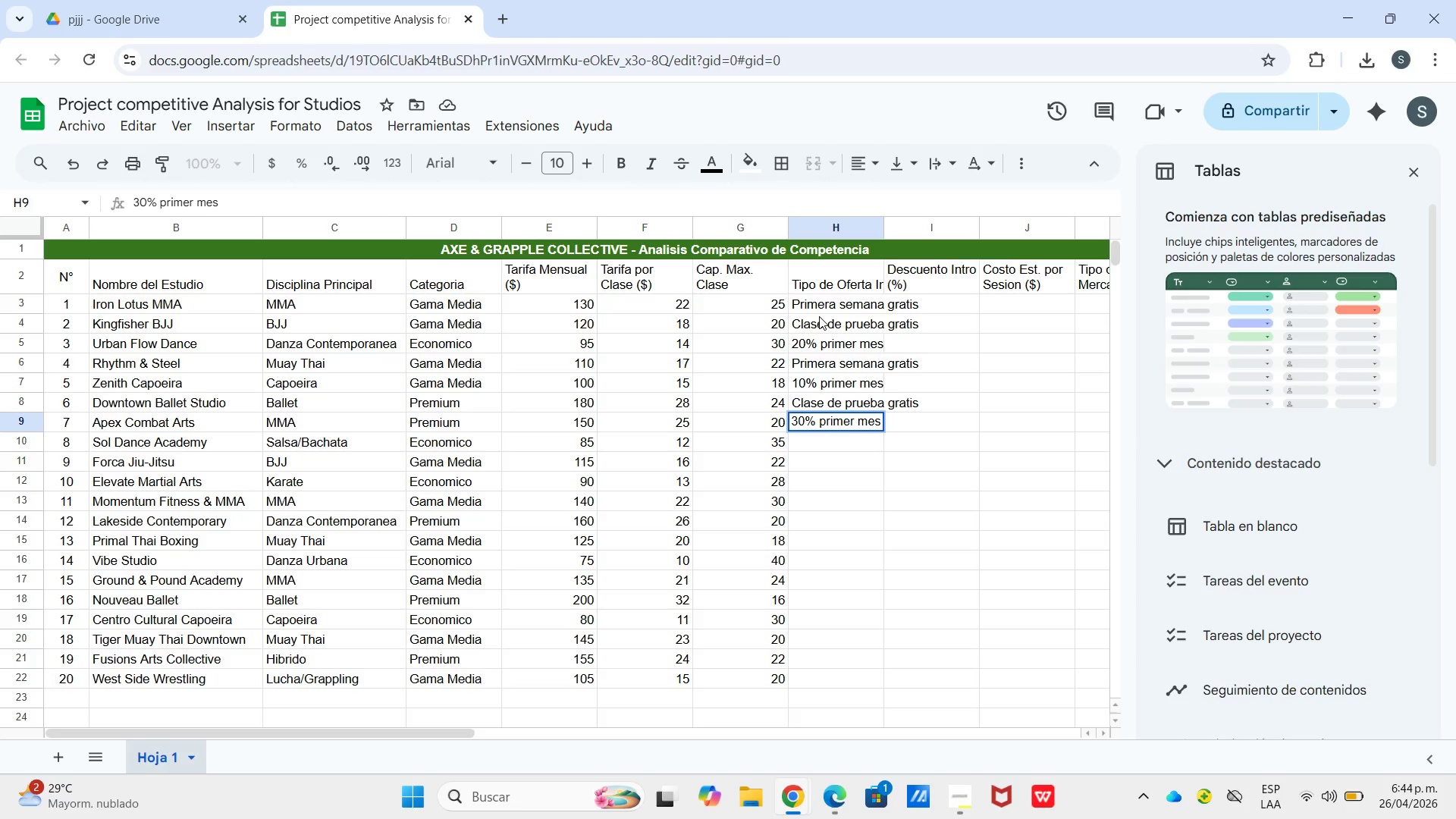 
key(Enter)
 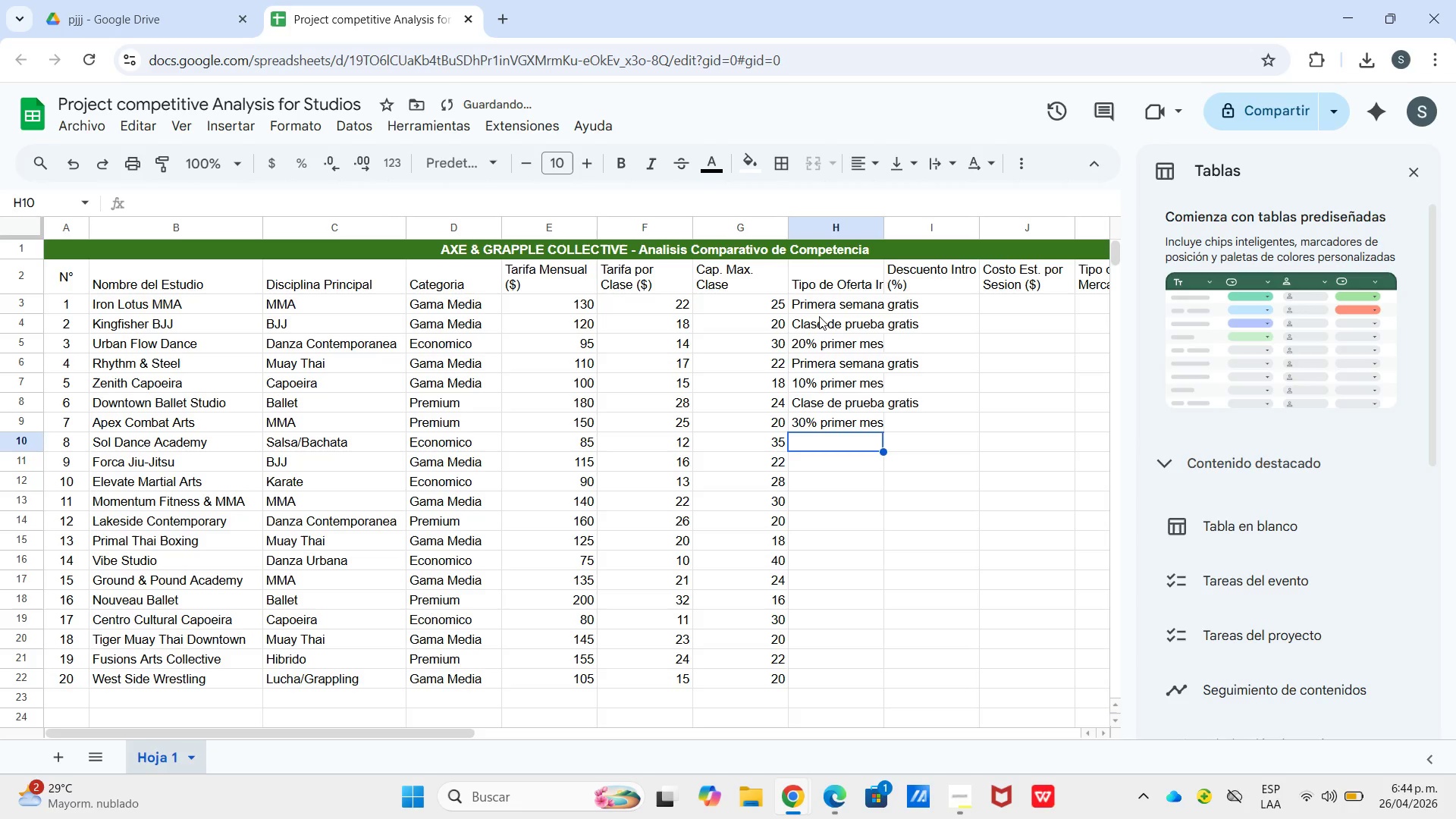 
type(Primer mes 50% f)
key(Backspace)
type(off)
 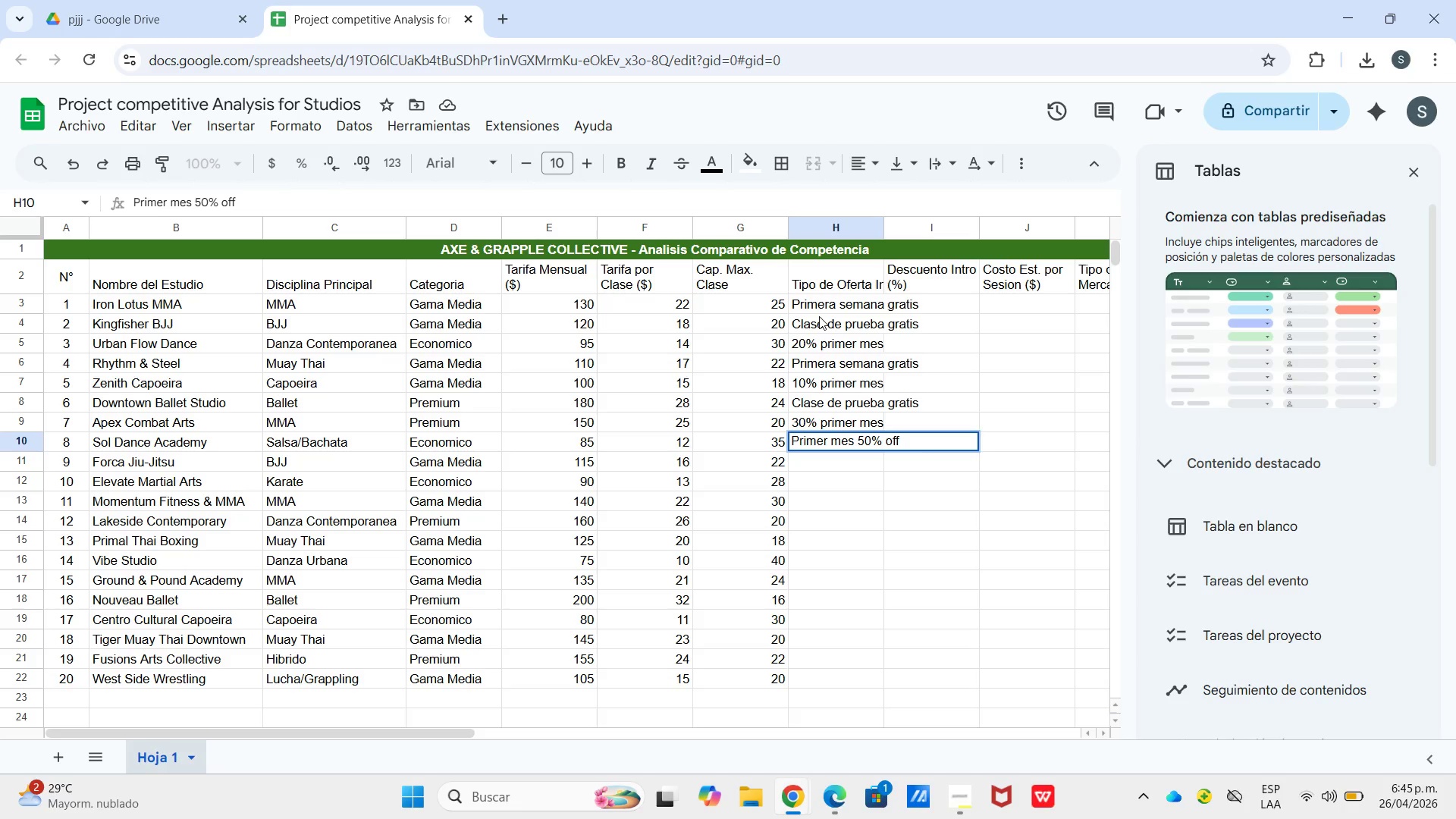 
key(Enter)
 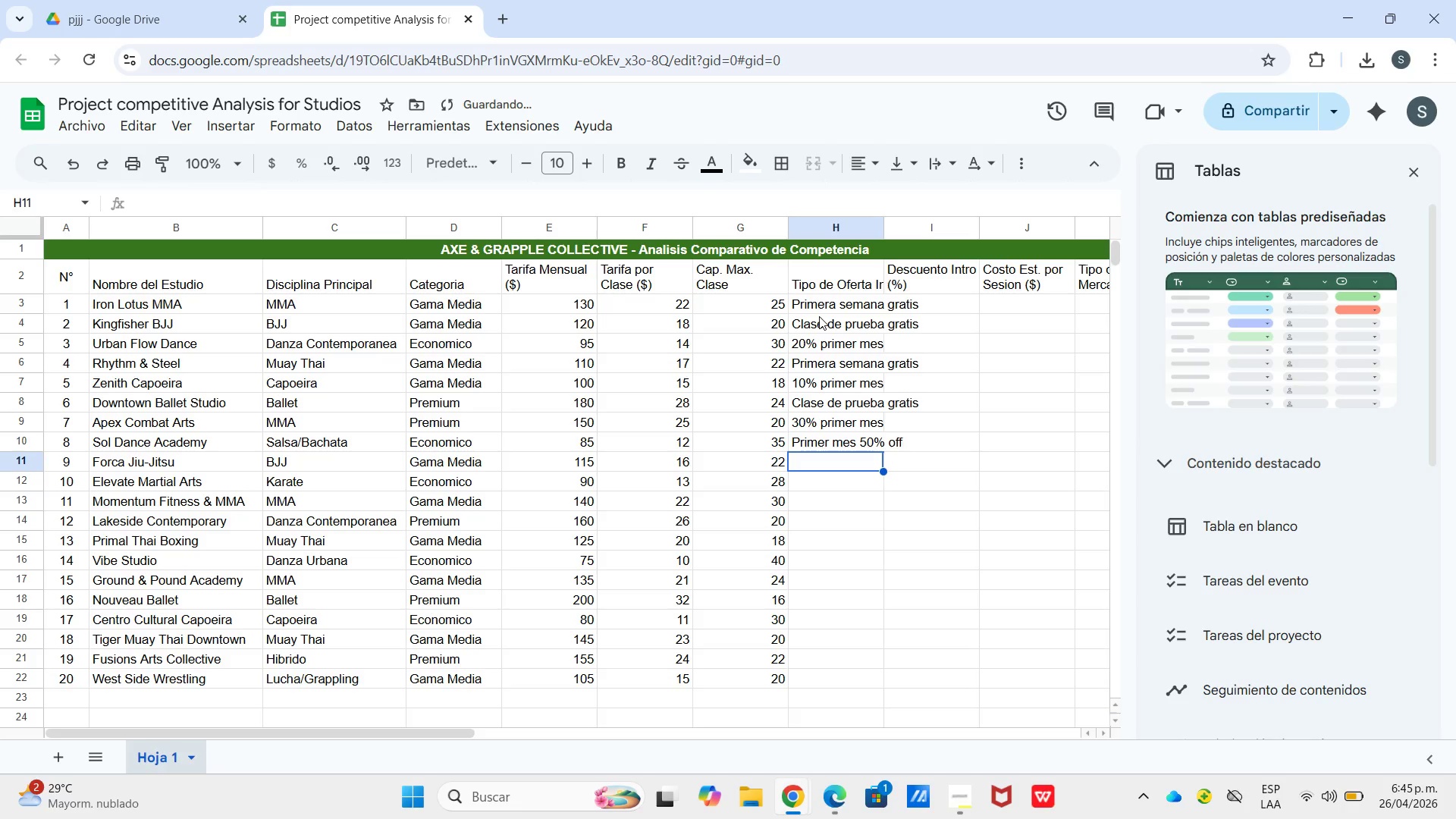 
type(Sin oferta)
 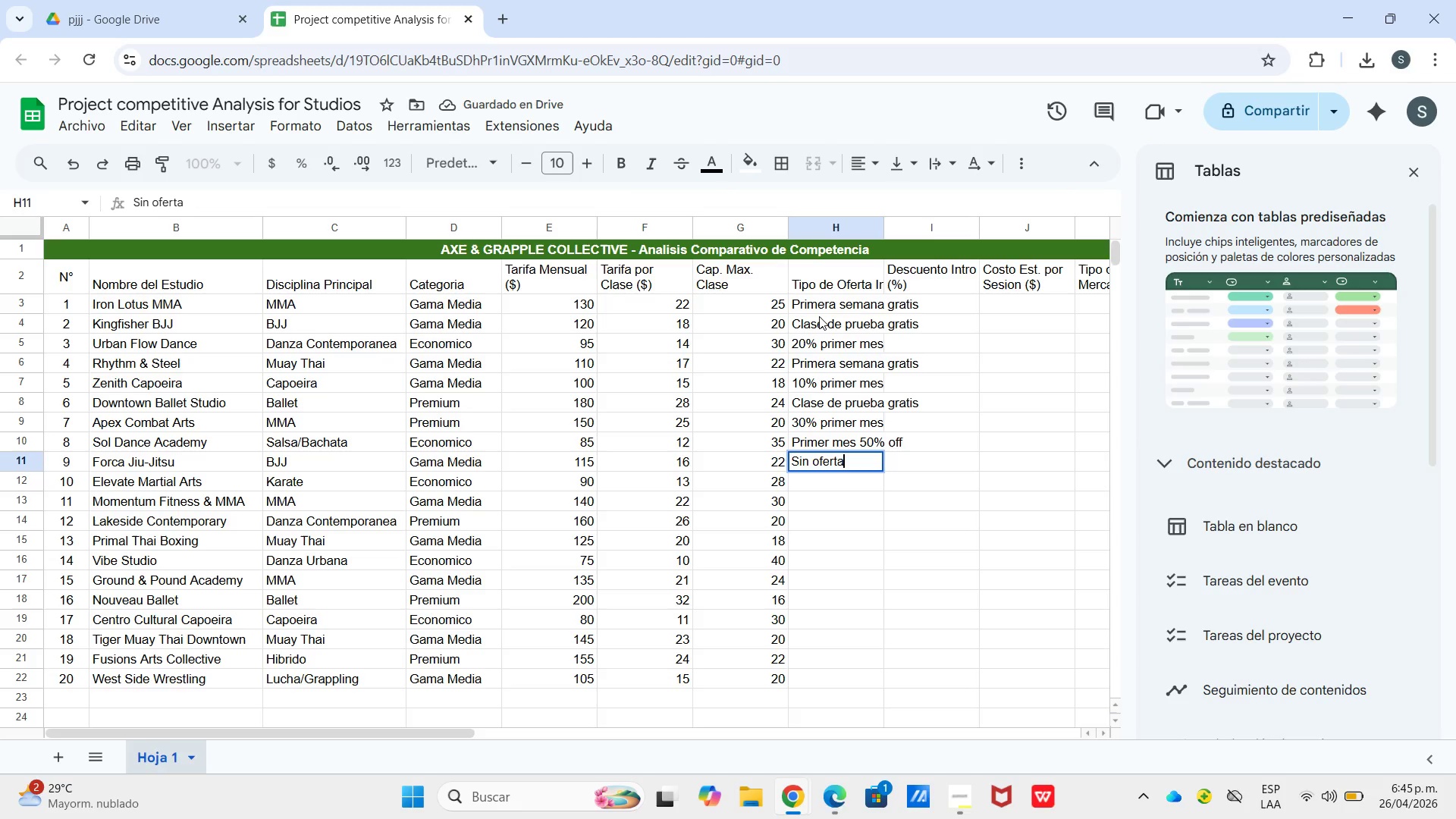 
key(Enter)
 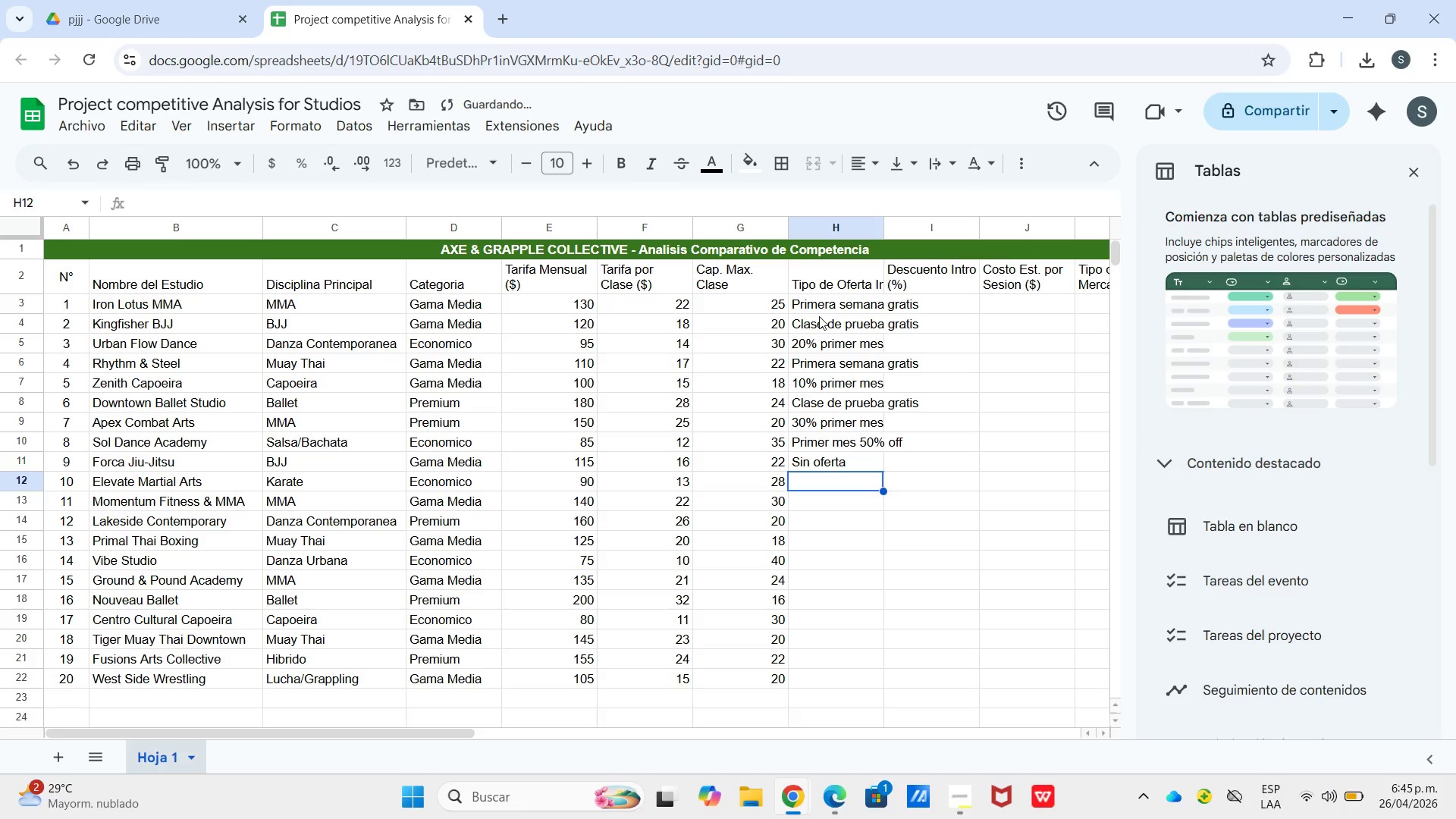 
type(20% primer mes)
 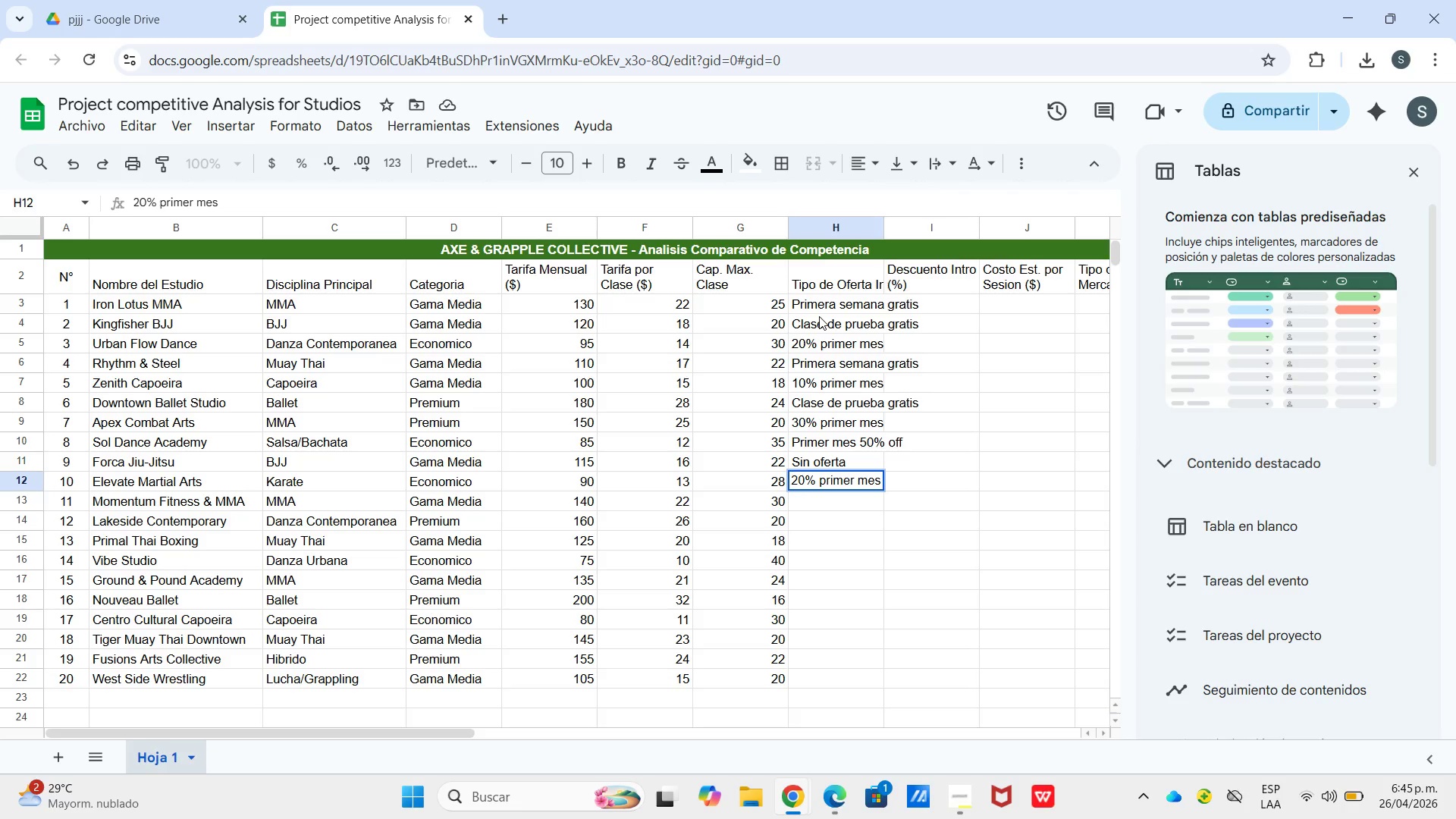 
key(Enter)
 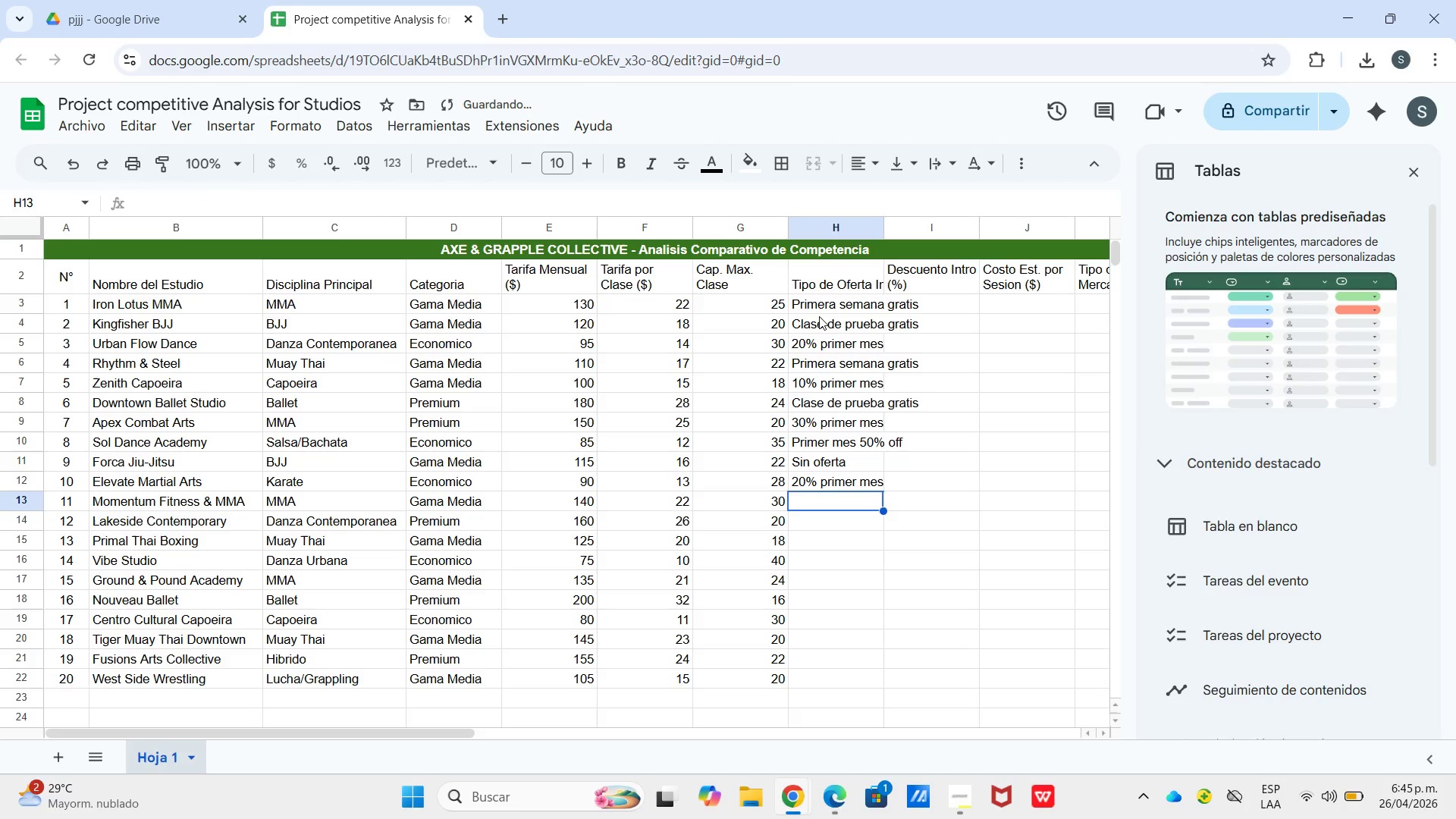 
type(Primera s)
 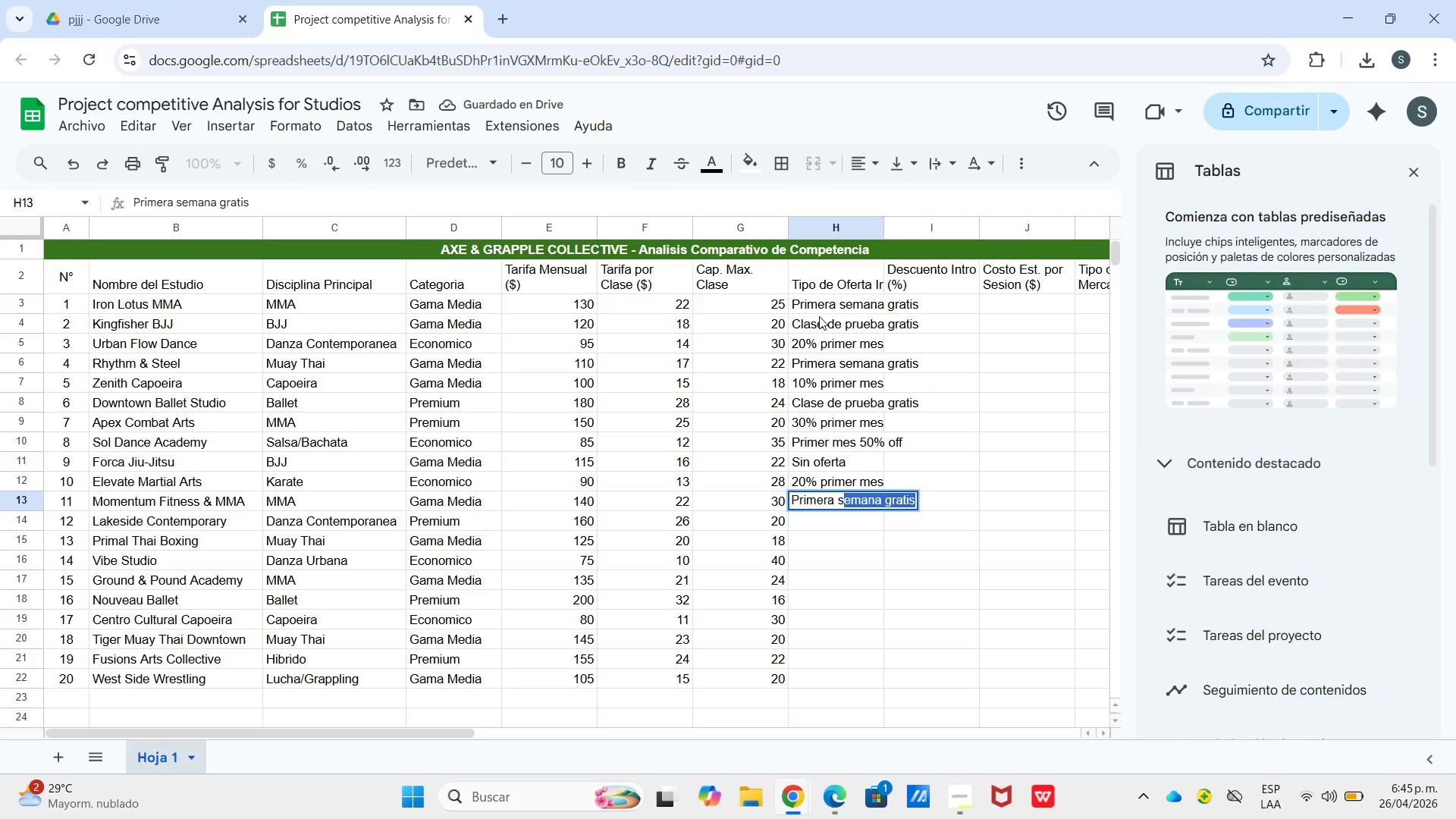 
key(Enter)
 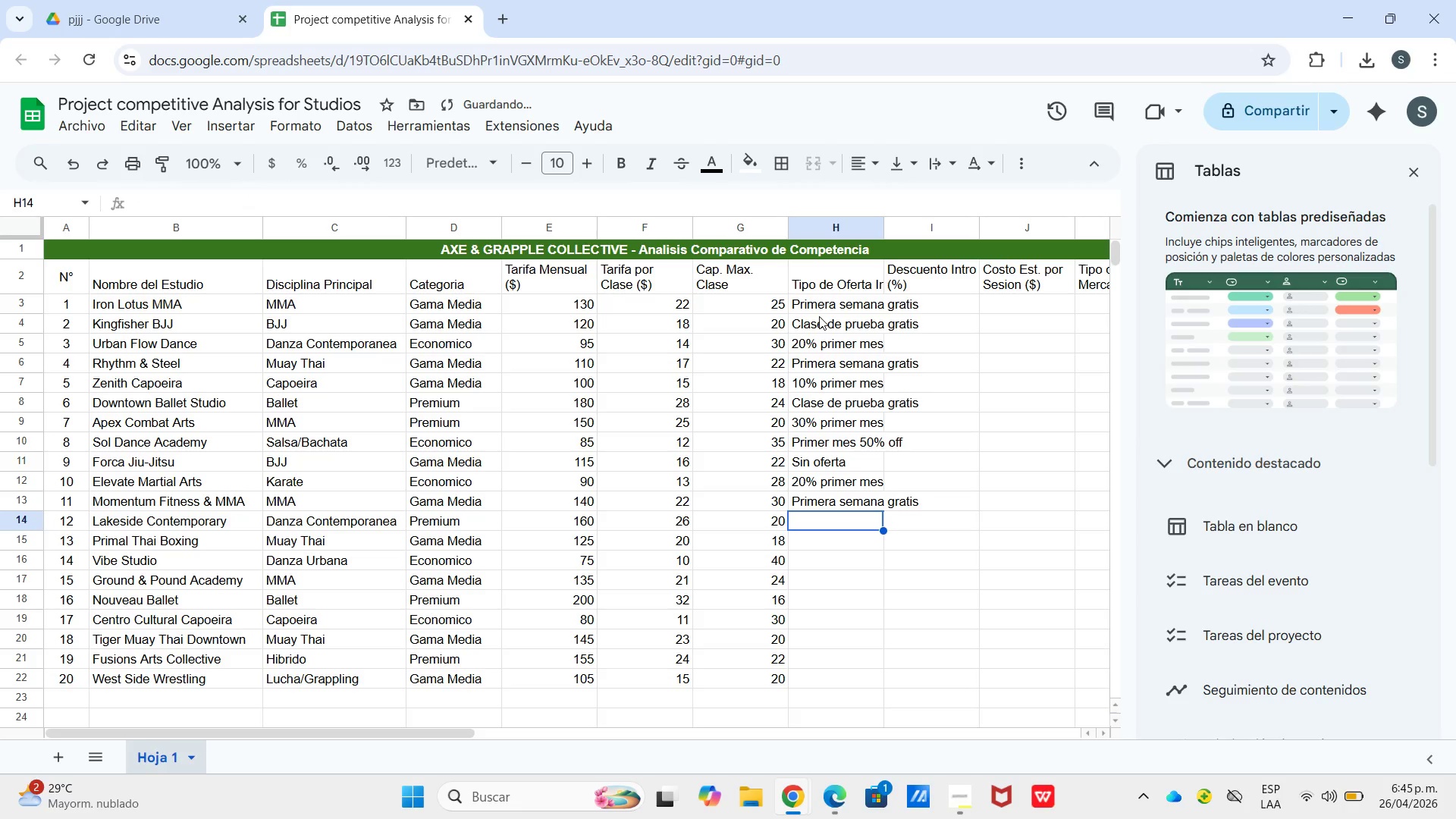 
type(30%)
 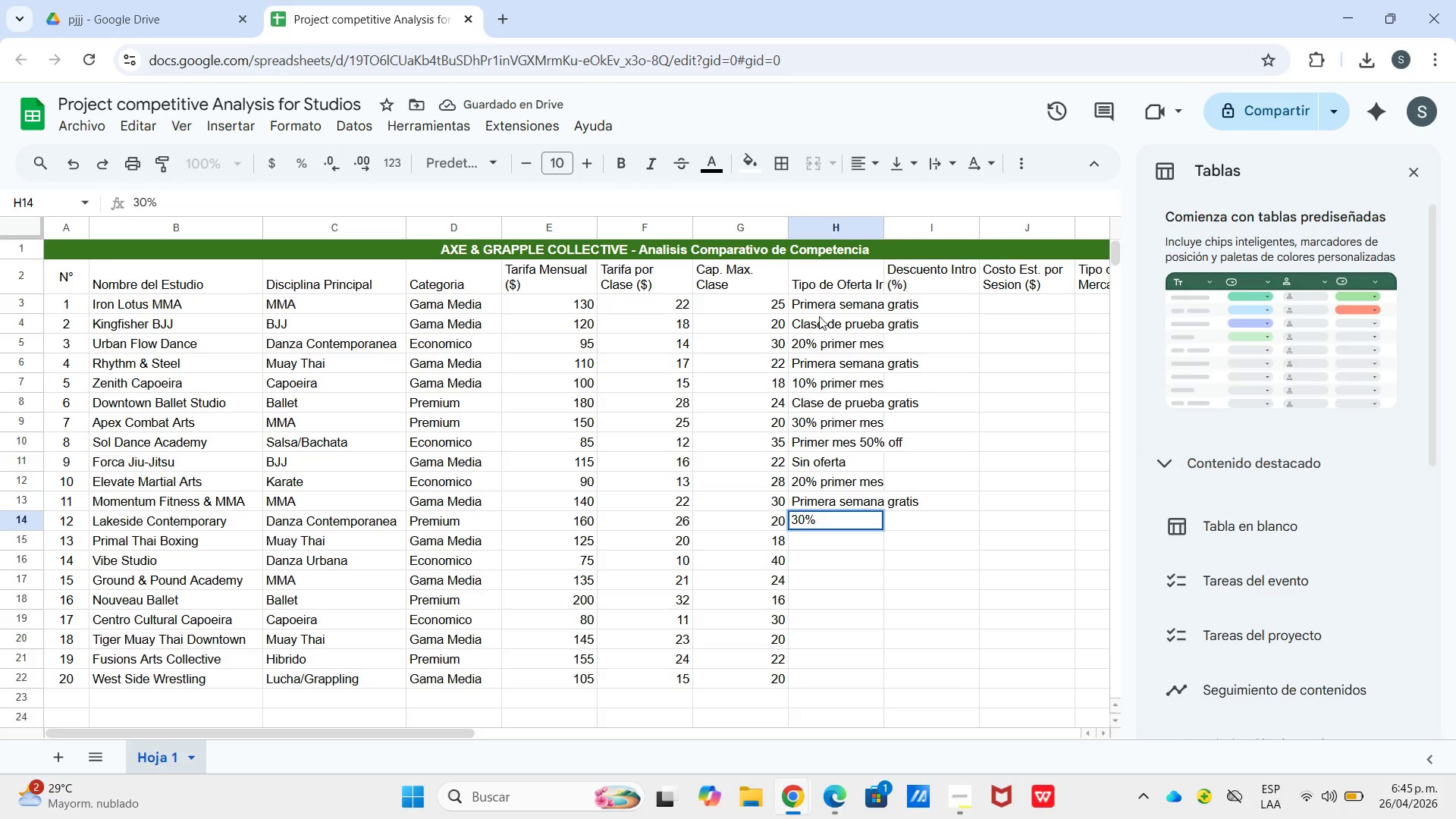 
type( primer mes)
 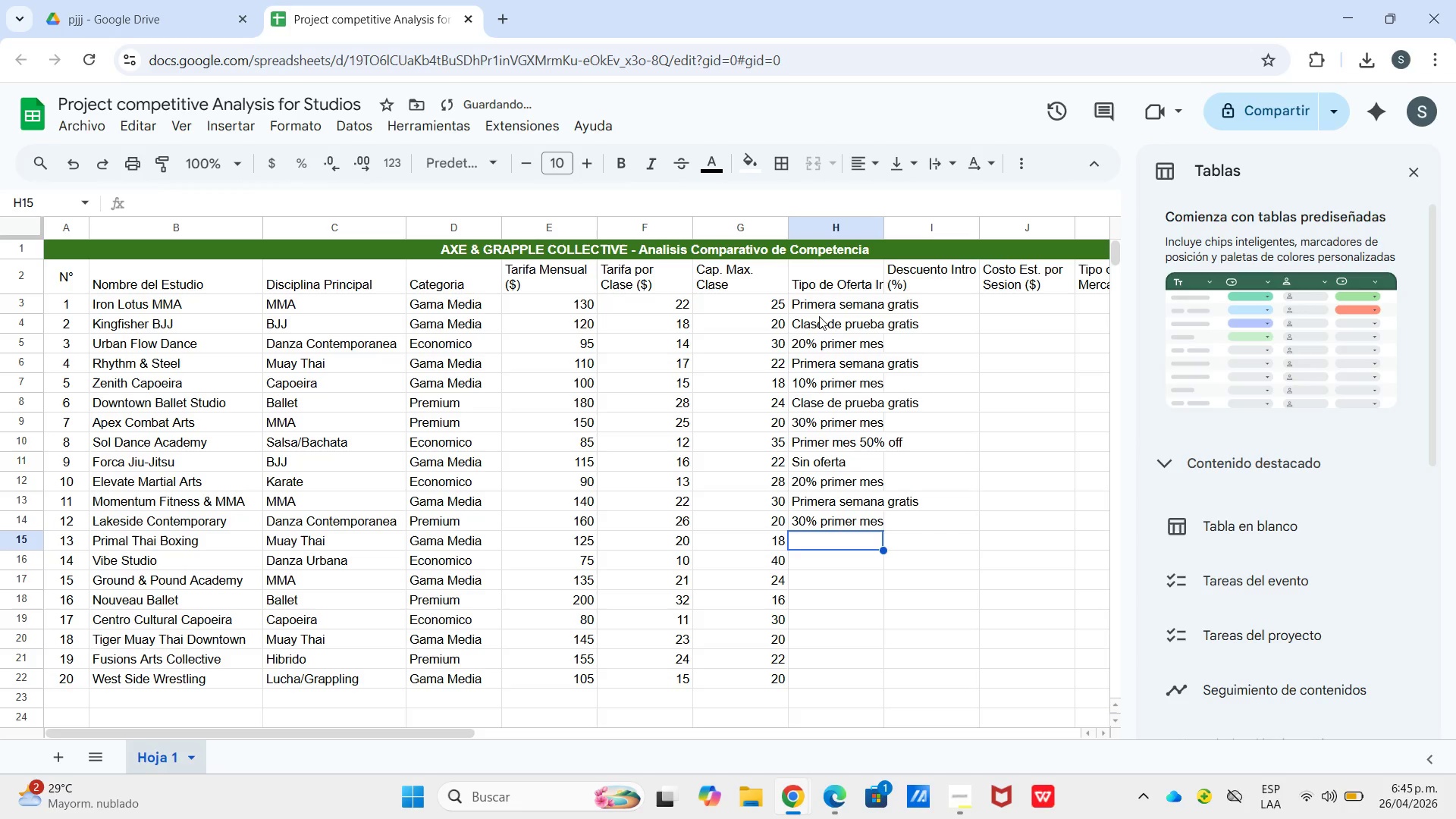 
key(Enter)
 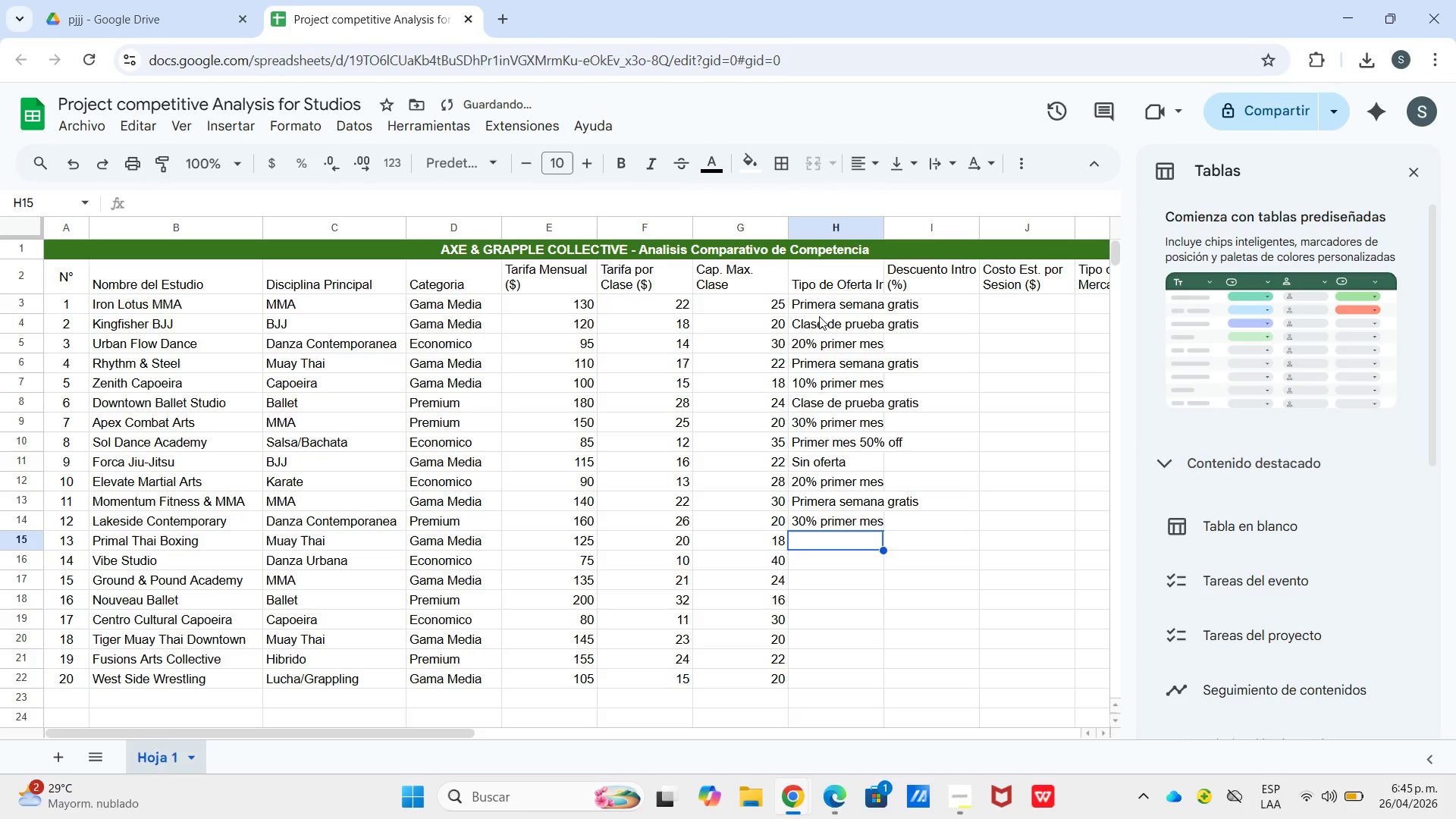 
type(Primera)
 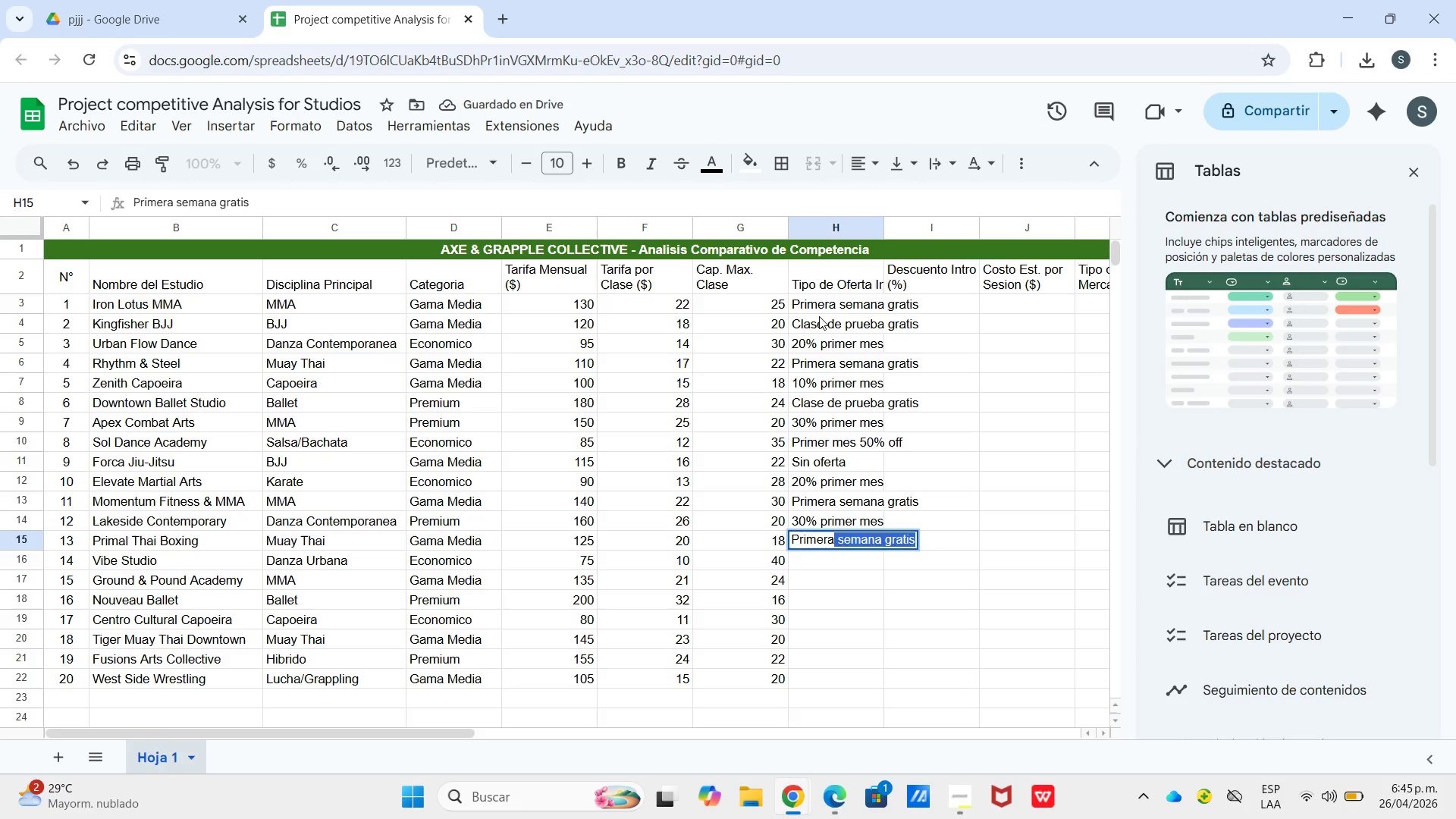 
key(Enter)
 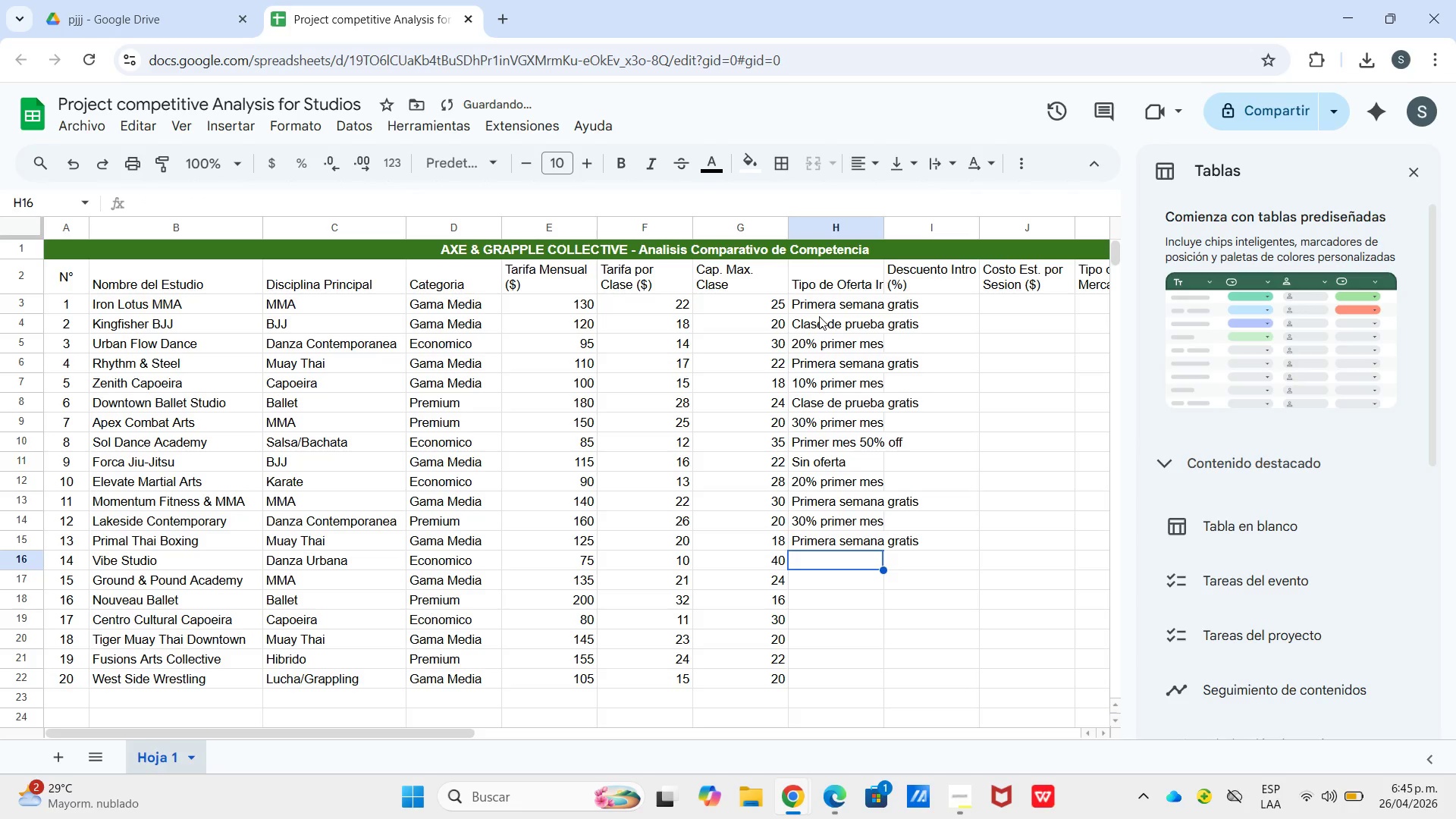 
type(Primer )
key(Backspace)
type(mes)
 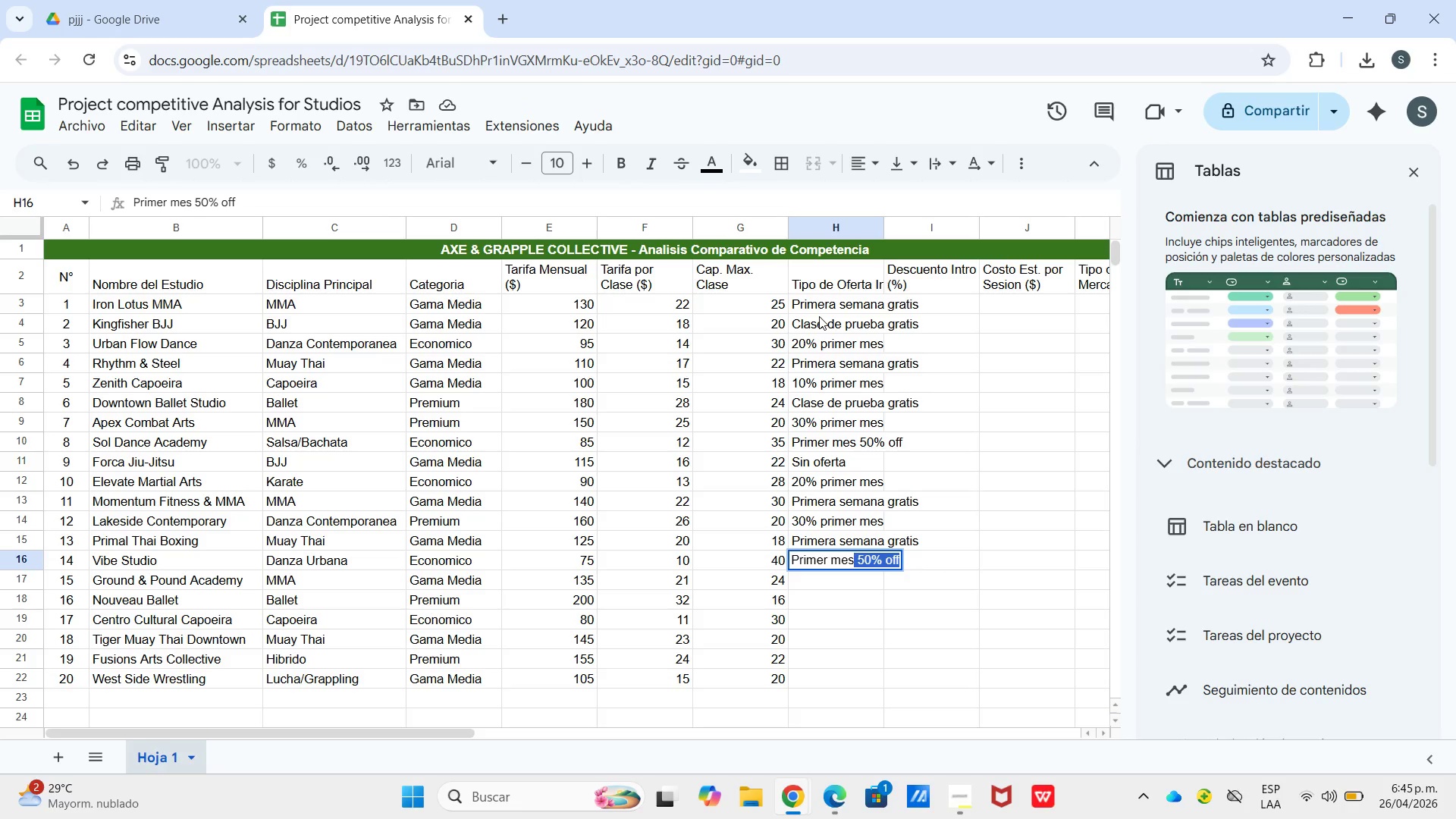 
key(Enter)
 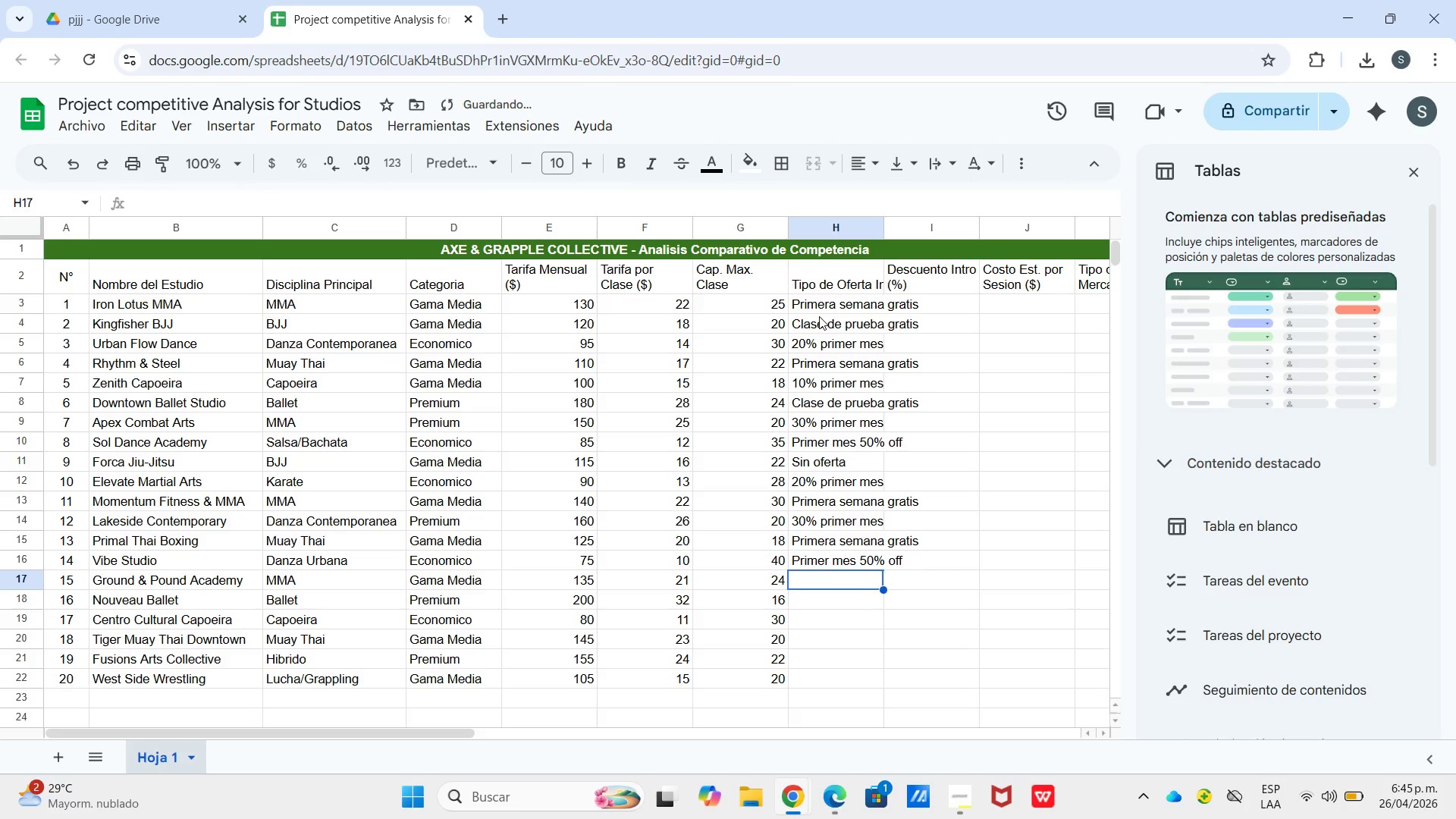 
type(20% primer mes)
 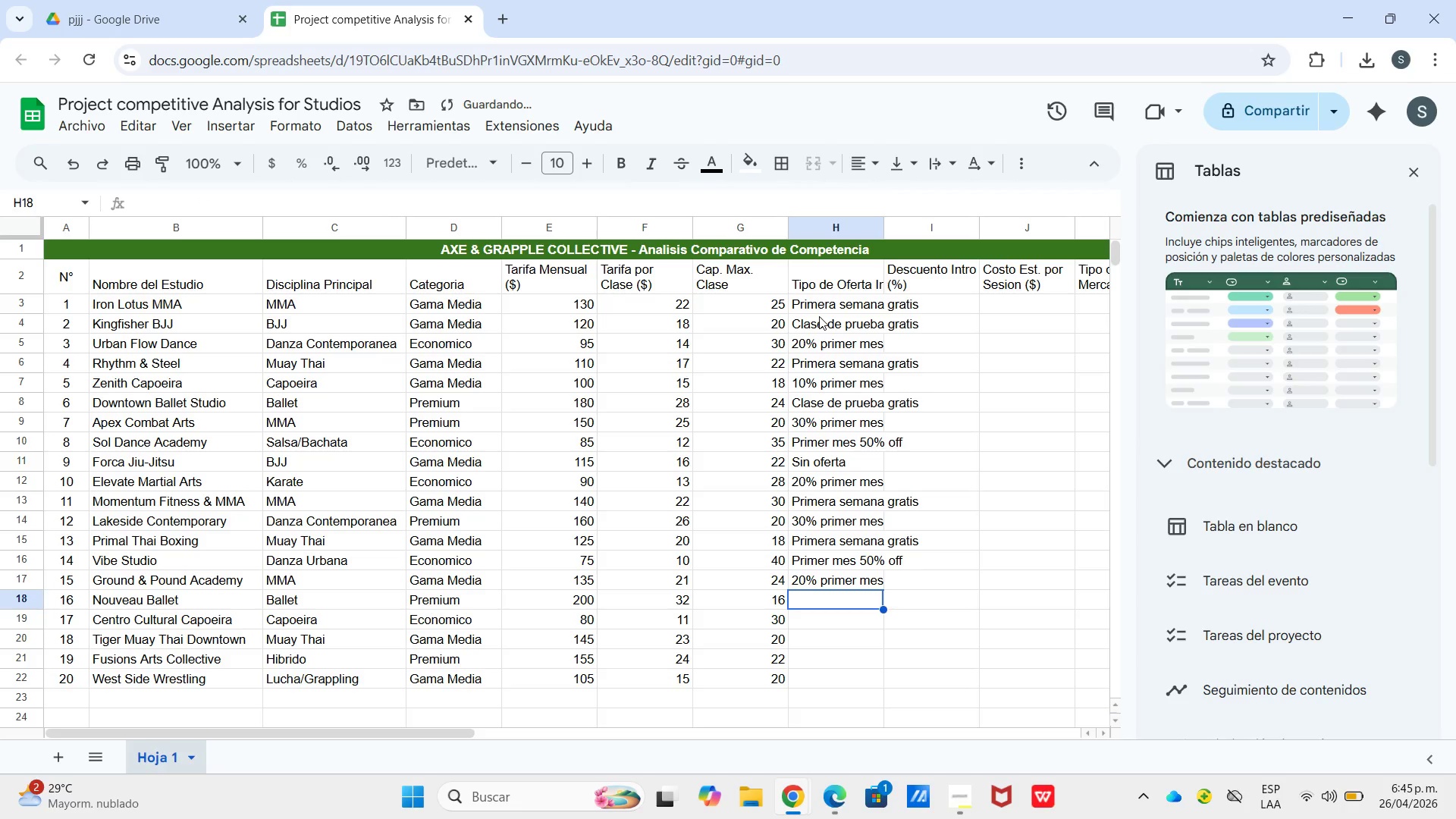 
 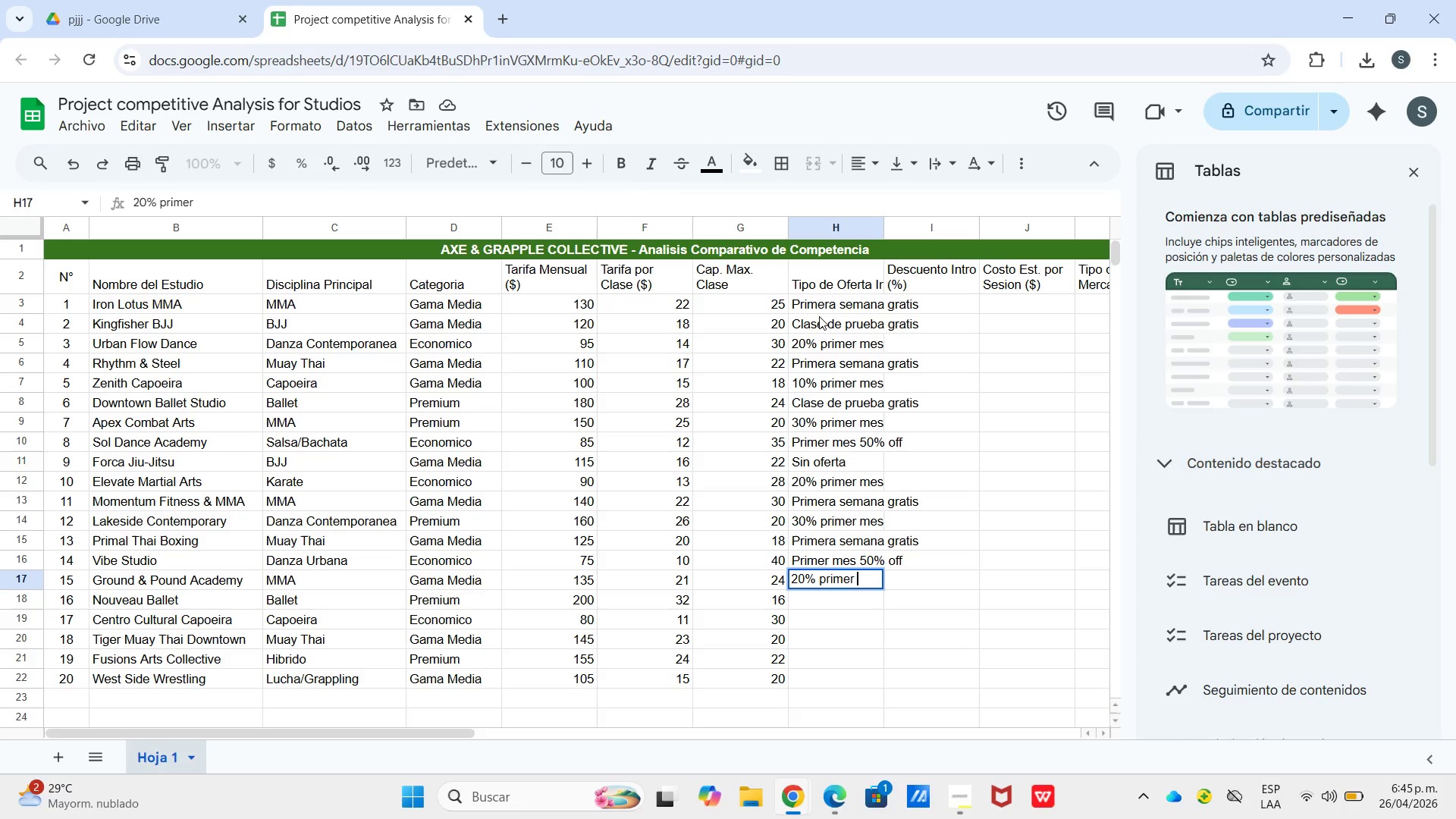 
key(Enter)
 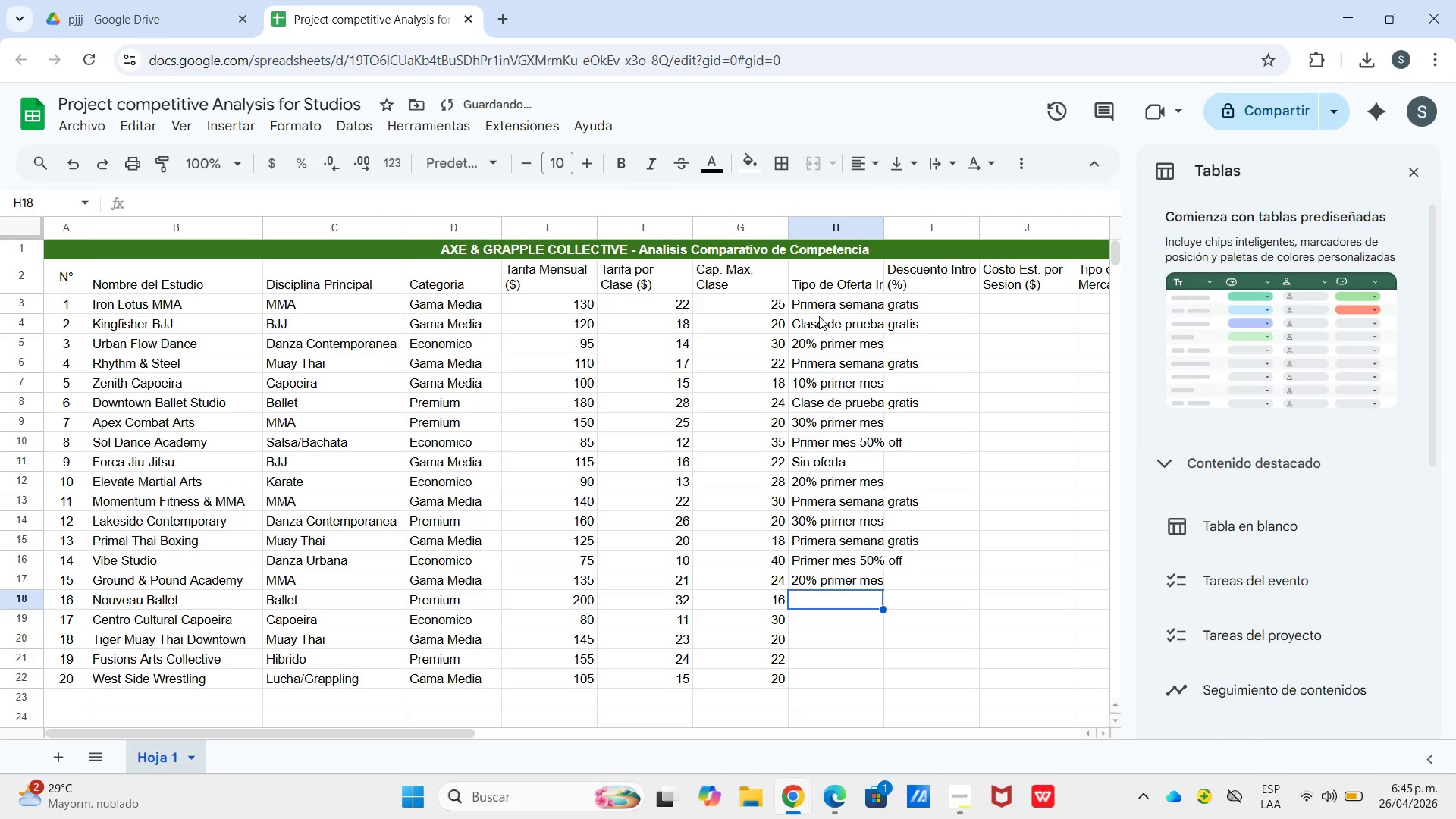 
type(10% primer mes)
 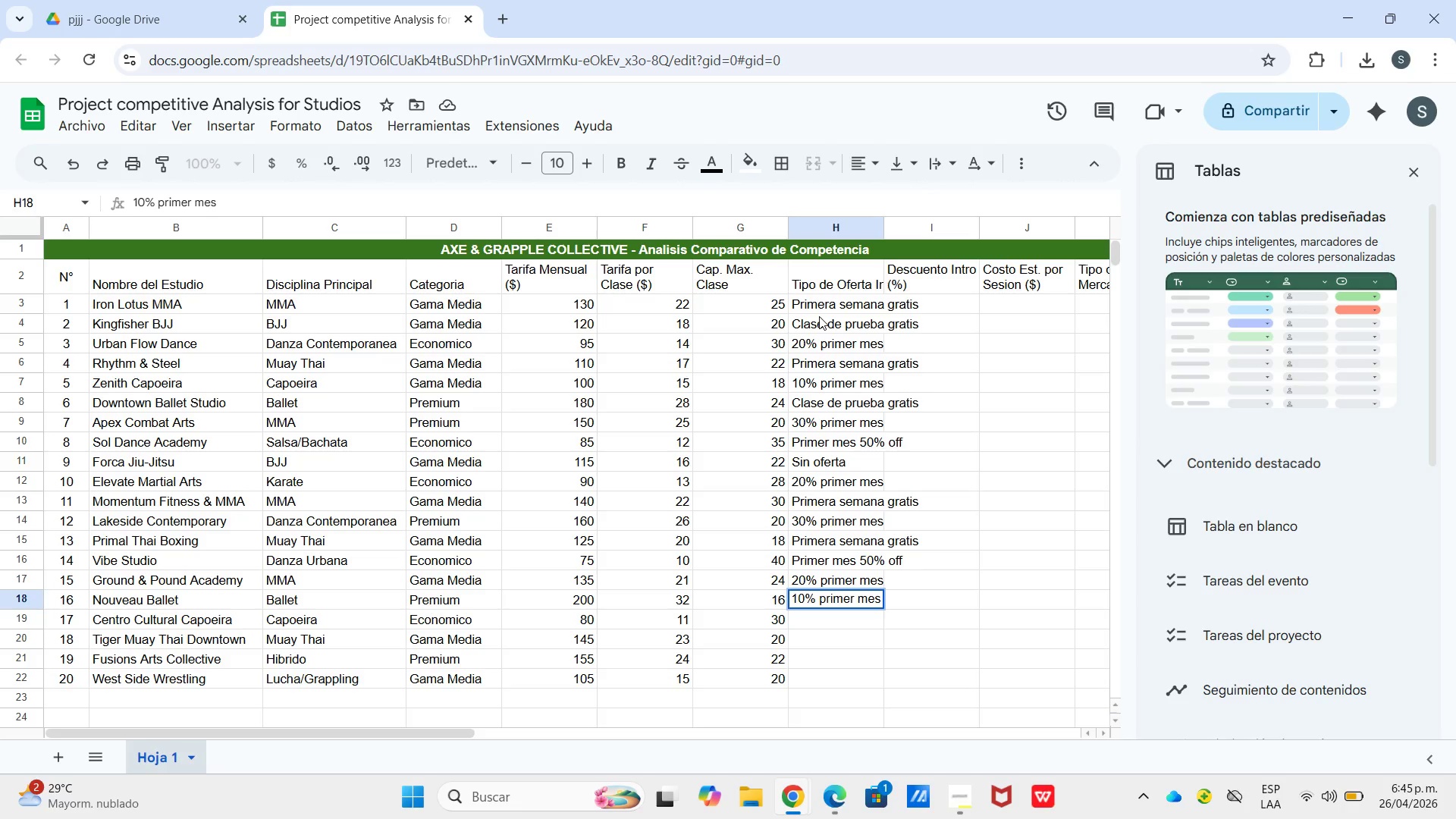 
key(Enter)
 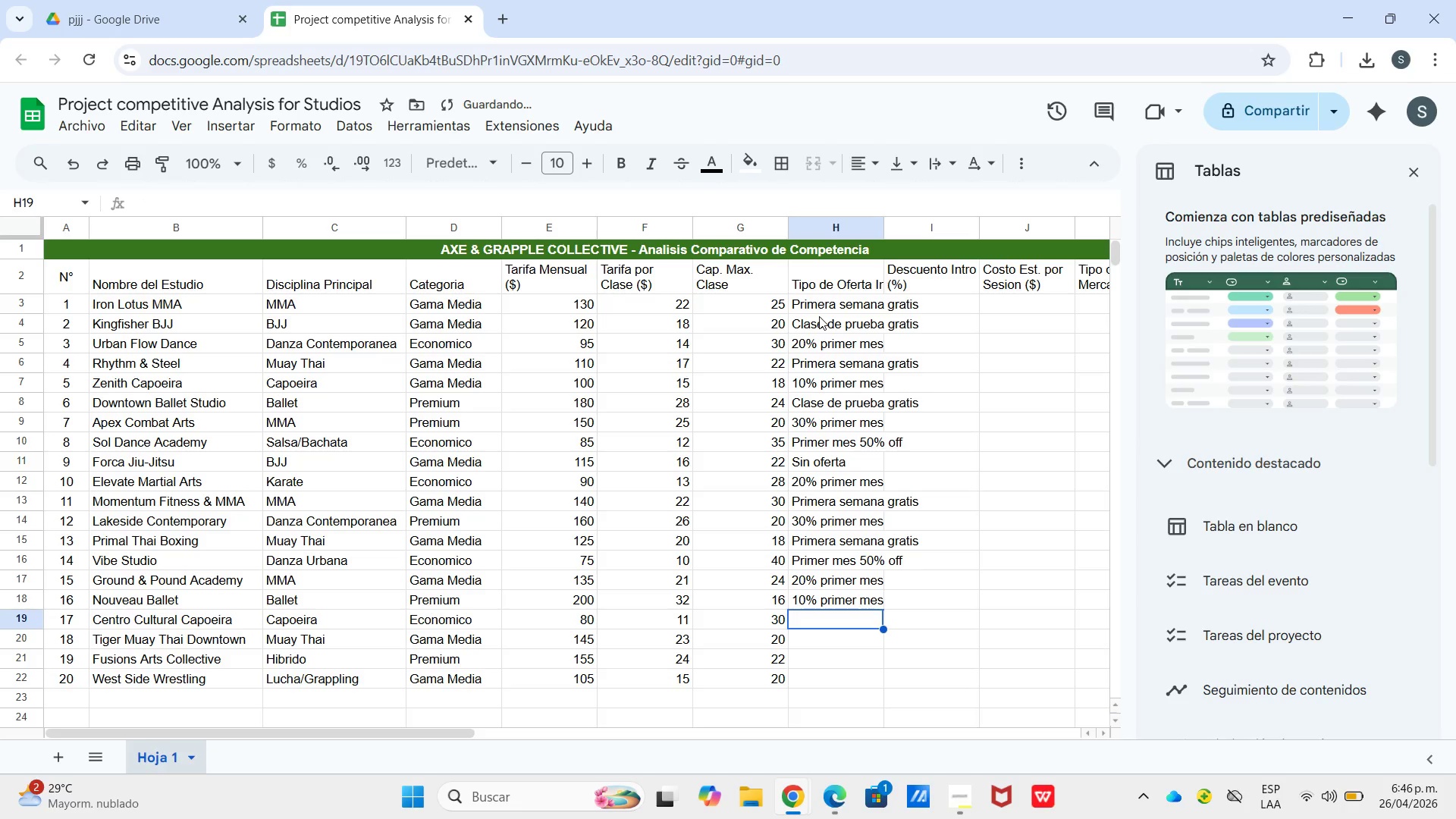 
type(Primera)
 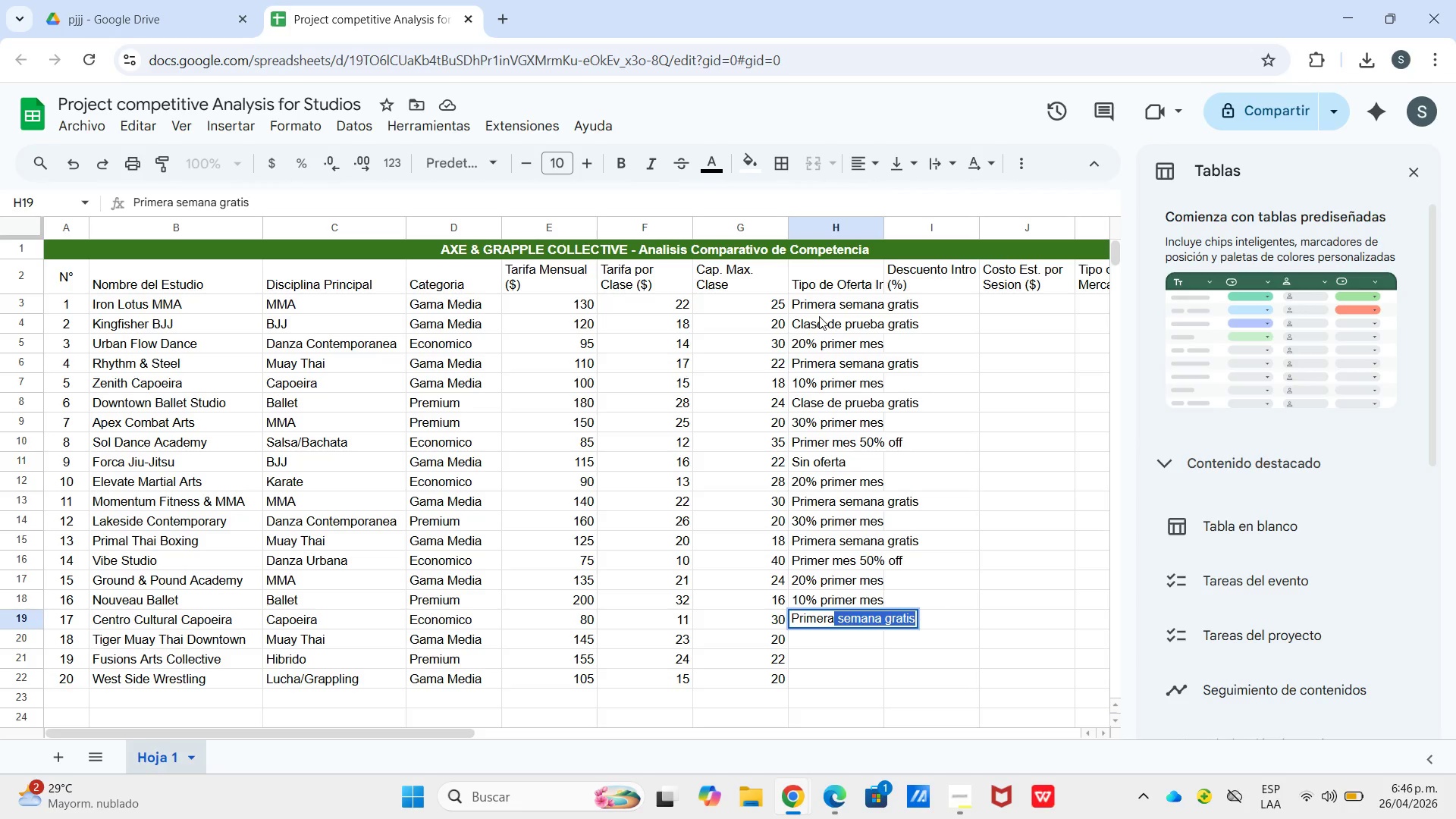 
key(Enter)
 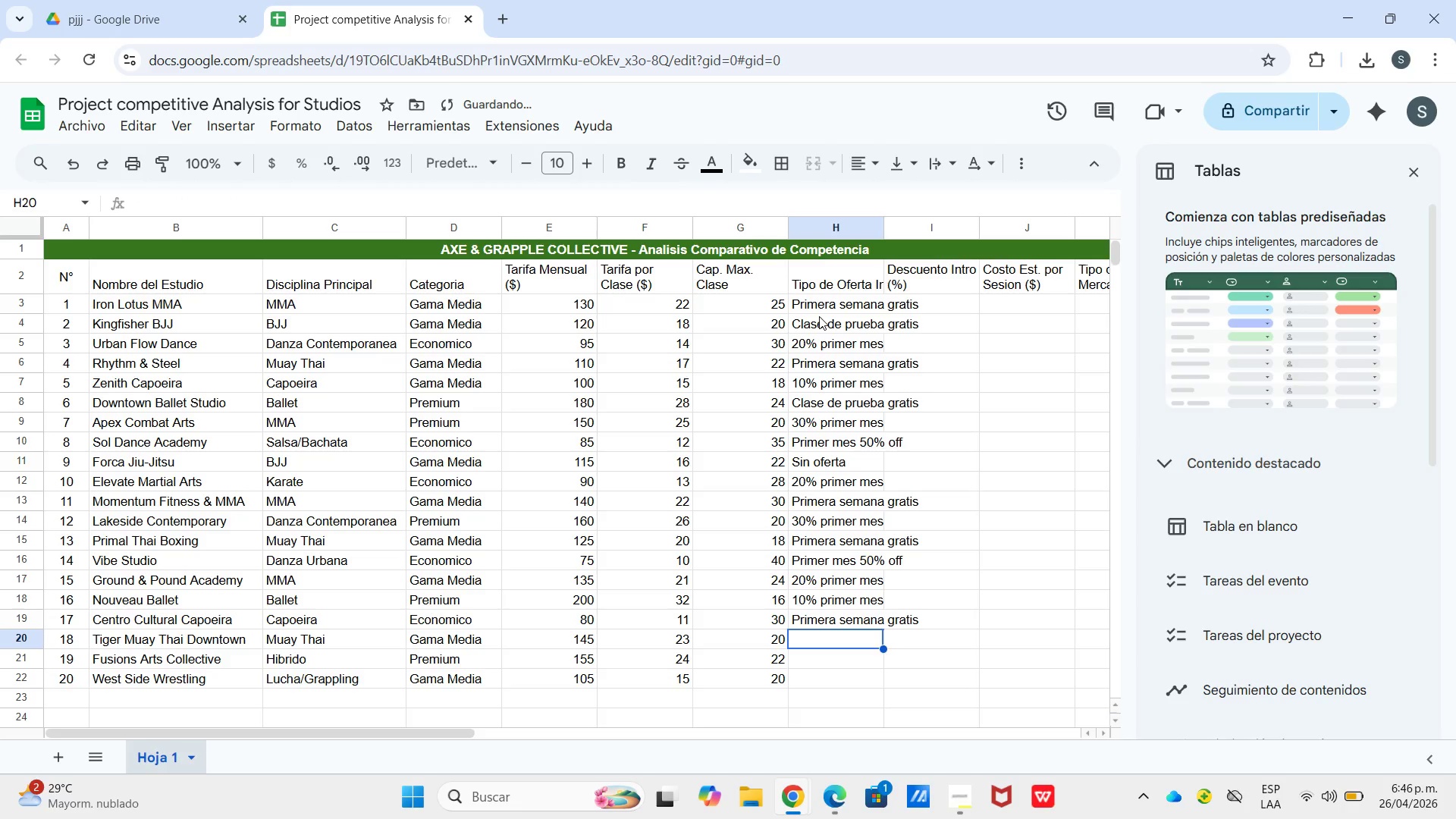 
type(Si)
 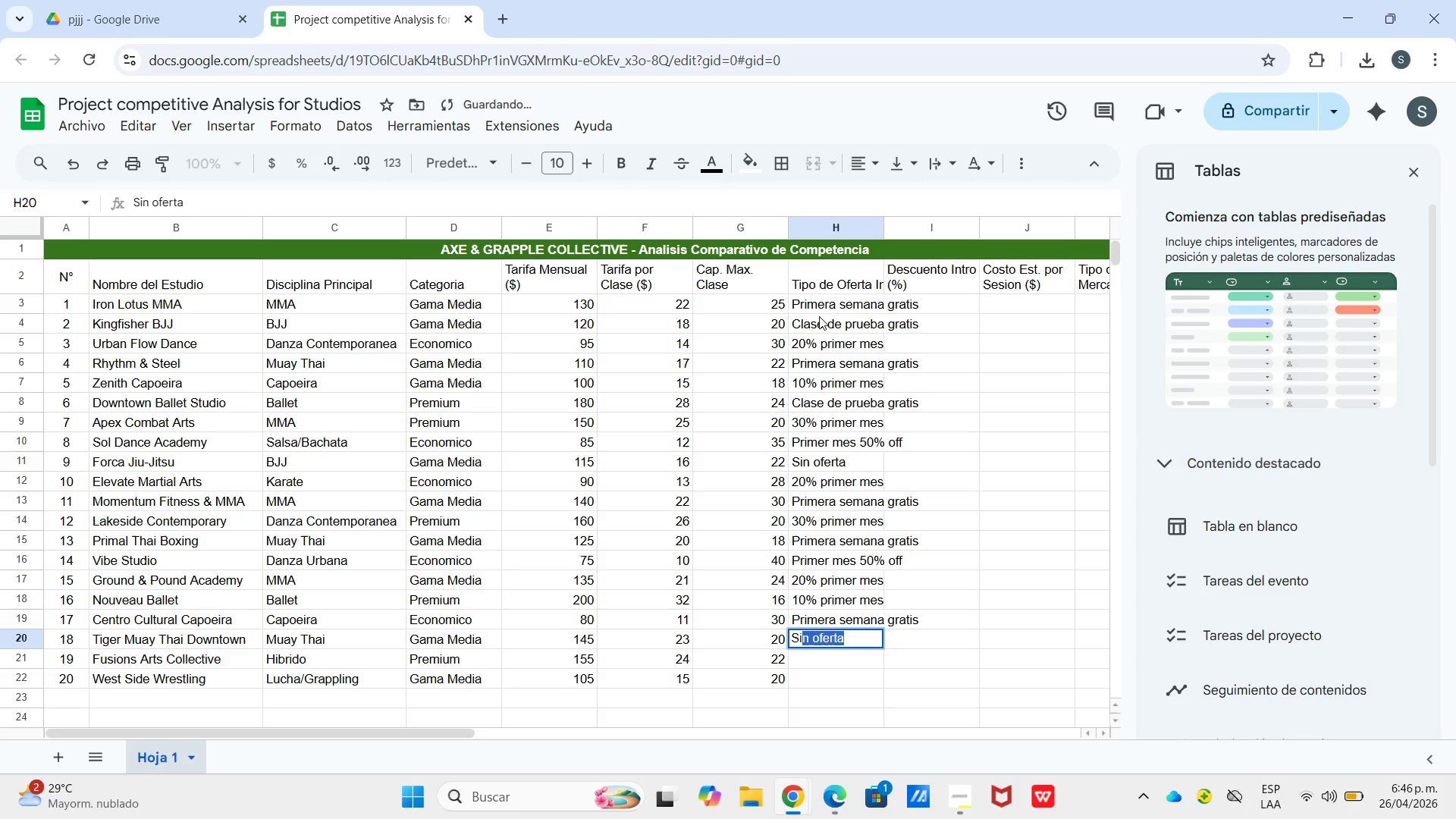 
key(Enter)
 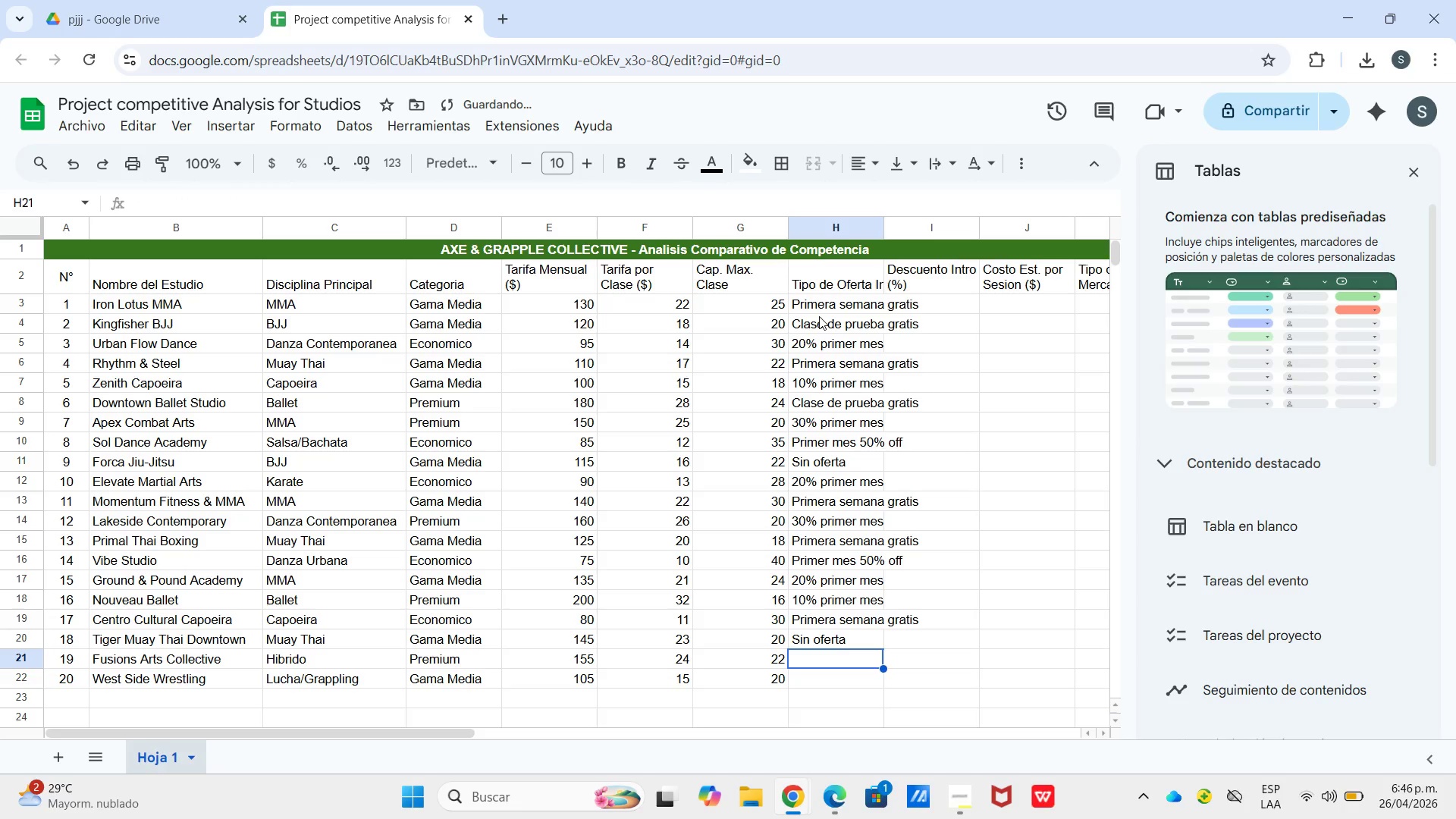 
hold_key(key=ShiftLeft, duration=0.61)
 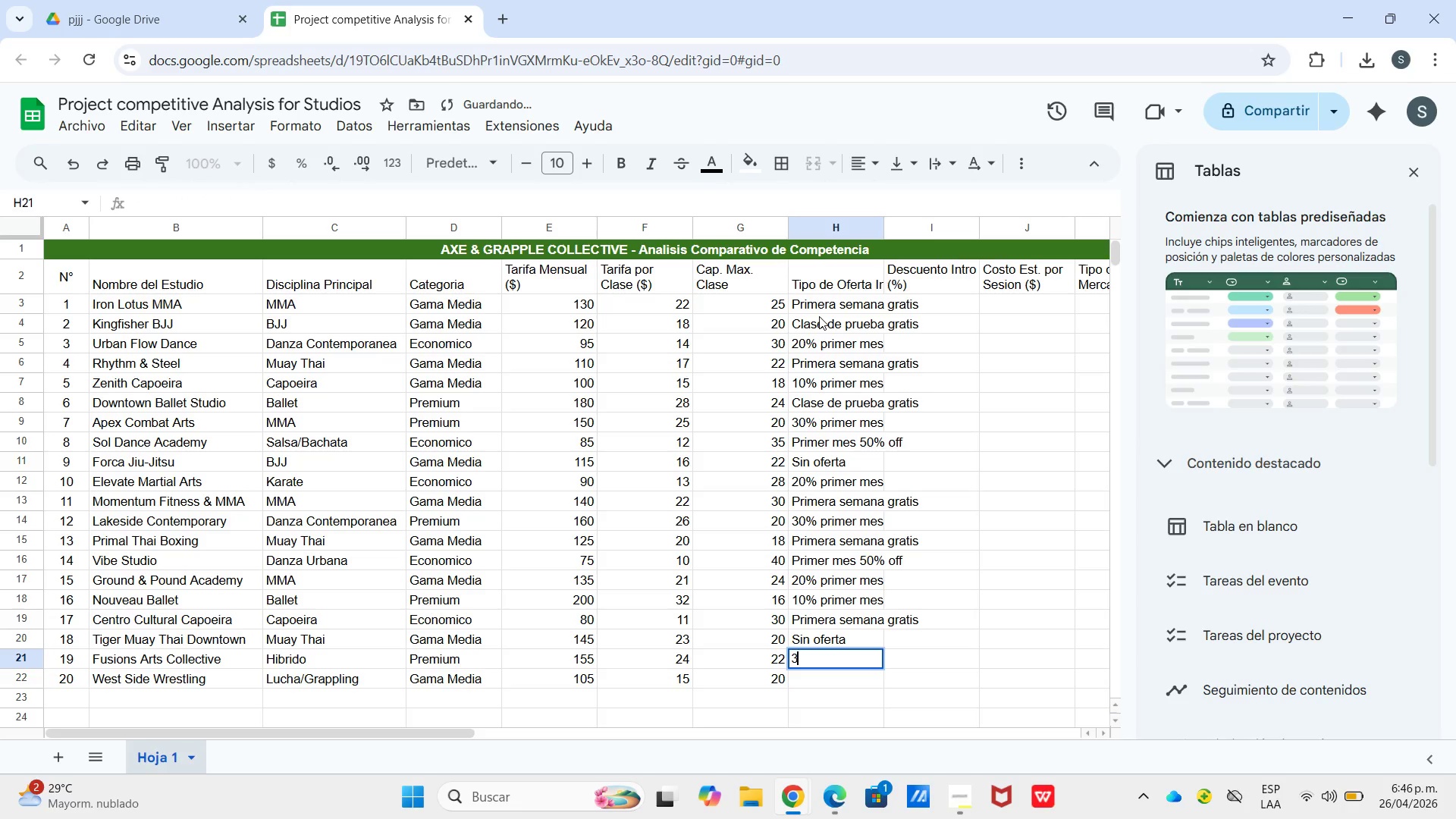 
type(30% primer mes)
 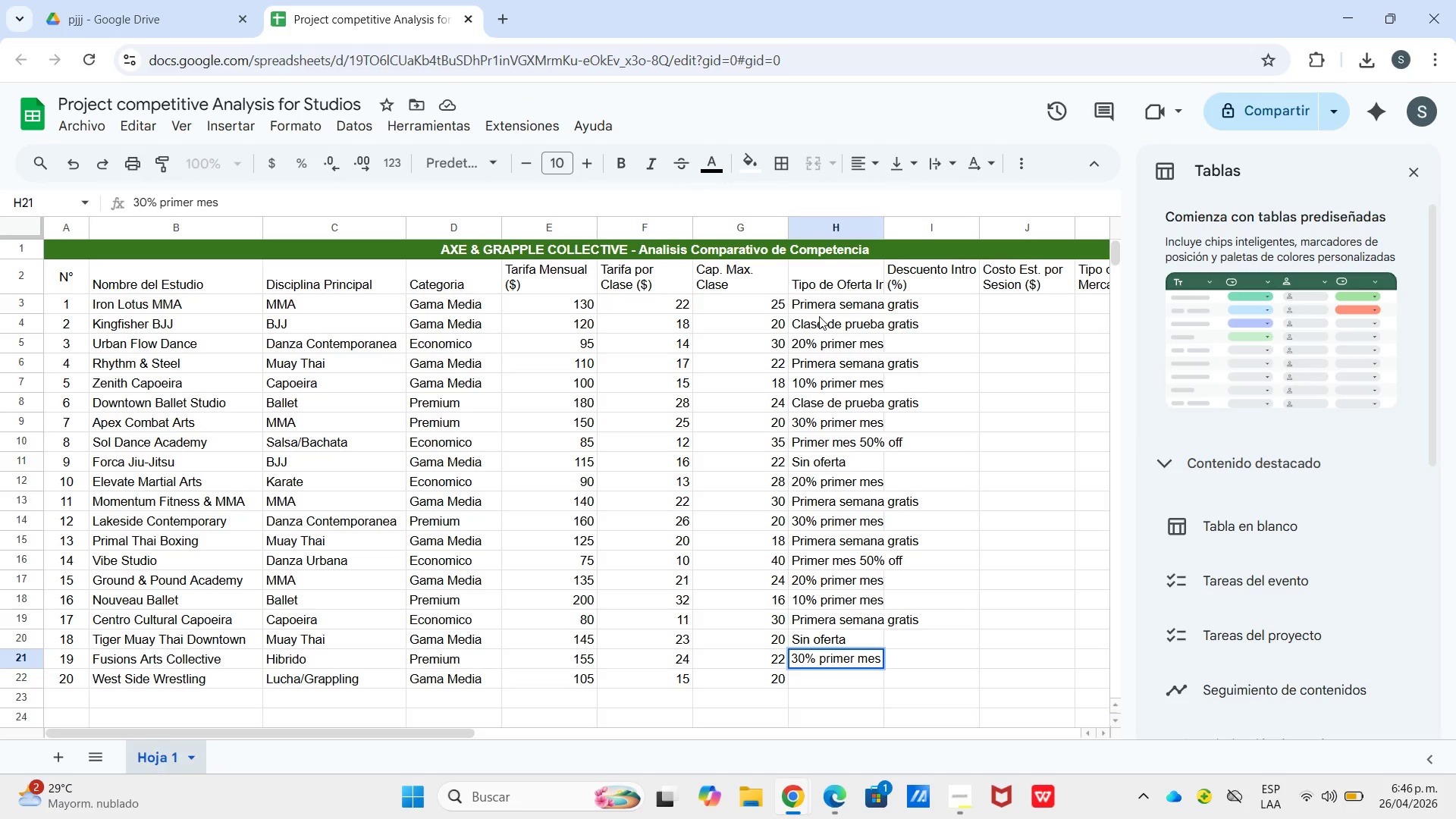 
key(Enter)
 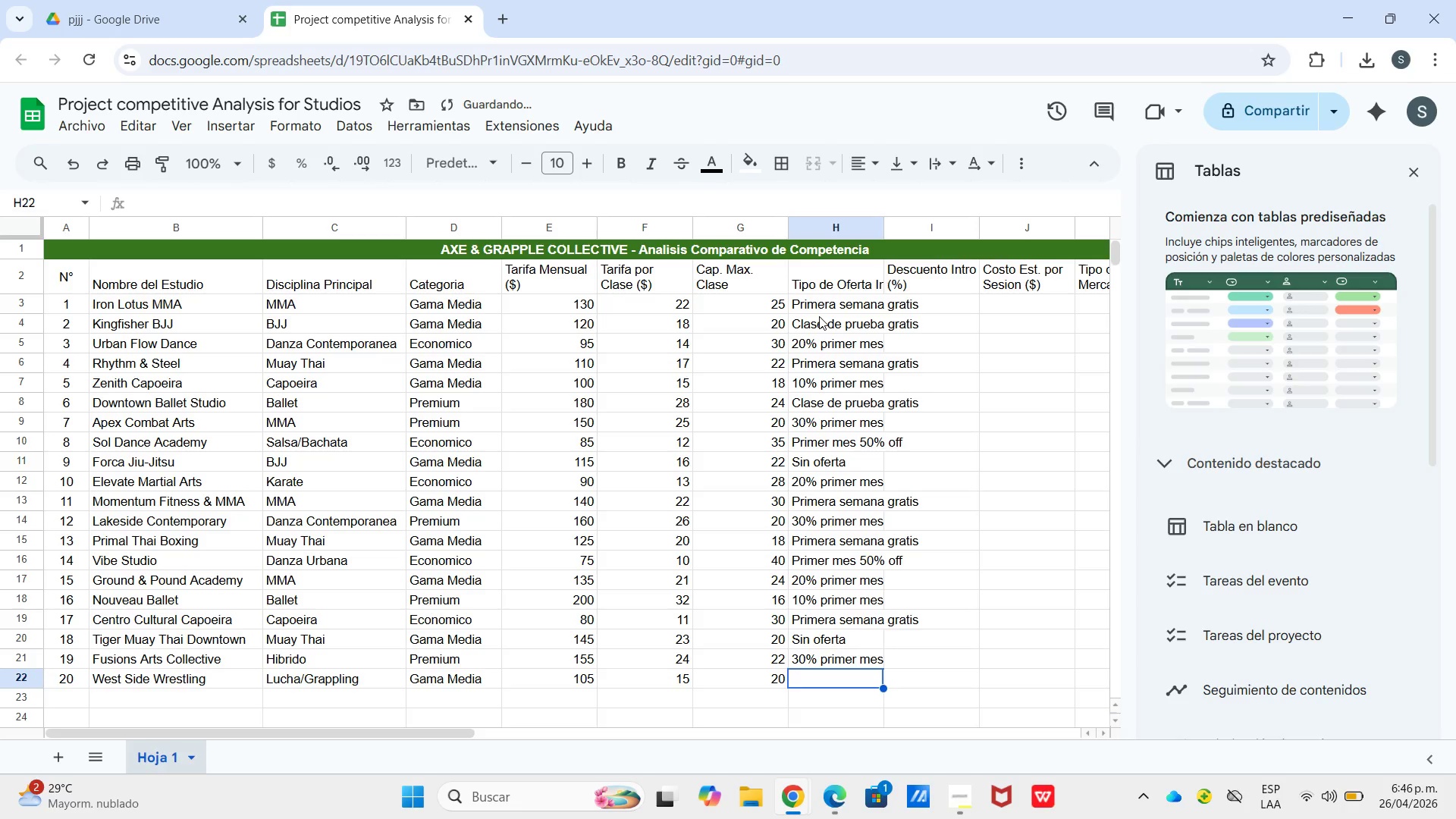 
type(Clase)
 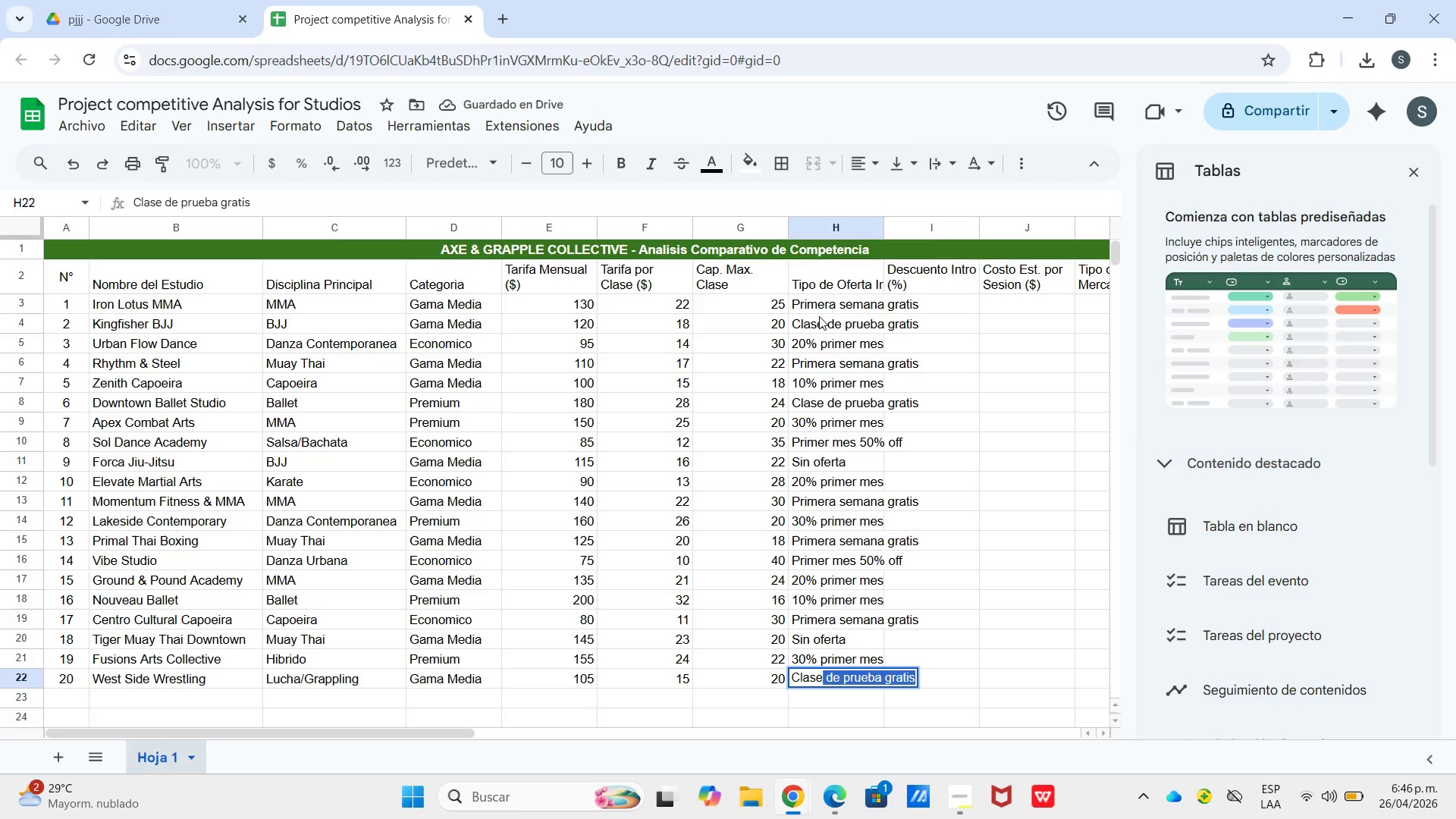 
key(Enter)
 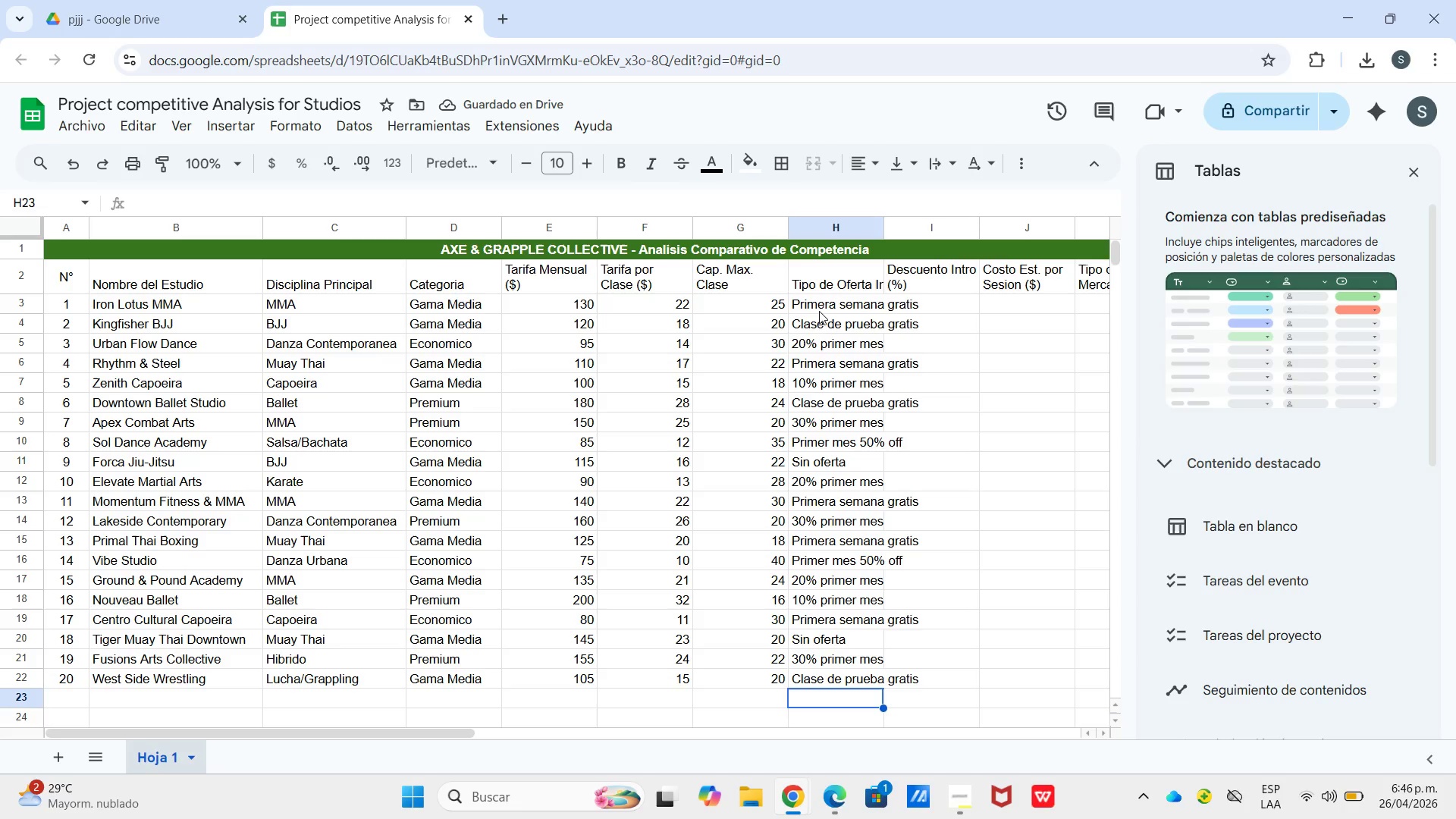 
wait(5.52)
 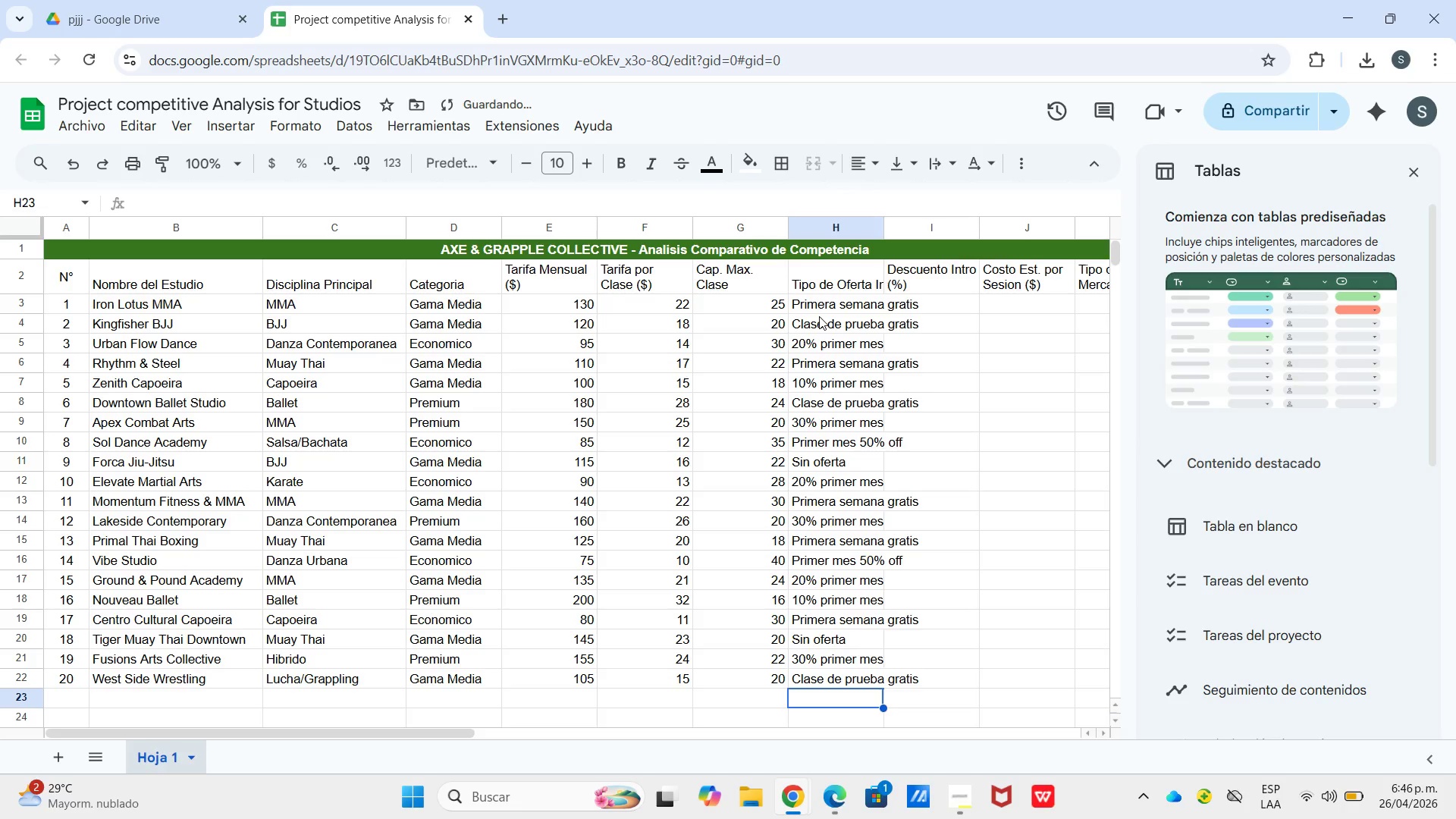 
left_click_drag(start_coordinate=[883, 230], to_coordinate=[940, 229])
 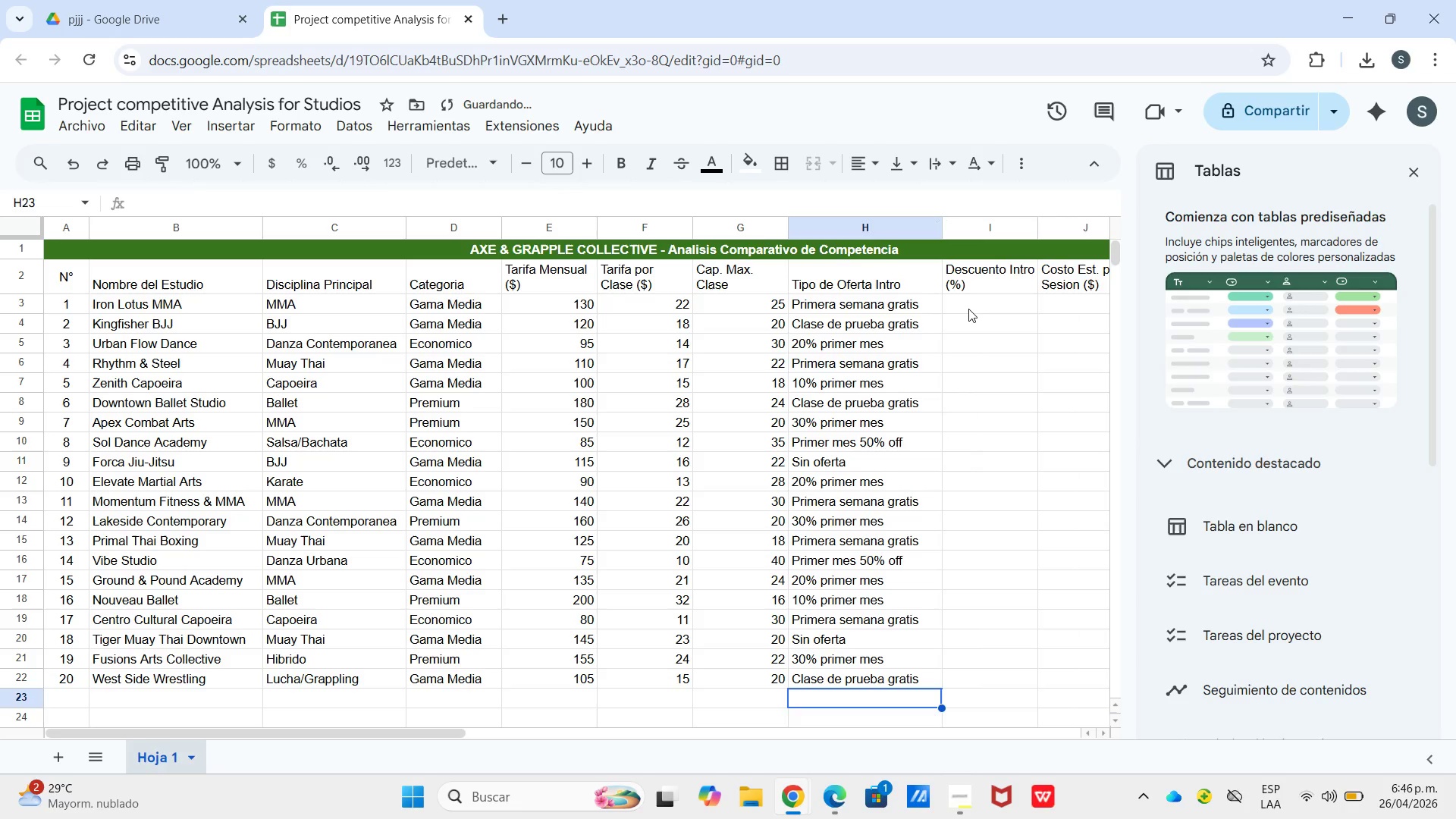 
left_click([970, 309])
 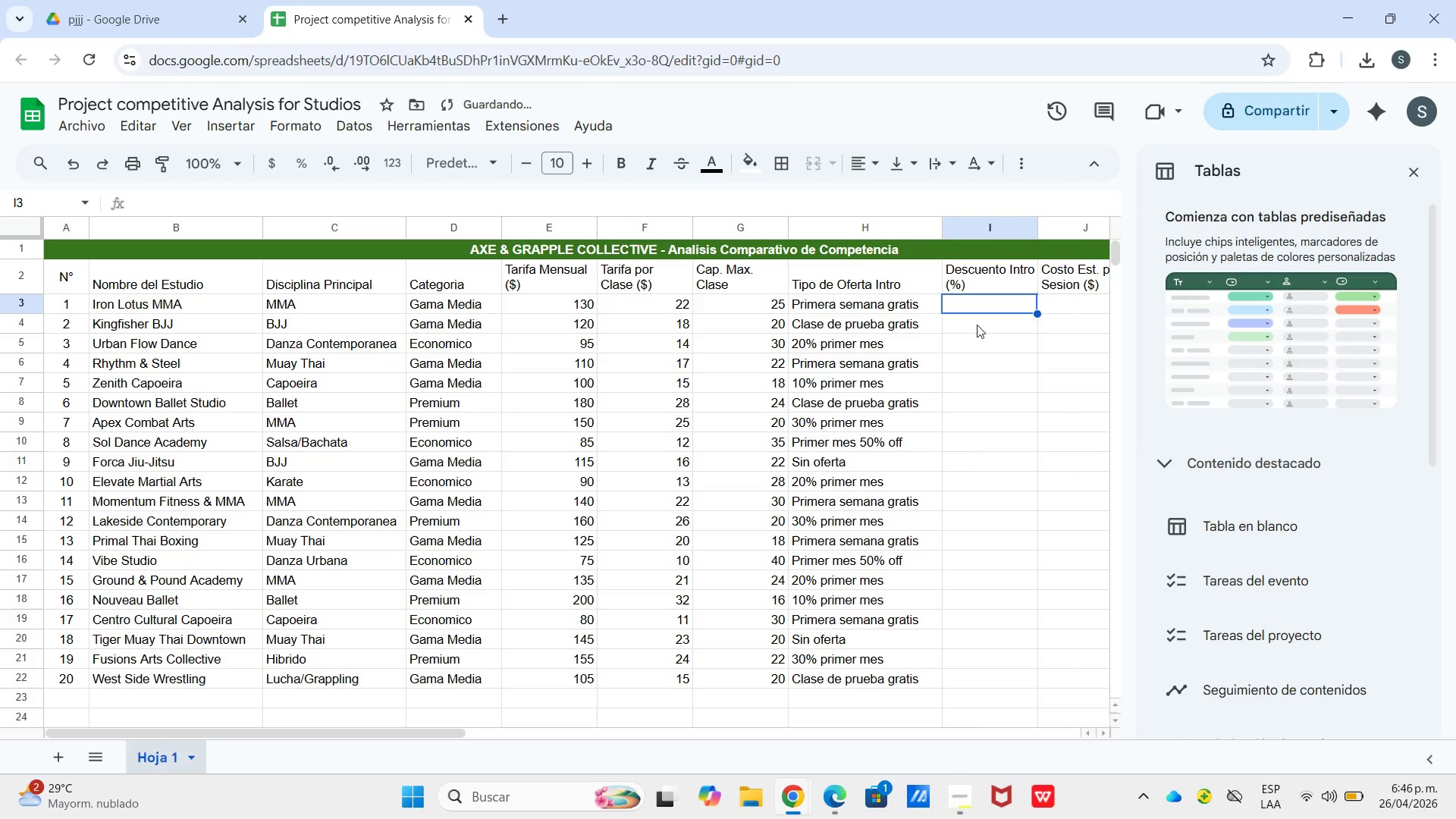 
key(Numpad1)
 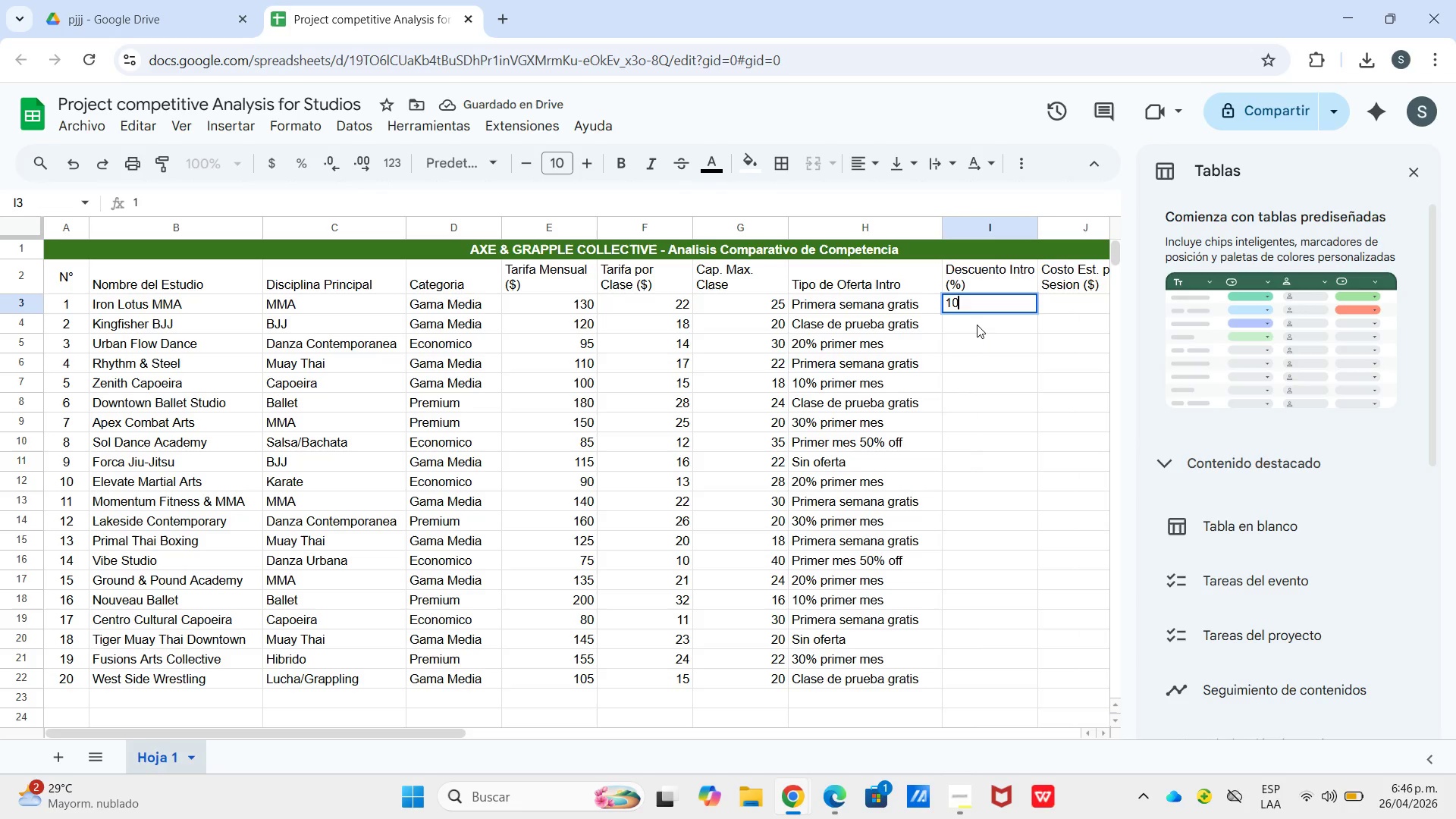 
key(Numpad0)
 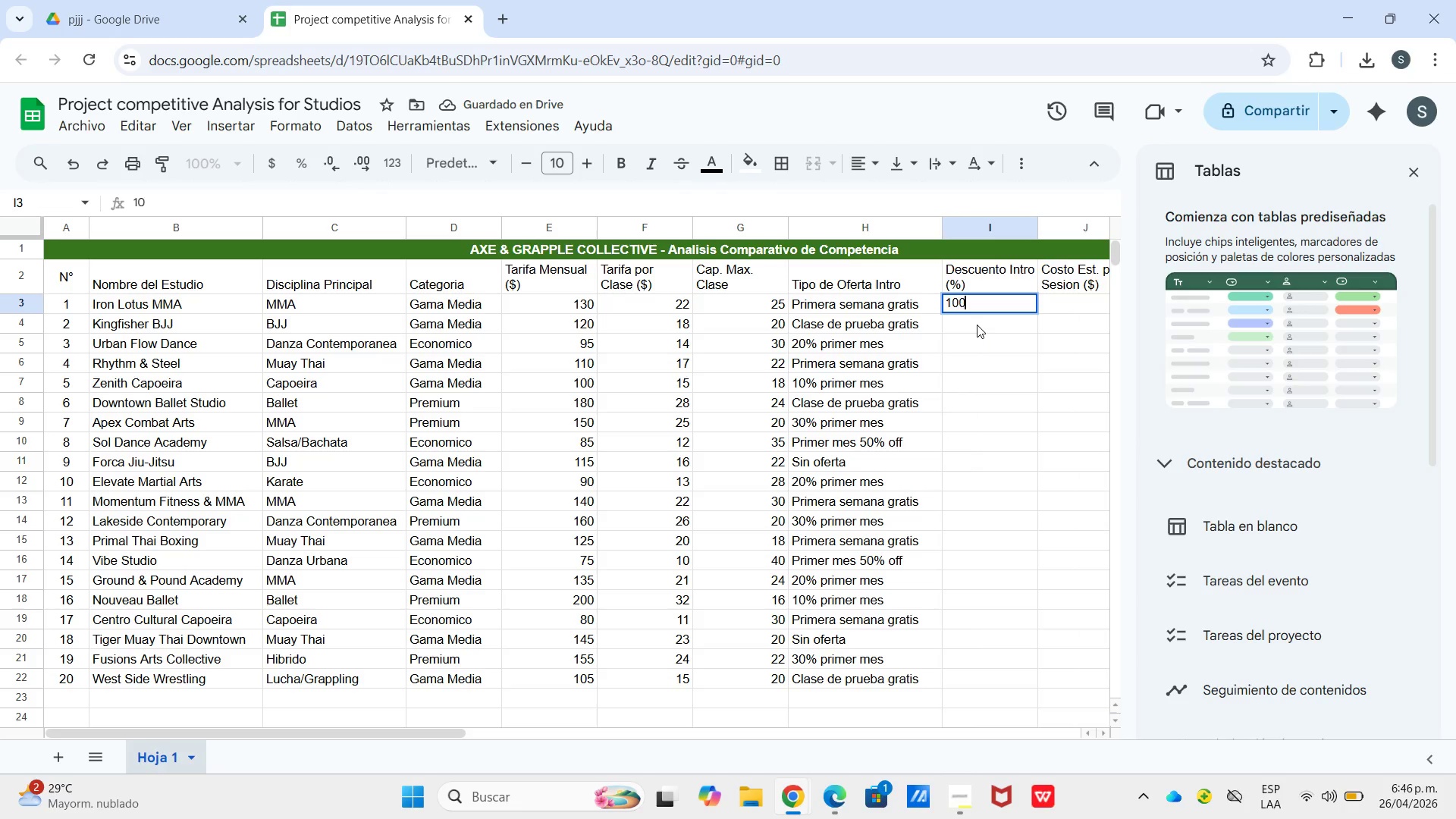 
key(Numpad0)
 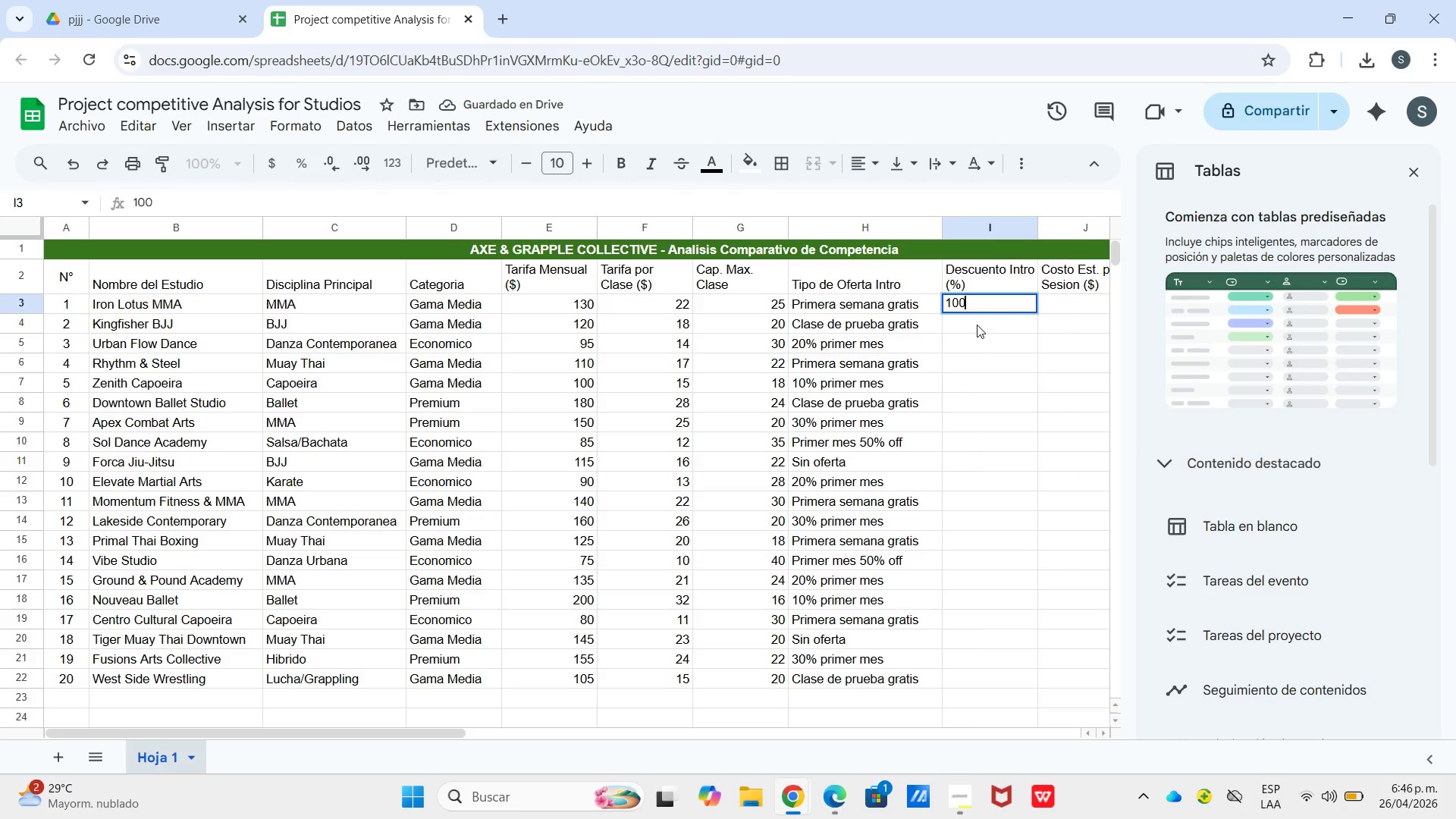 
key(Shift+5)
 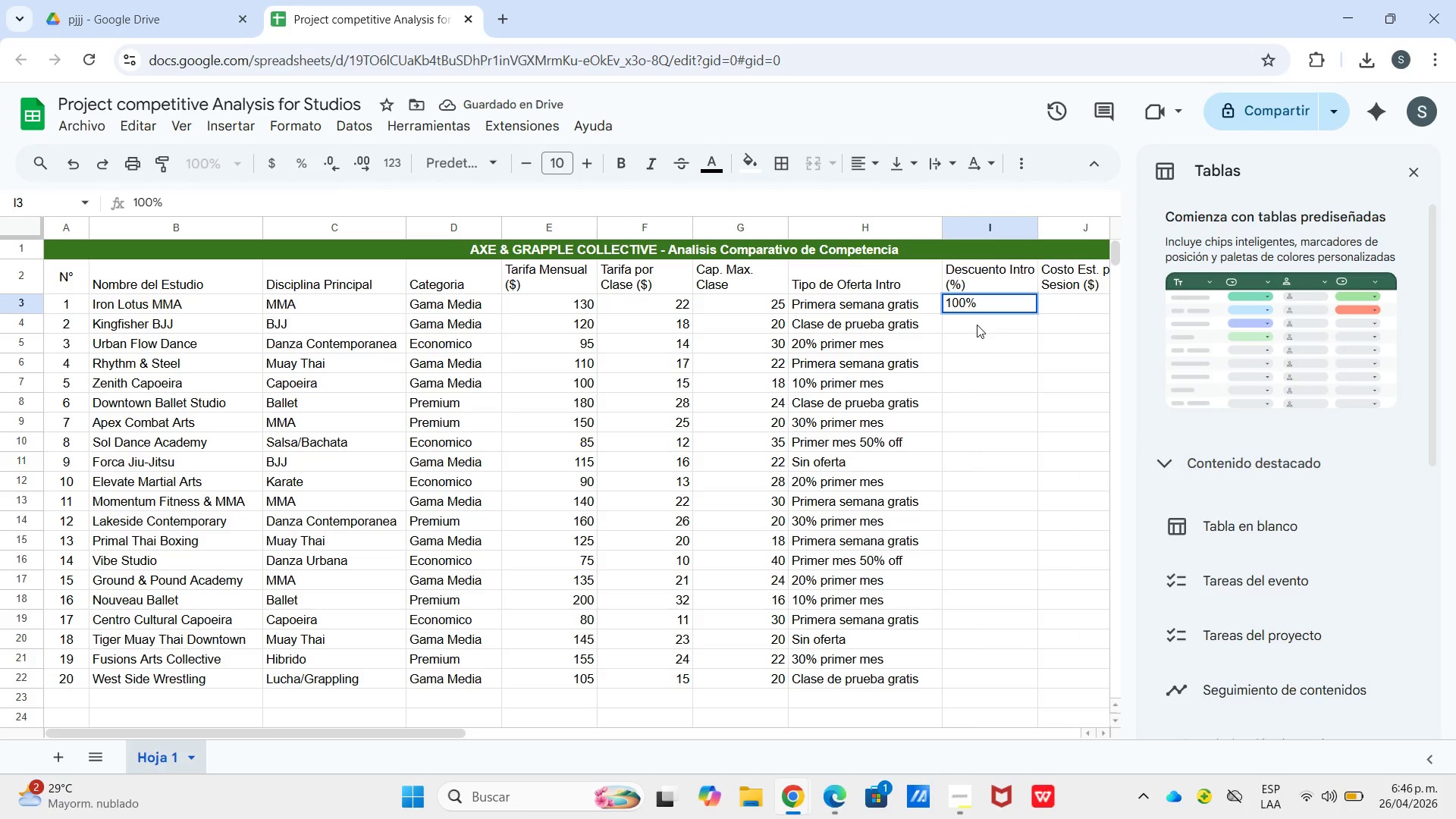 
key(Enter)
 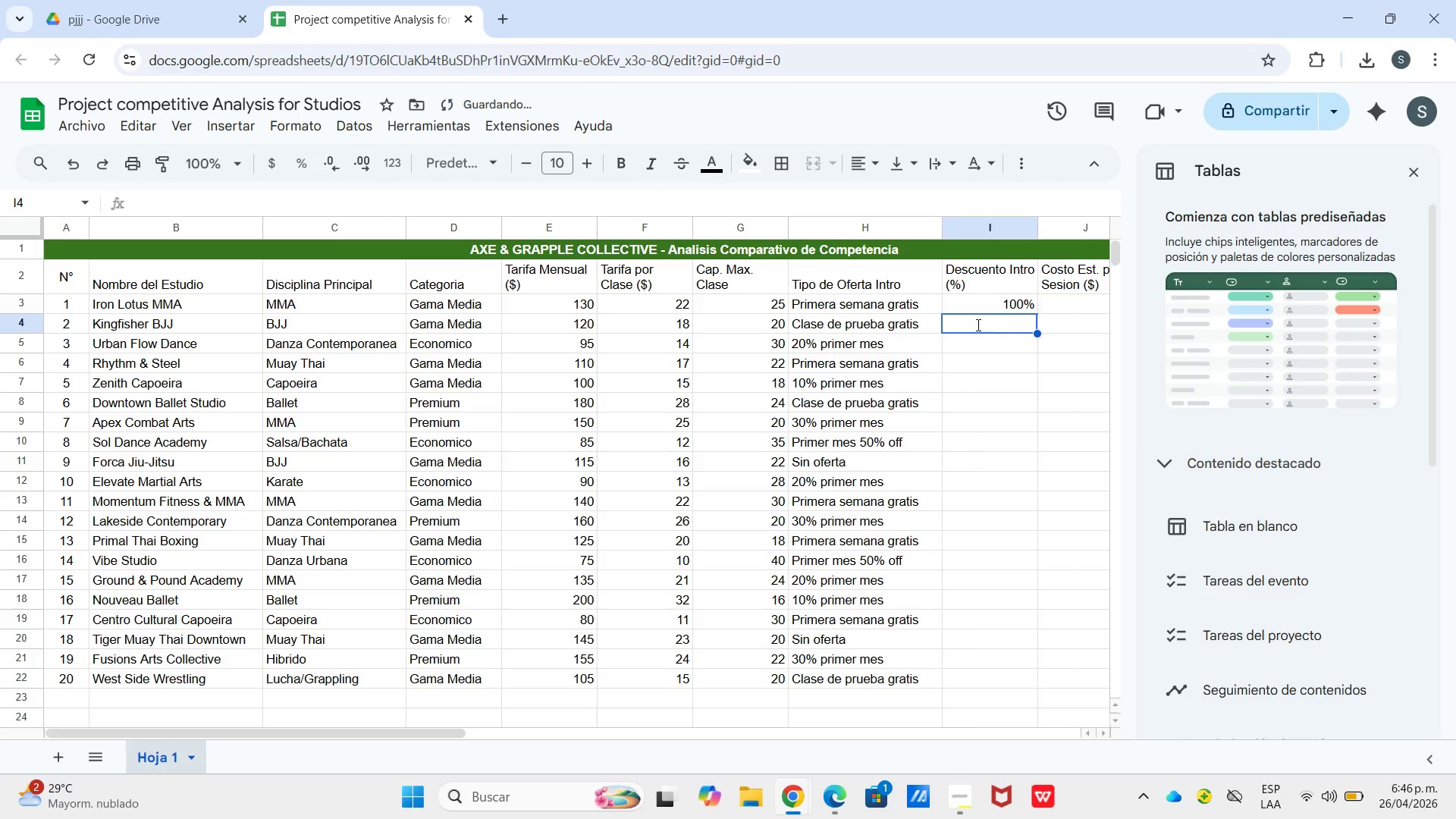 
key(Numpad1)
 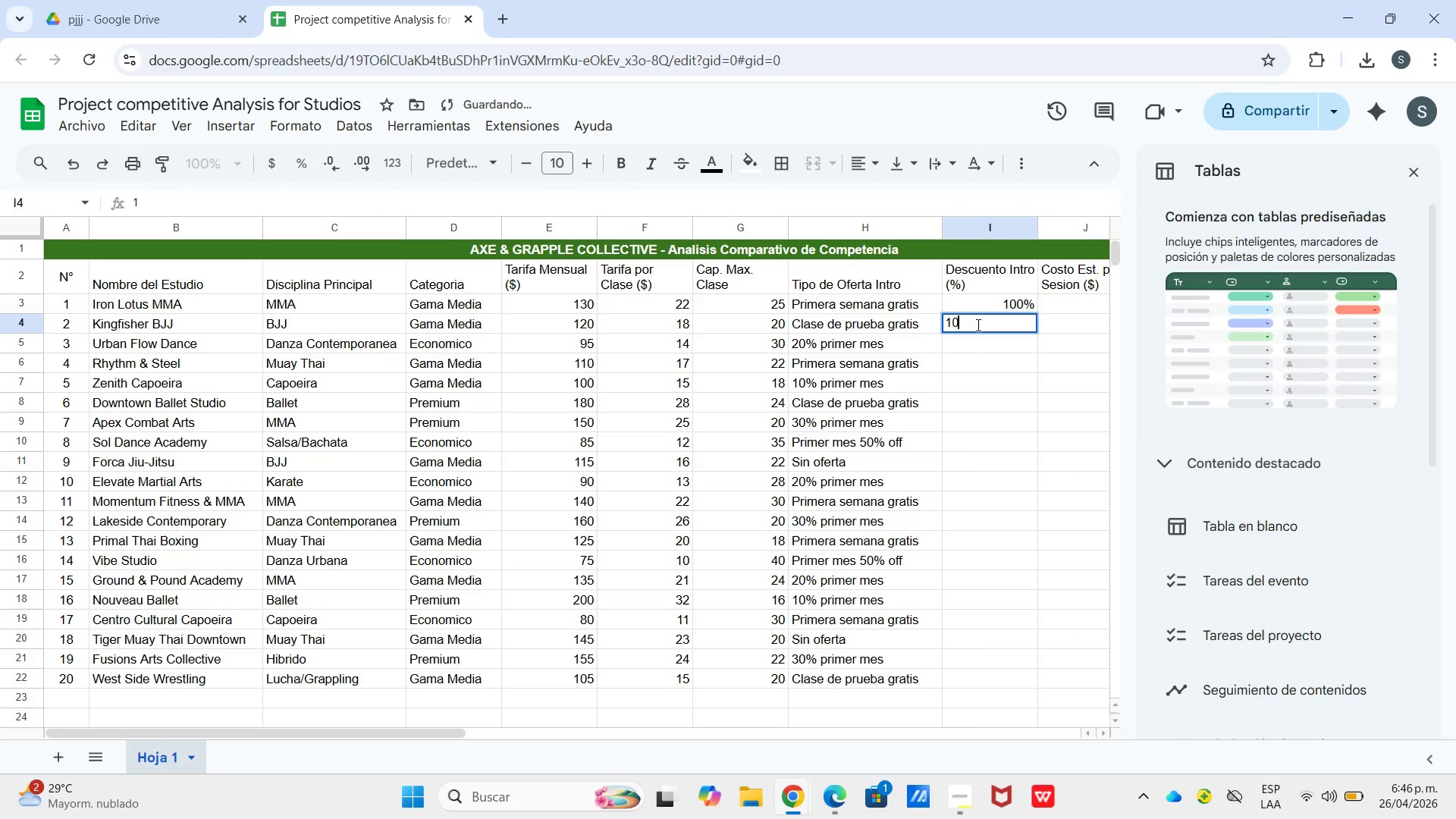 
key(Numpad0)
 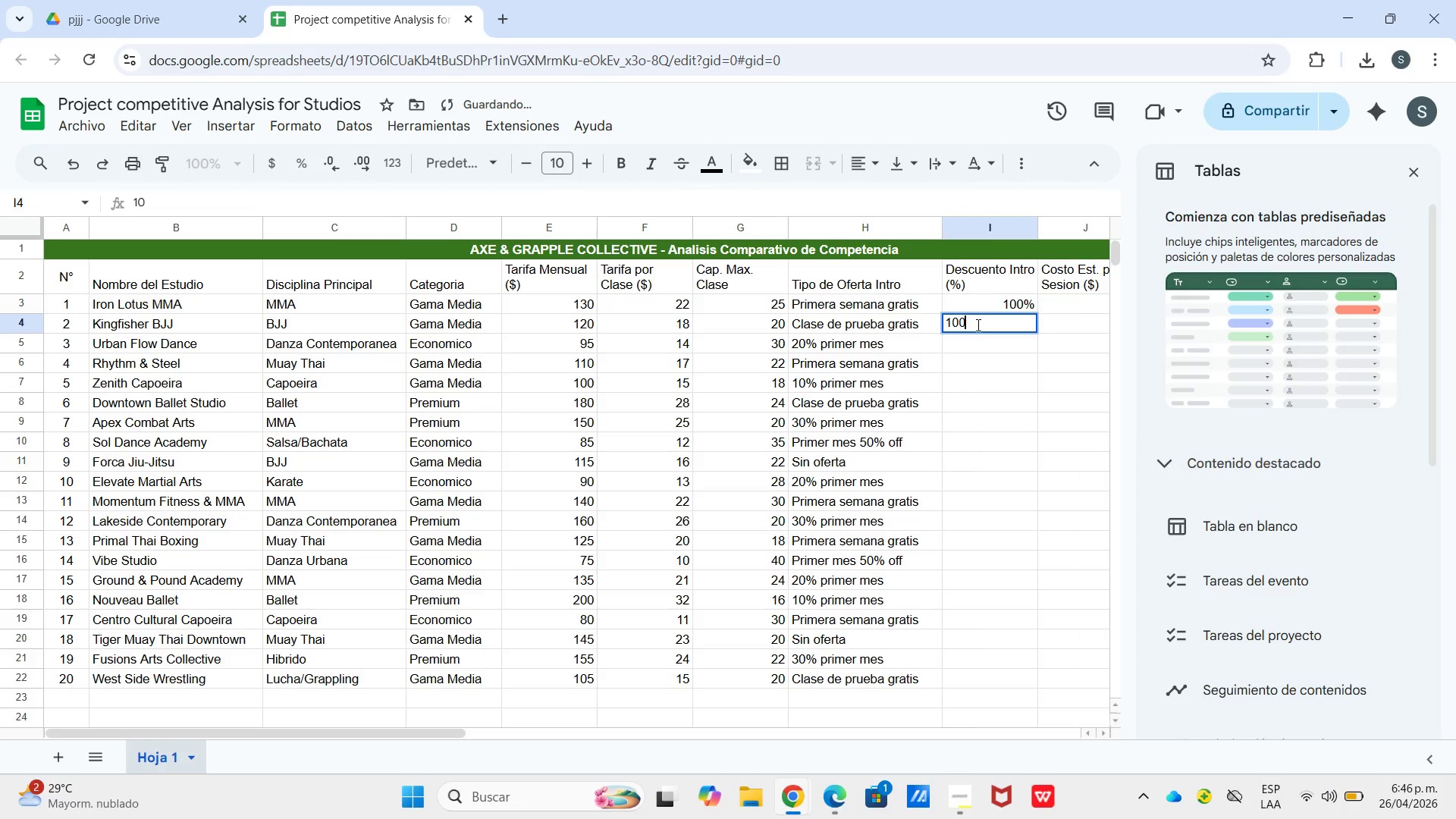 
key(Numpad0)
 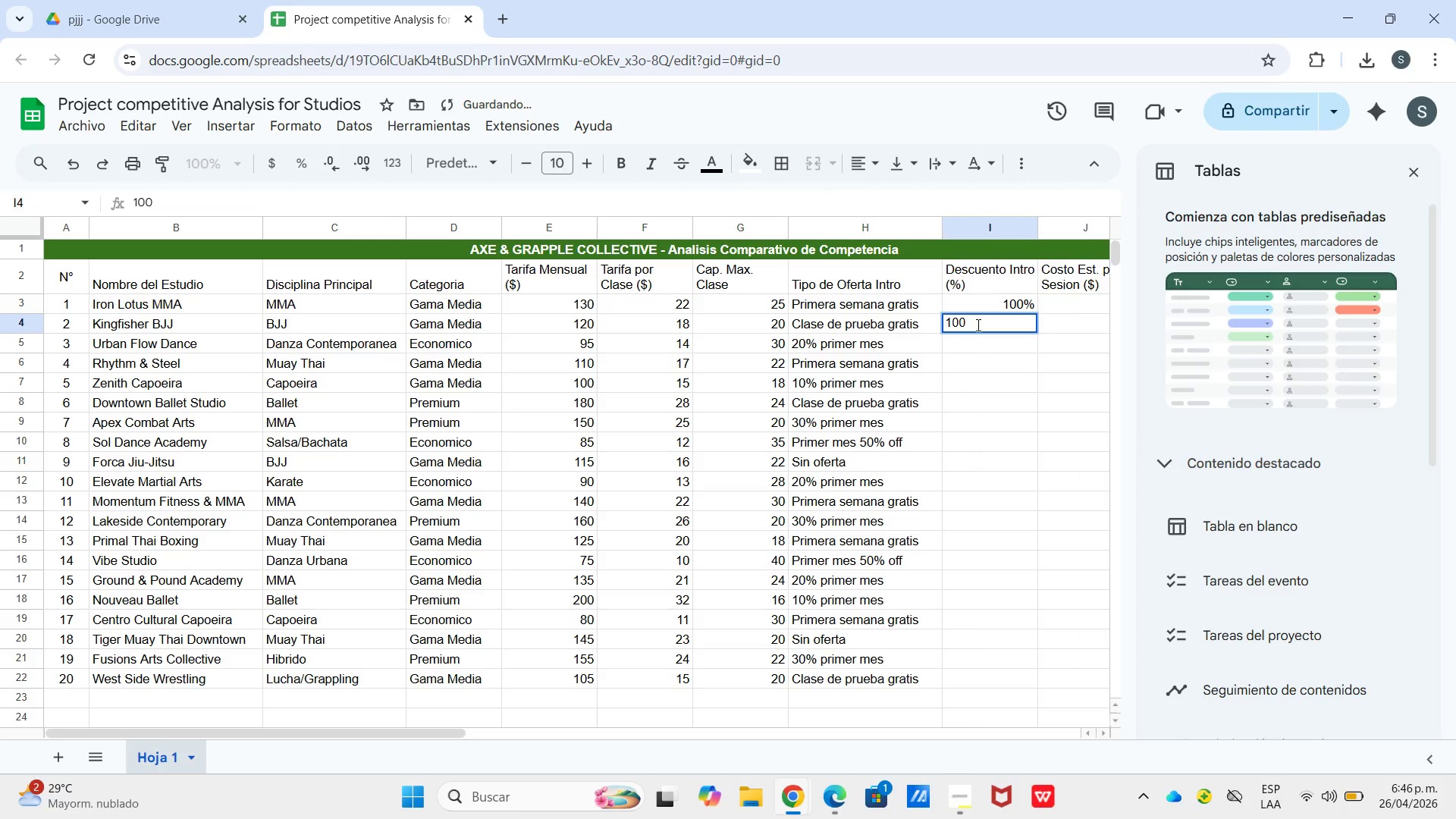 
key(Shift+5)
 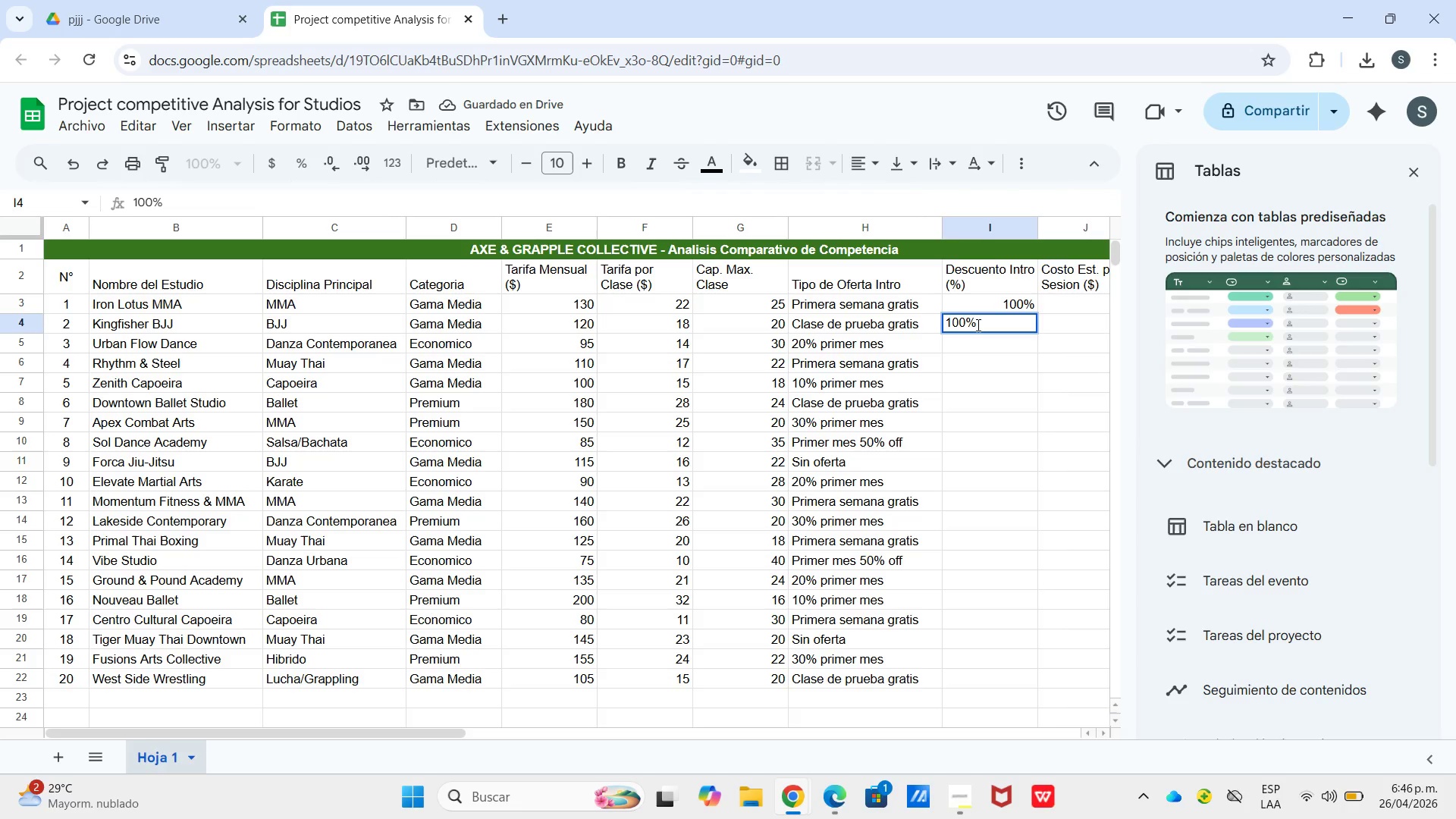 
key(Enter)
 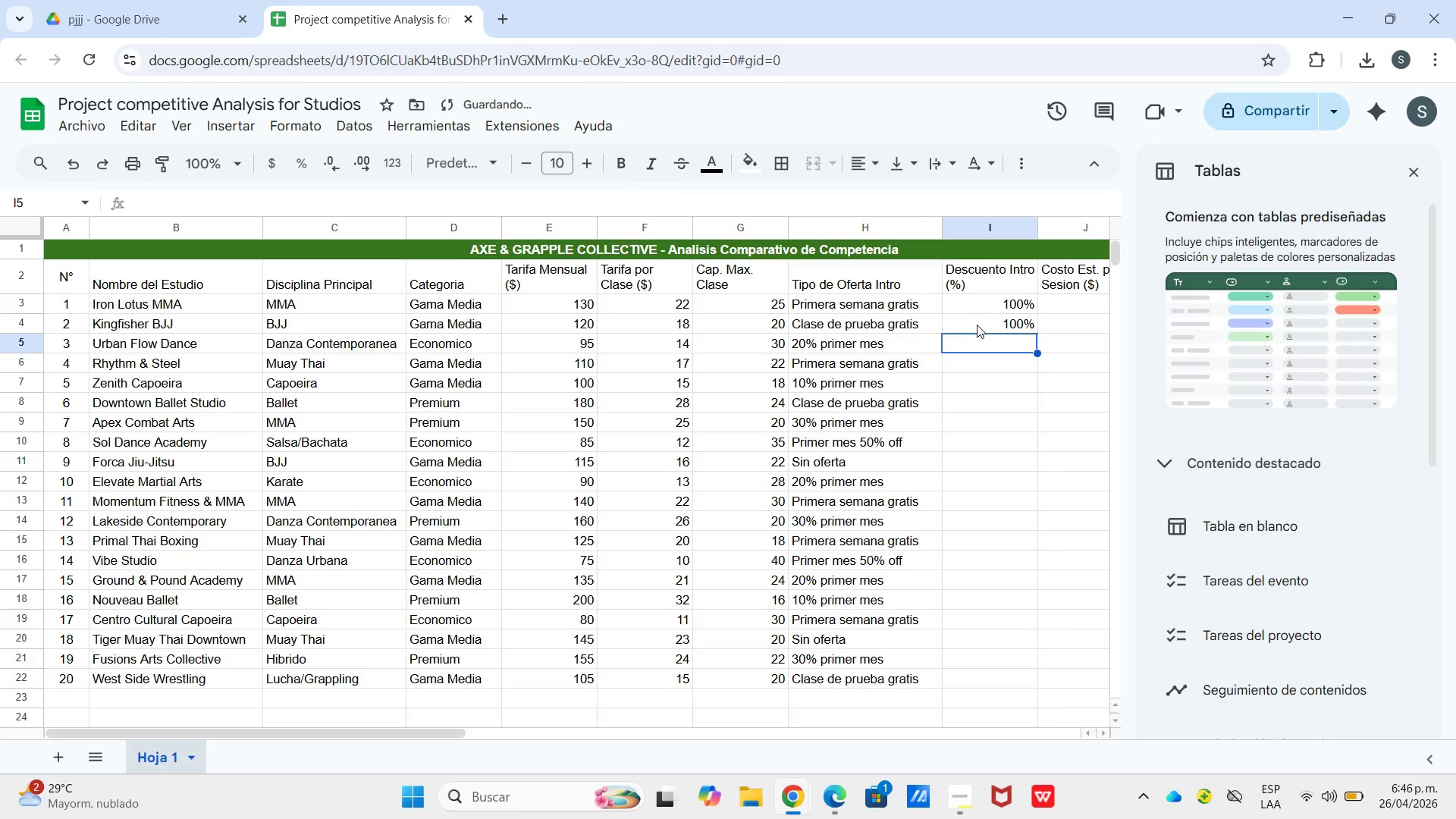 
key(Numpad0)
 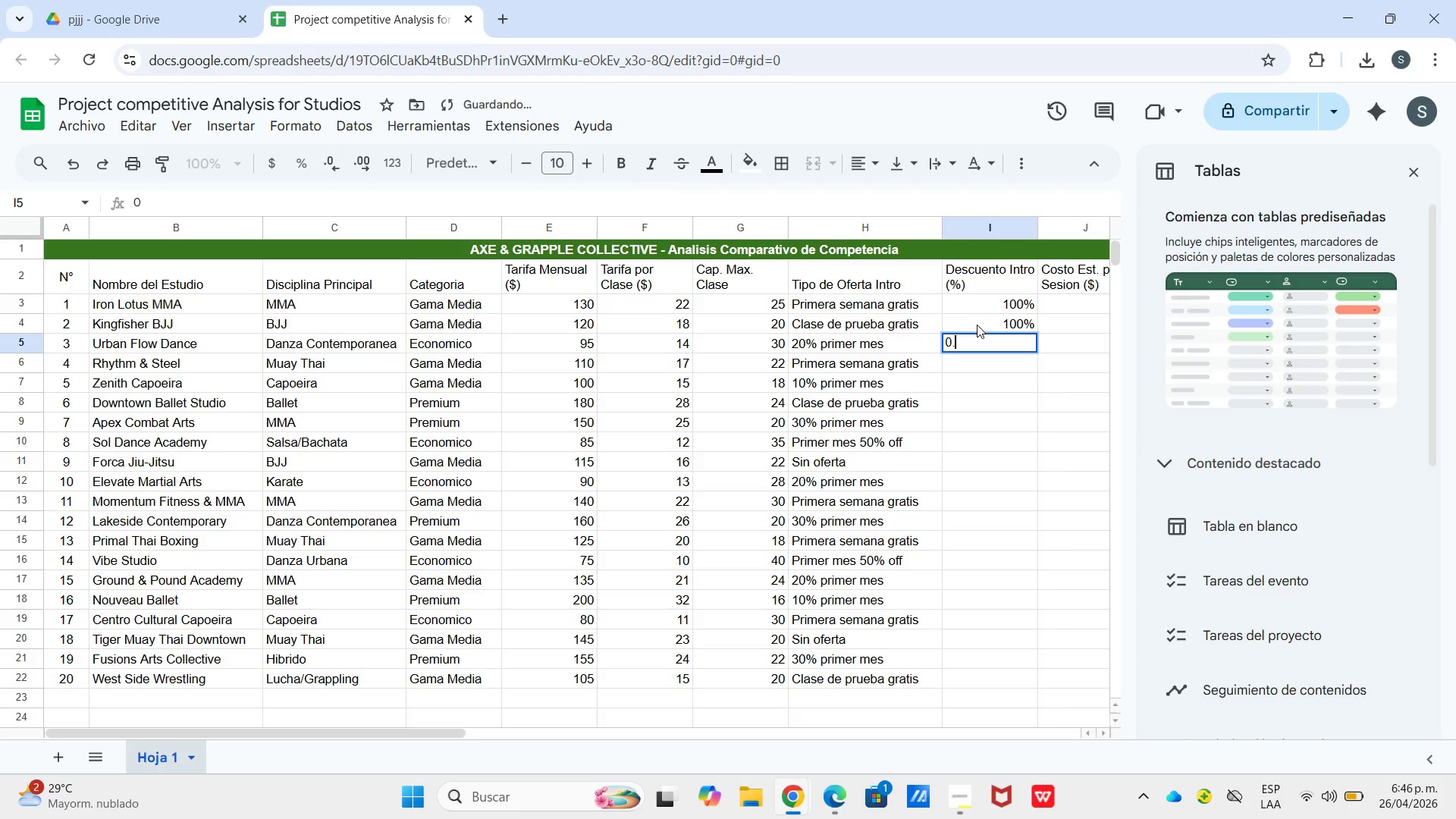 
key(NumpadDecimal)
 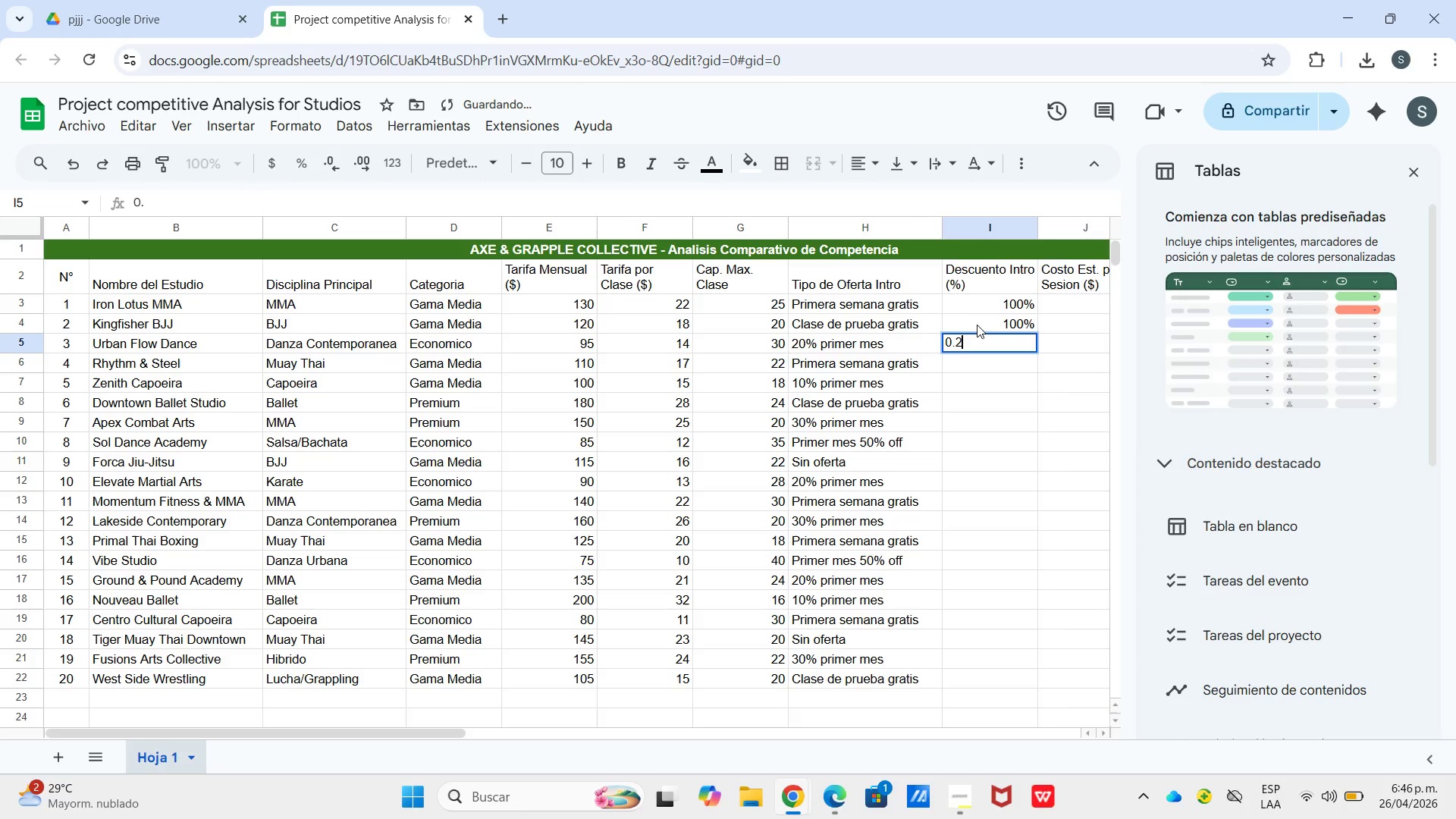 
key(Numpad2)
 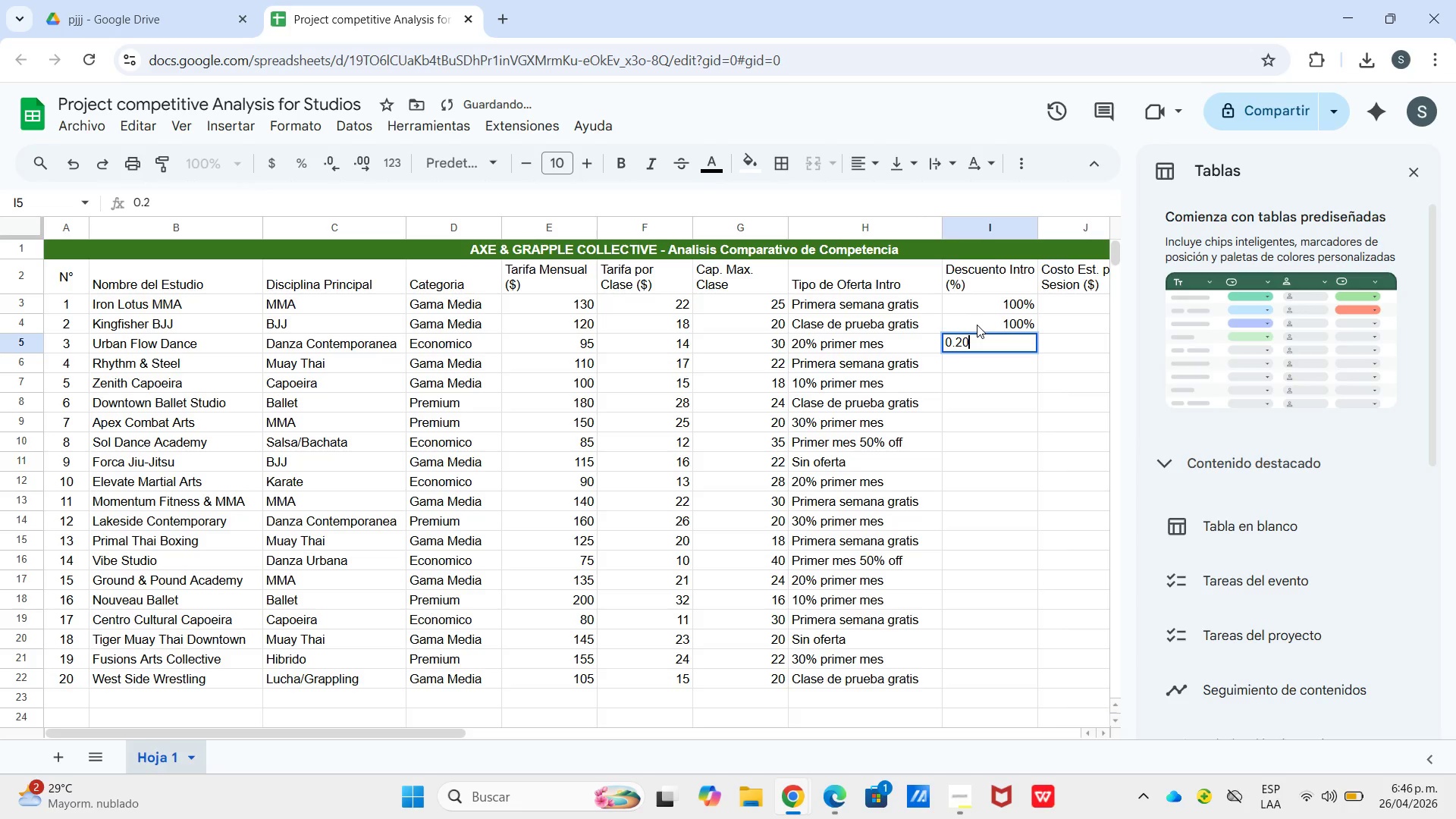 
key(Numpad0)
 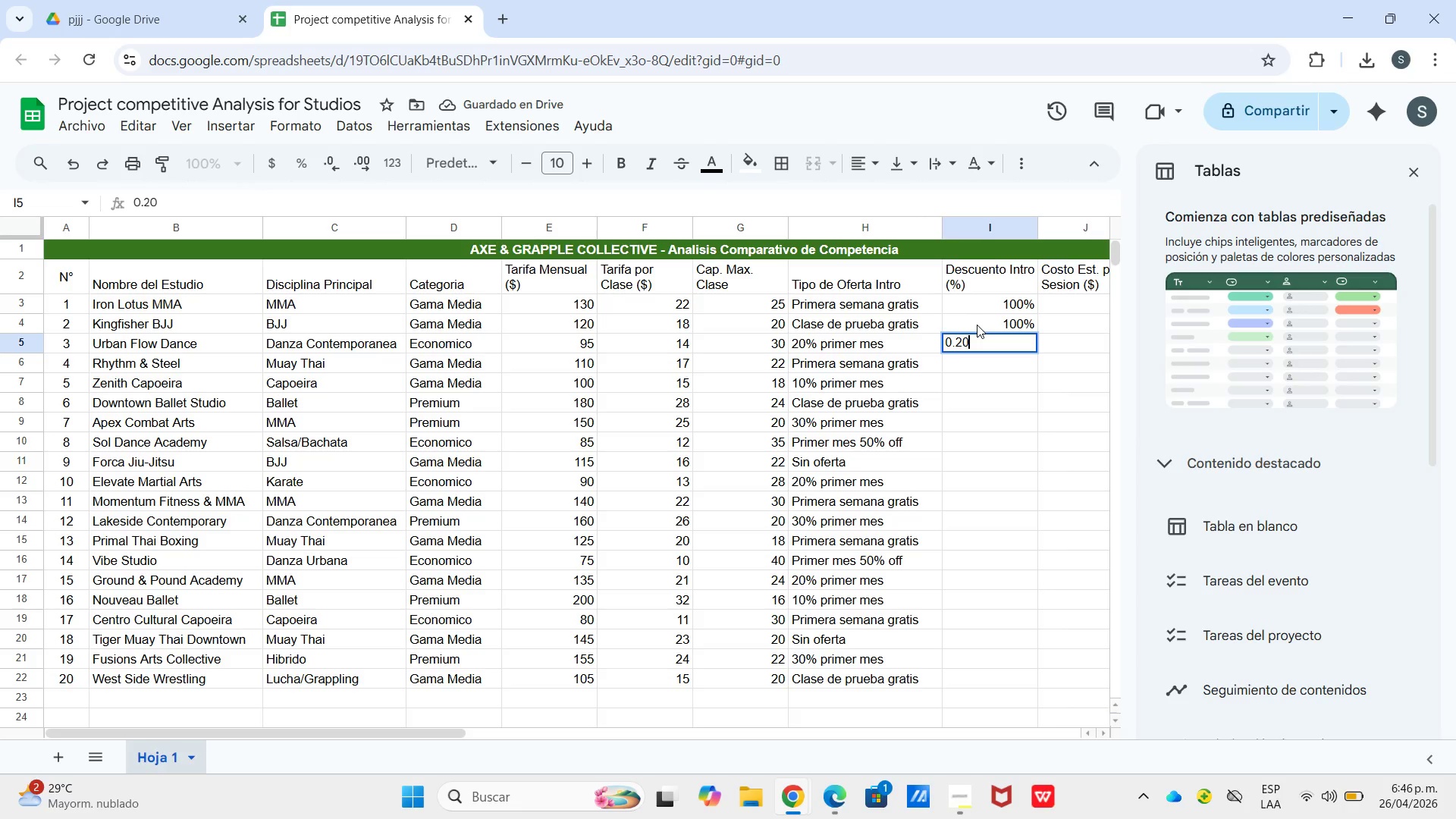 
key(Enter)
 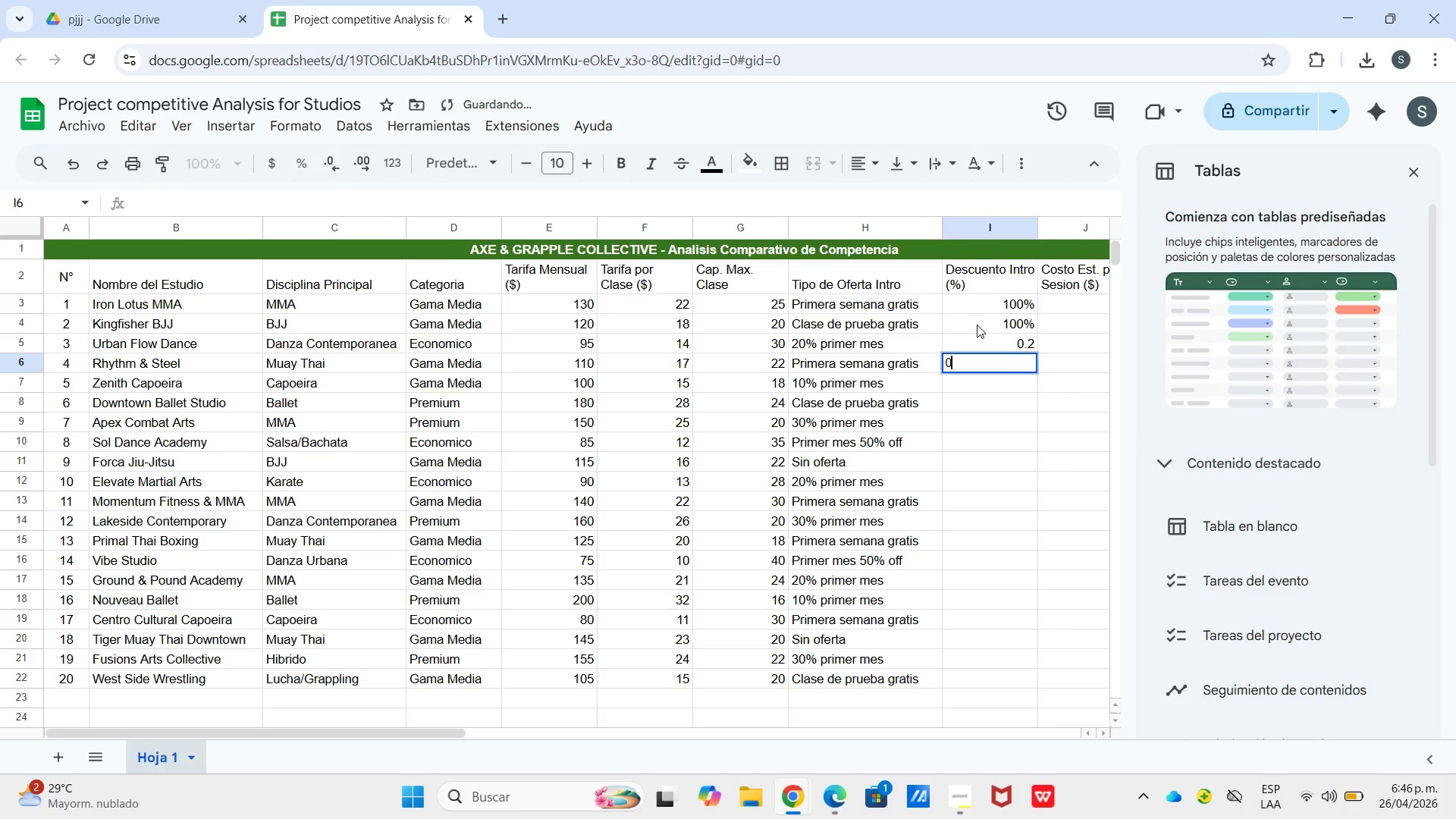 
key(Numpad0)
 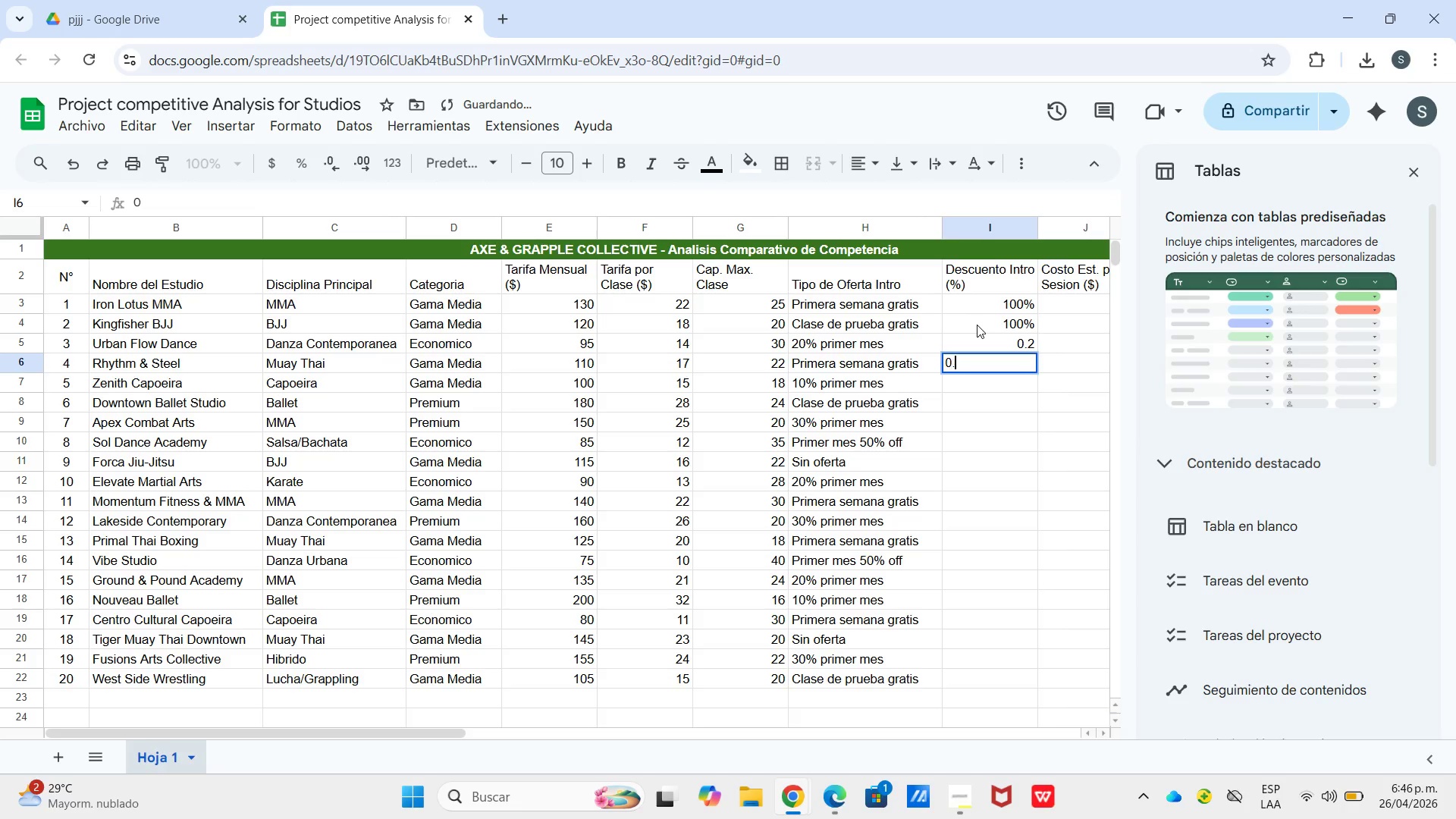 
key(NumpadDecimal)
 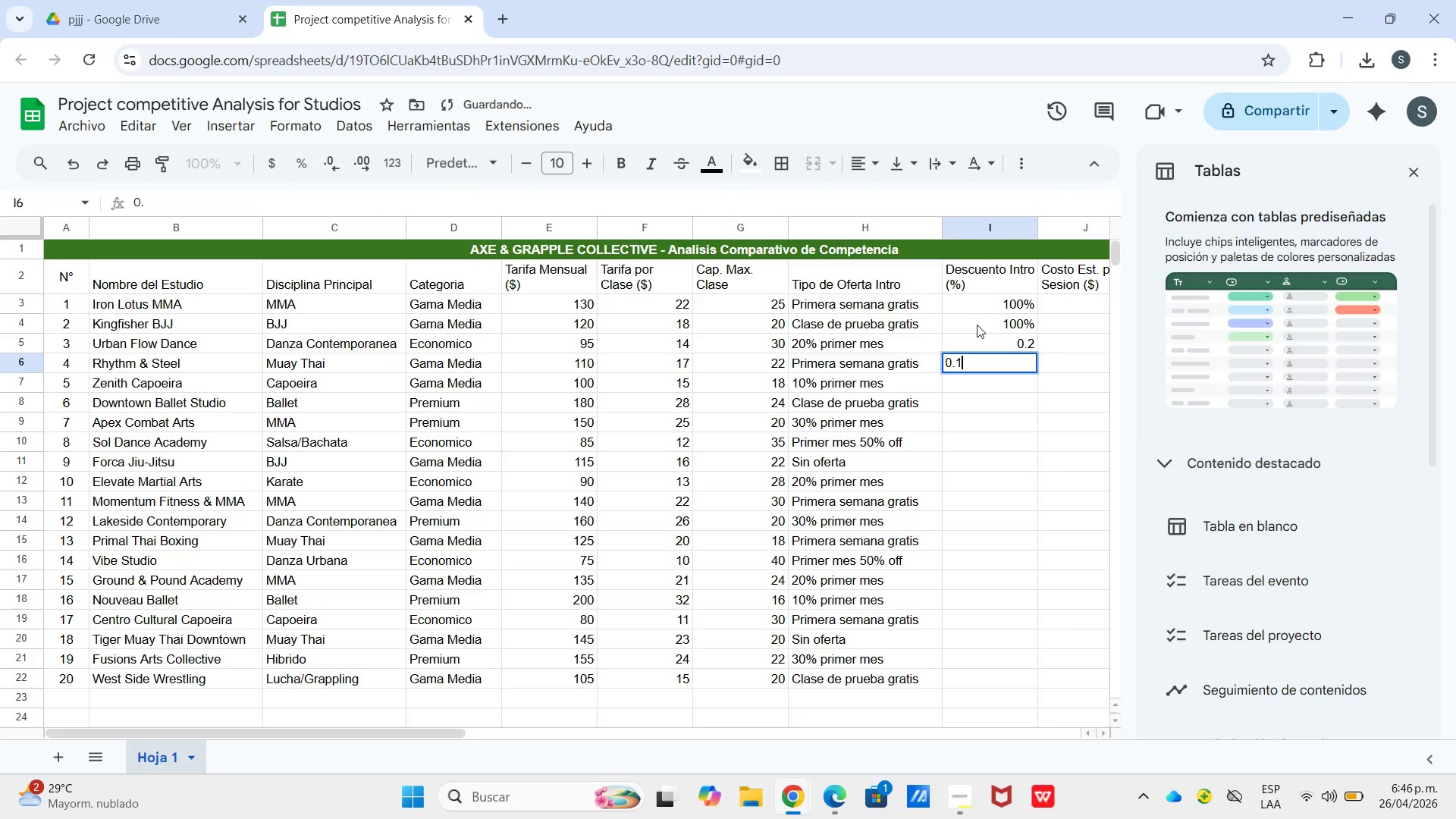 
key(Numpad1)
 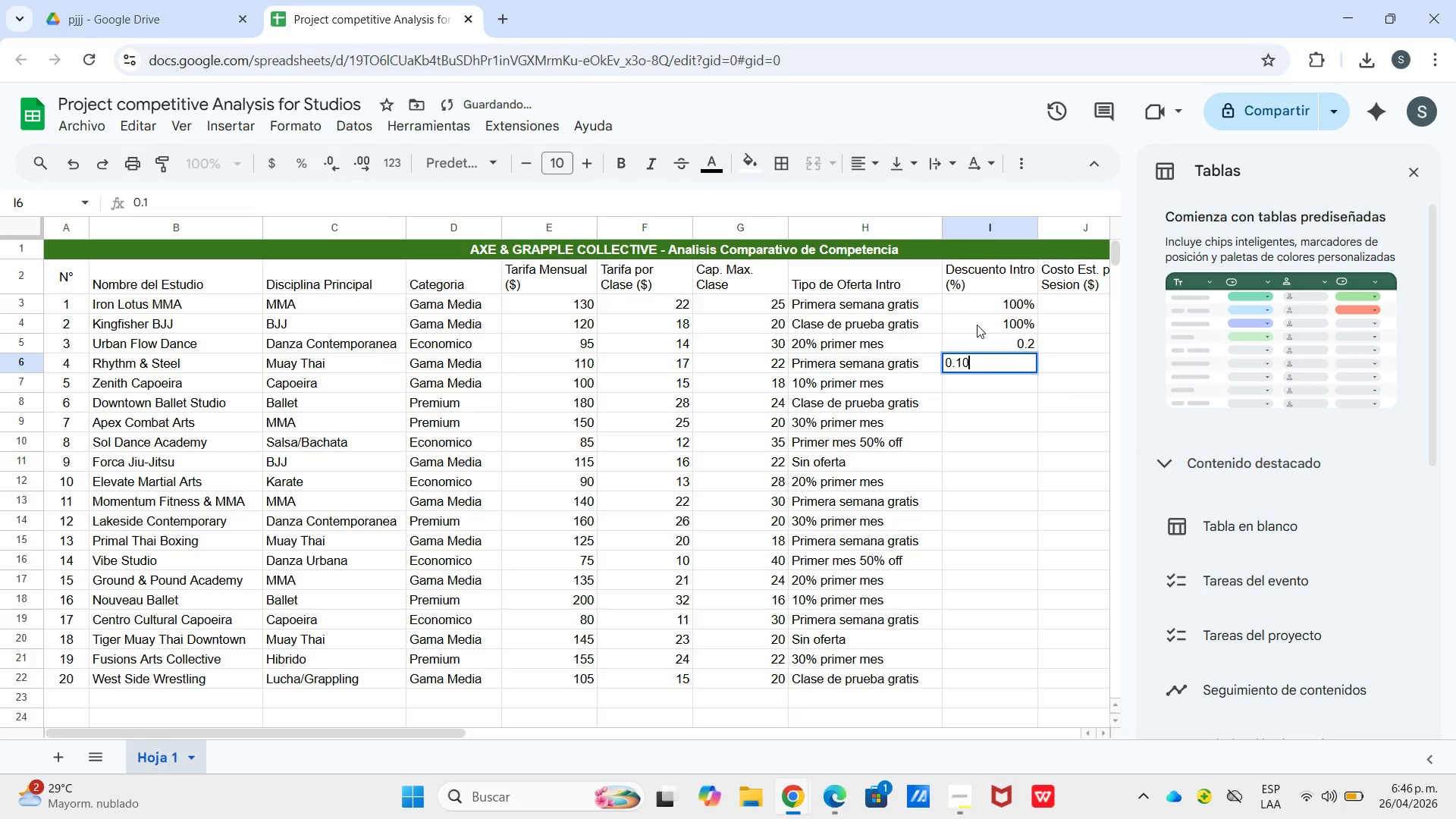 
key(Numpad0)
 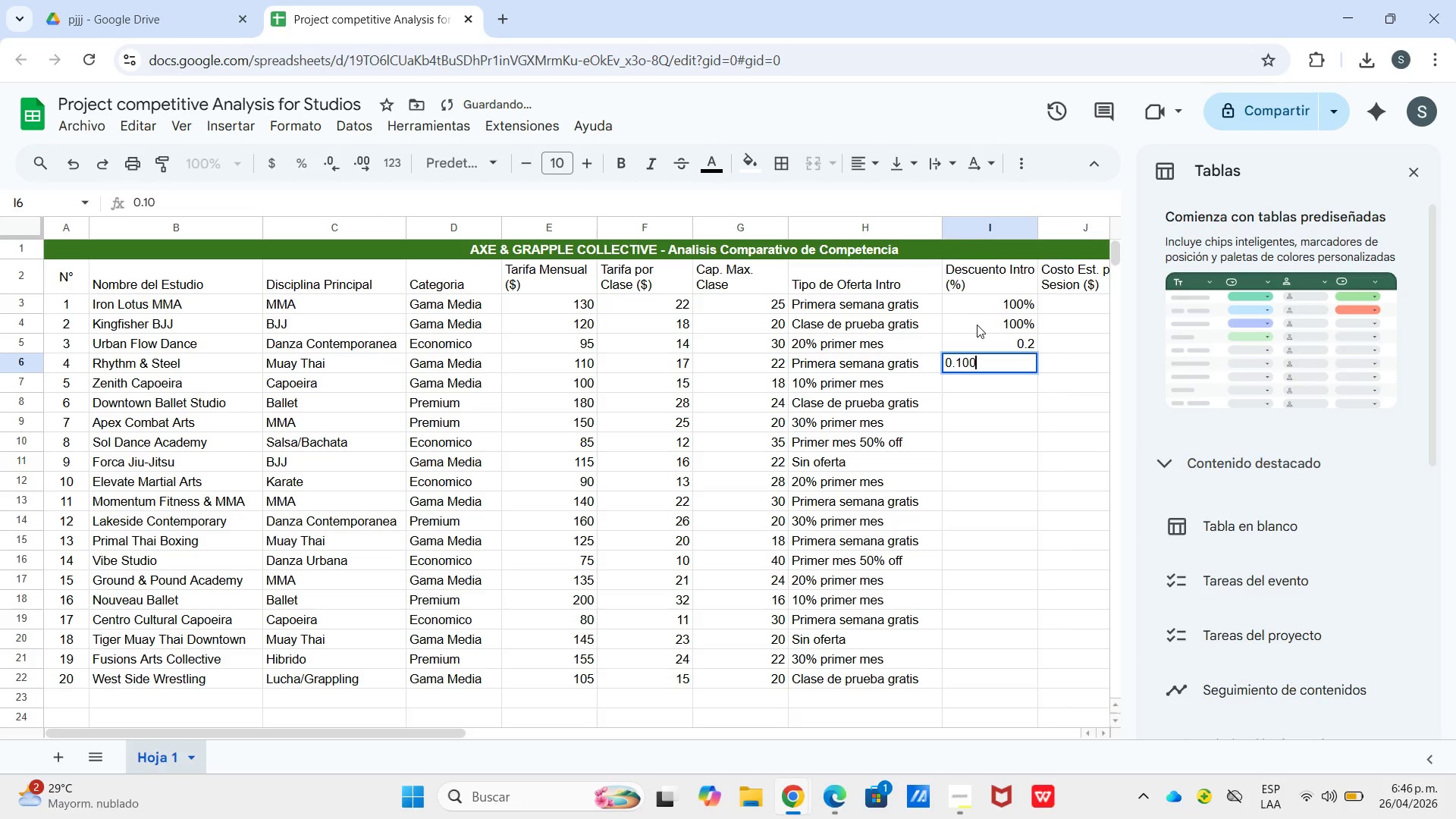 
key(Numpad0)
 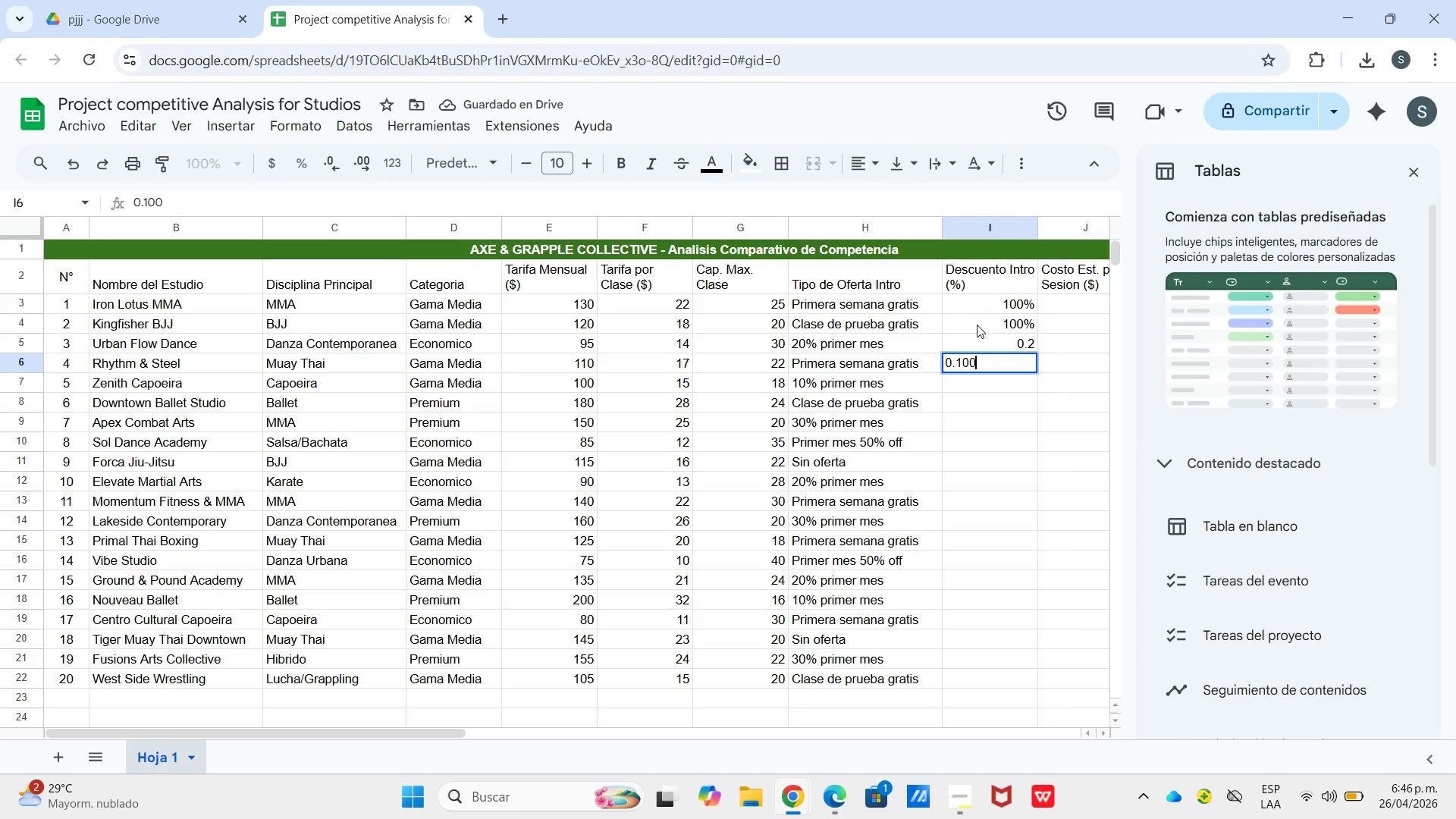 
key(Enter)
 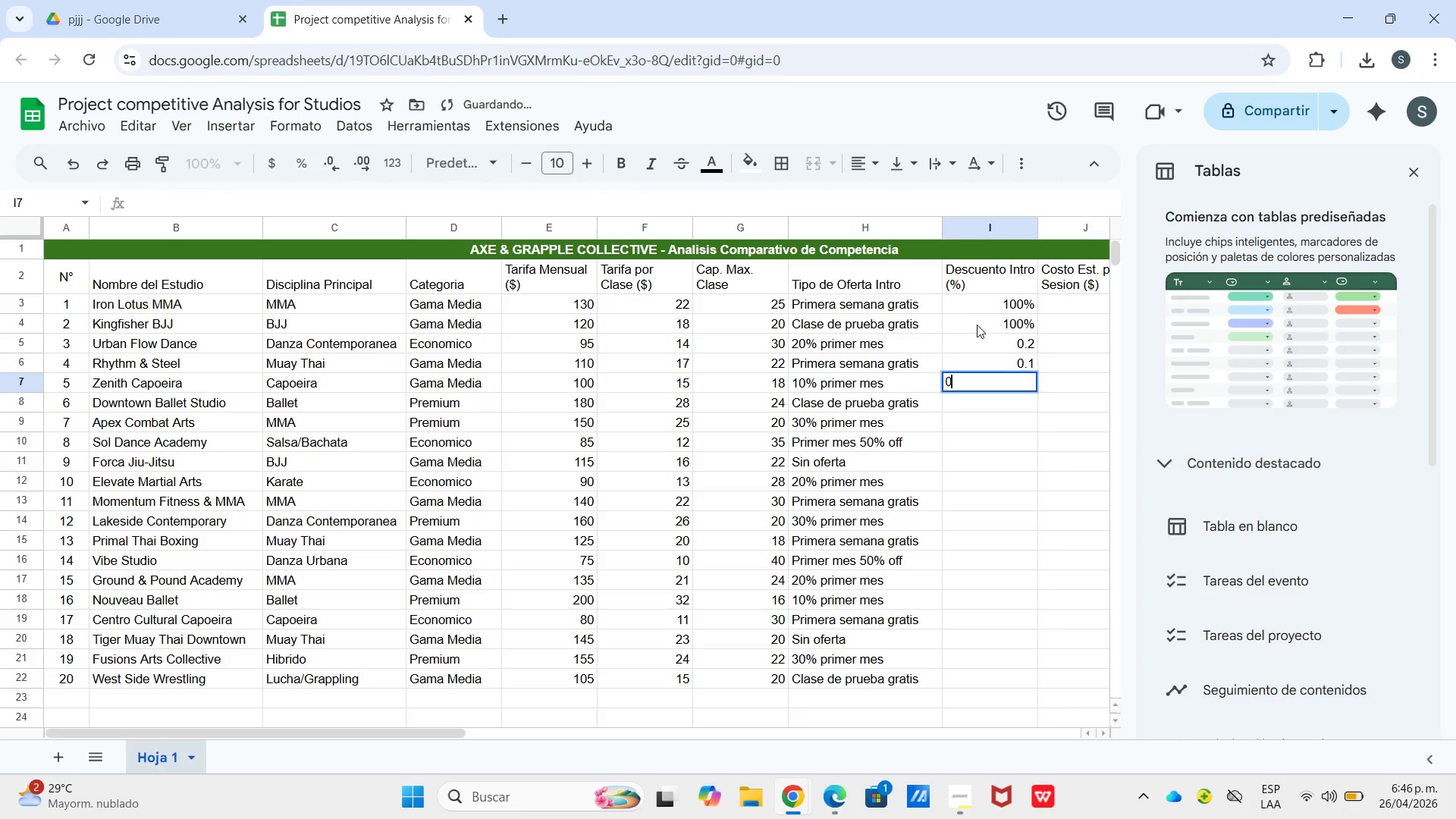 
key(Numpad0)
 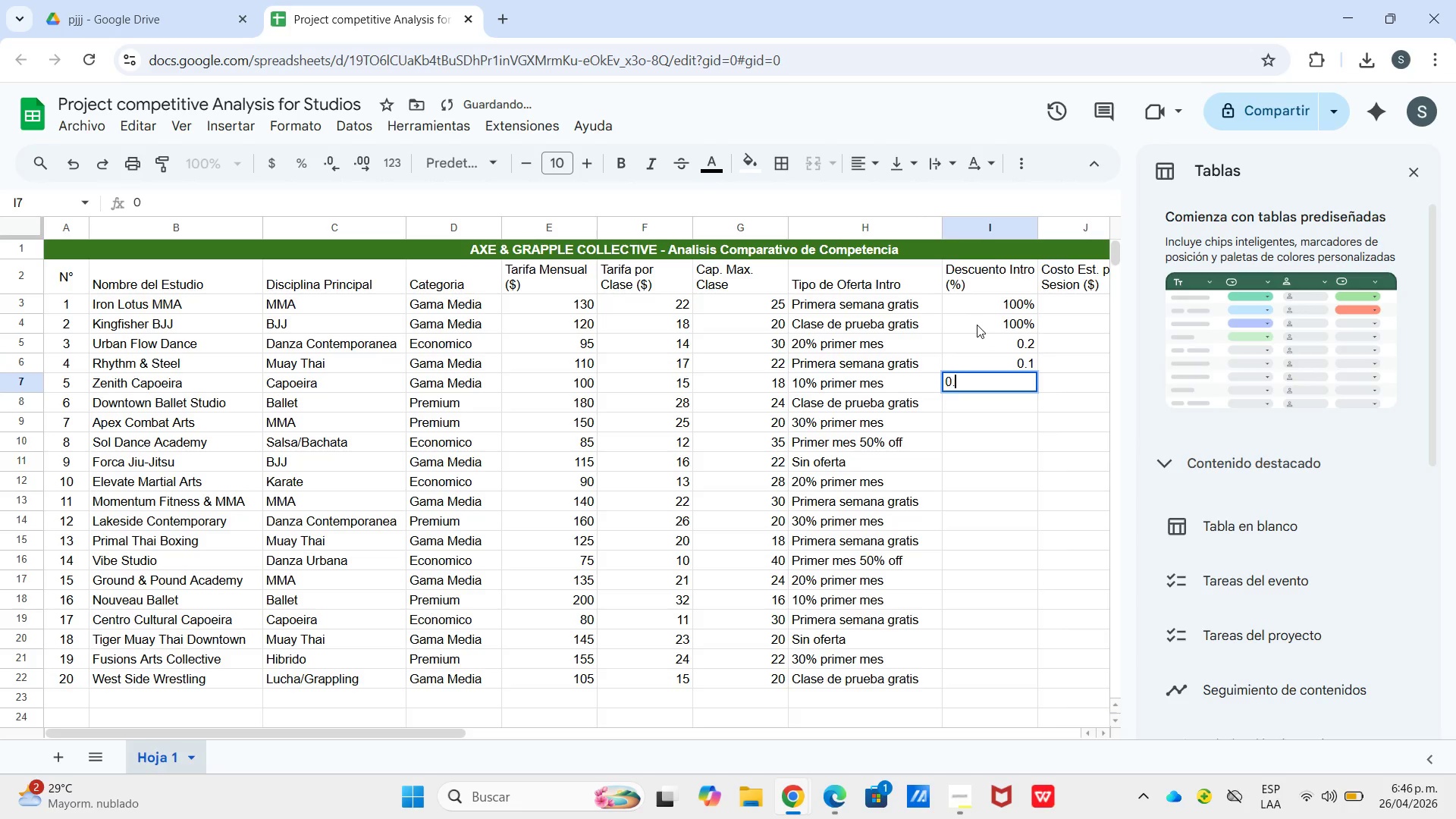 
key(NumpadDecimal)
 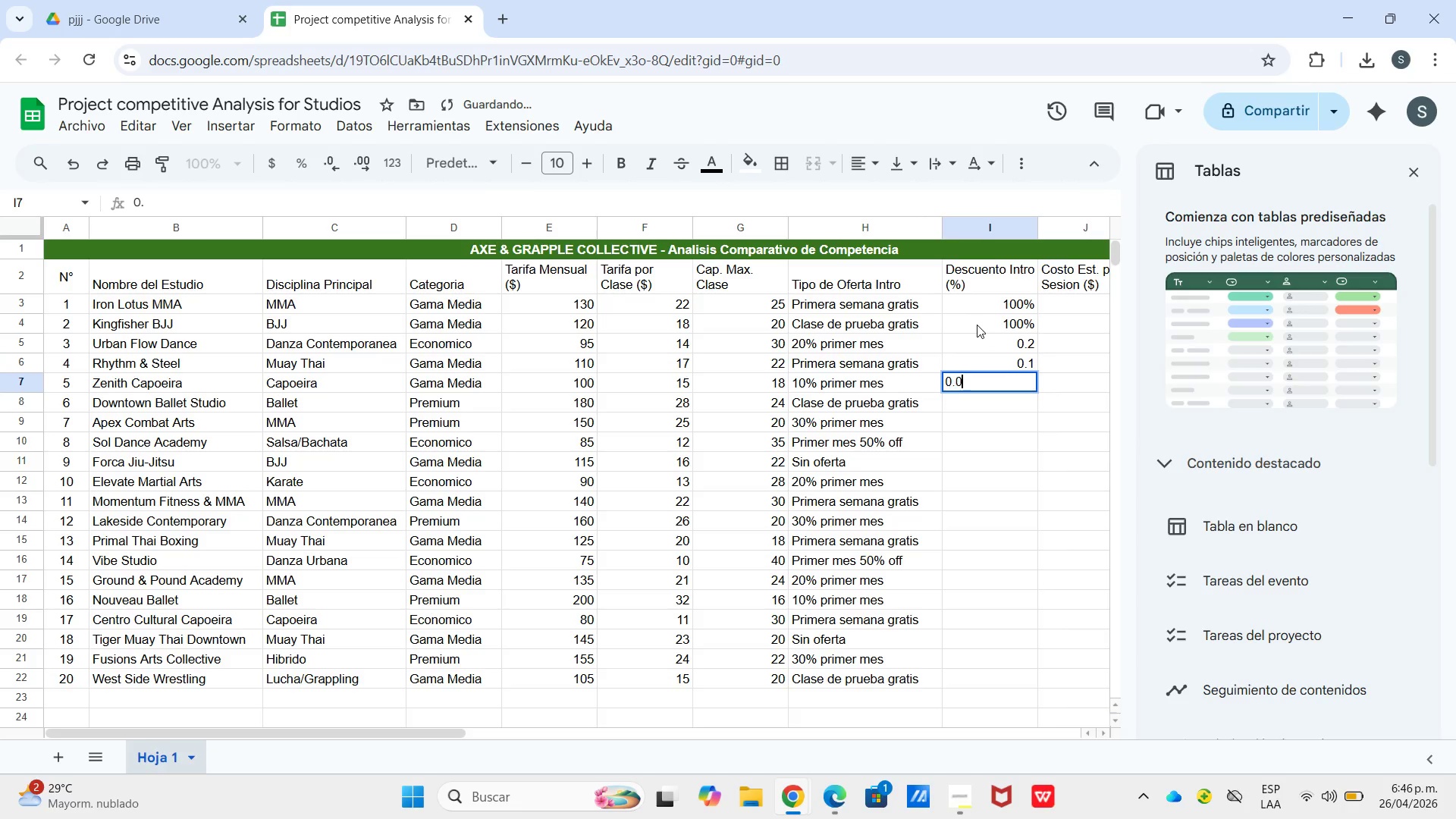 
key(Numpad0)
 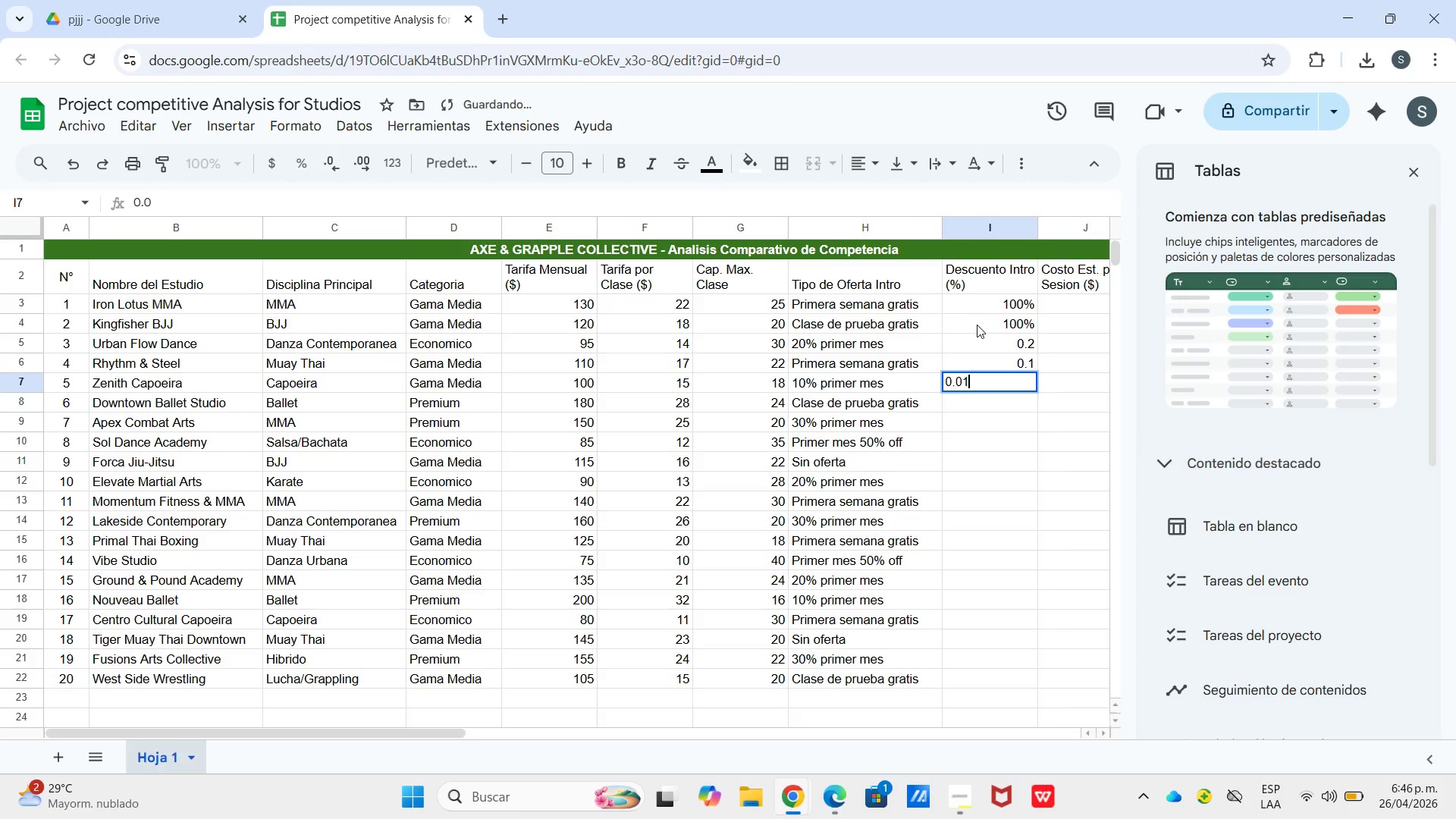 
key(Numpad1)
 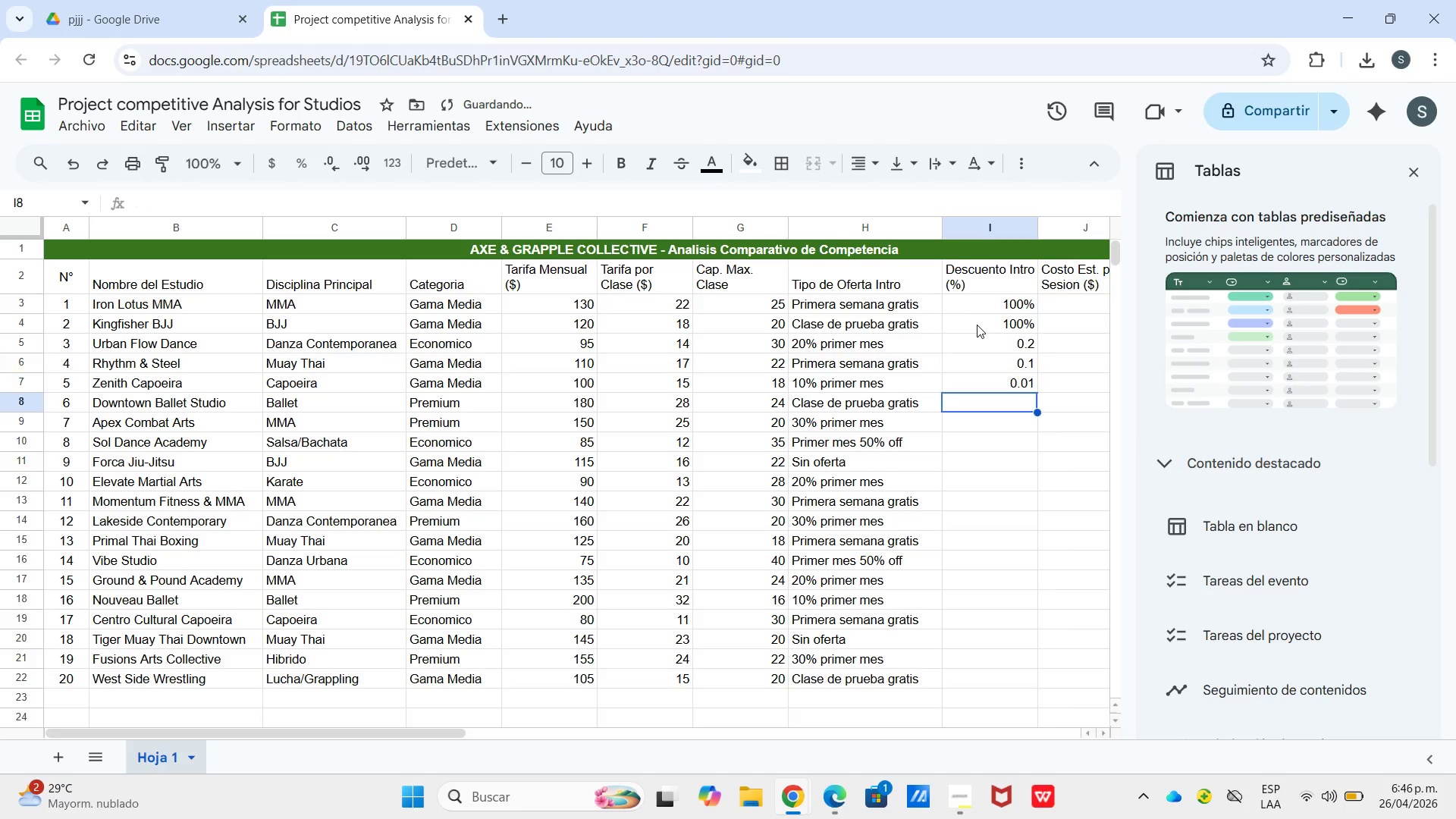 
key(Enter)
 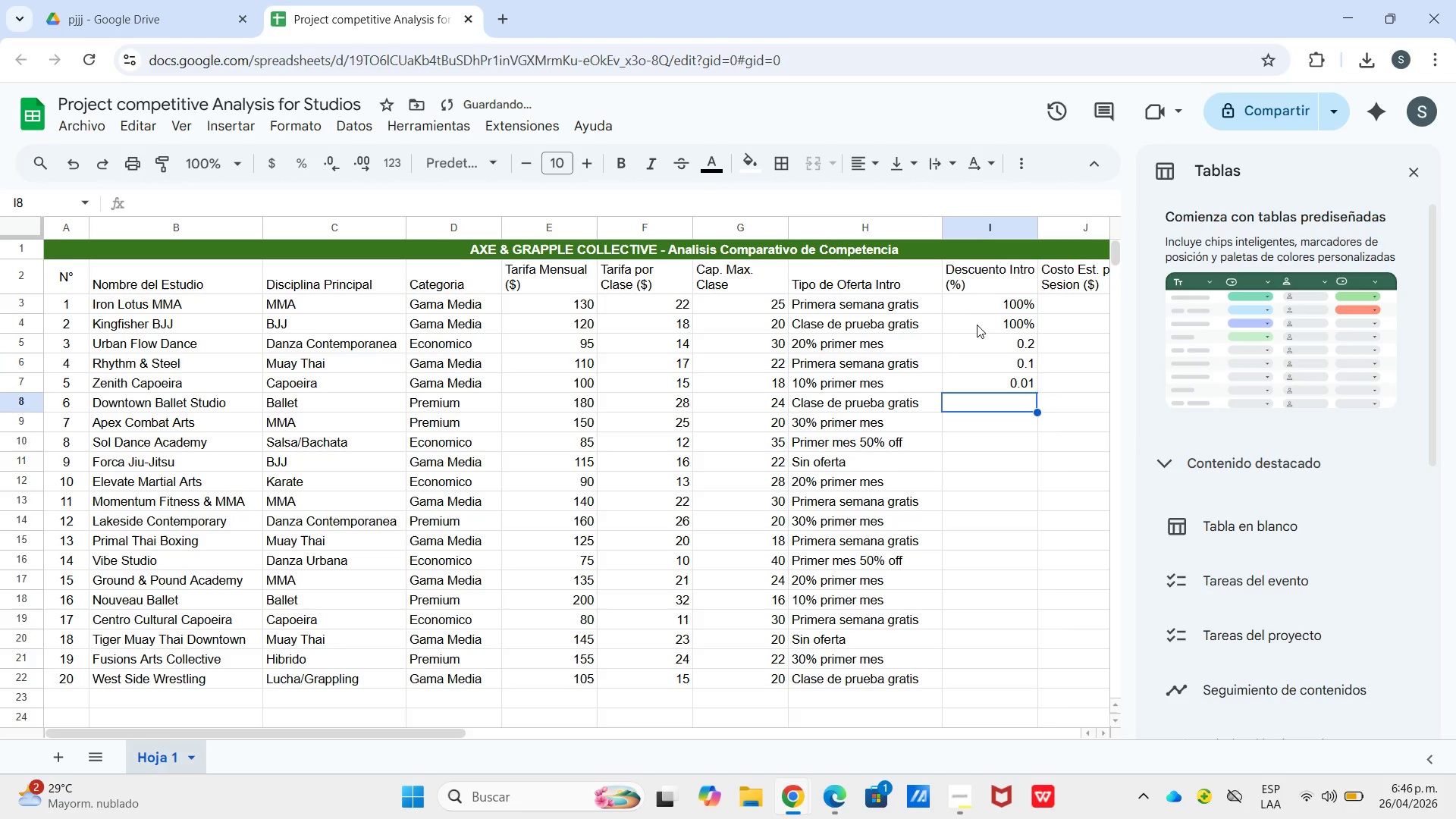 
key(Numpad0)
 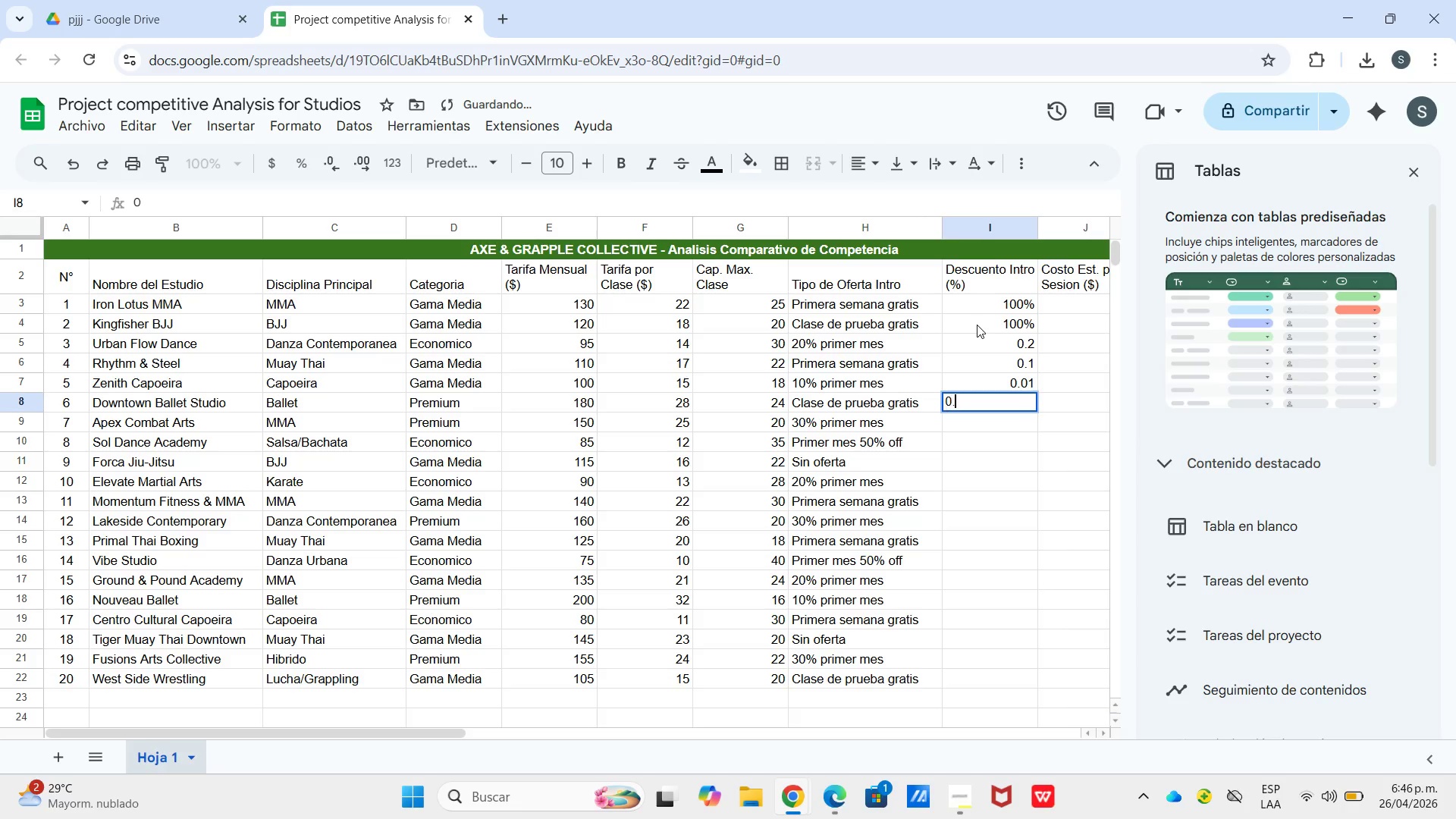 
key(NumpadDecimal)
 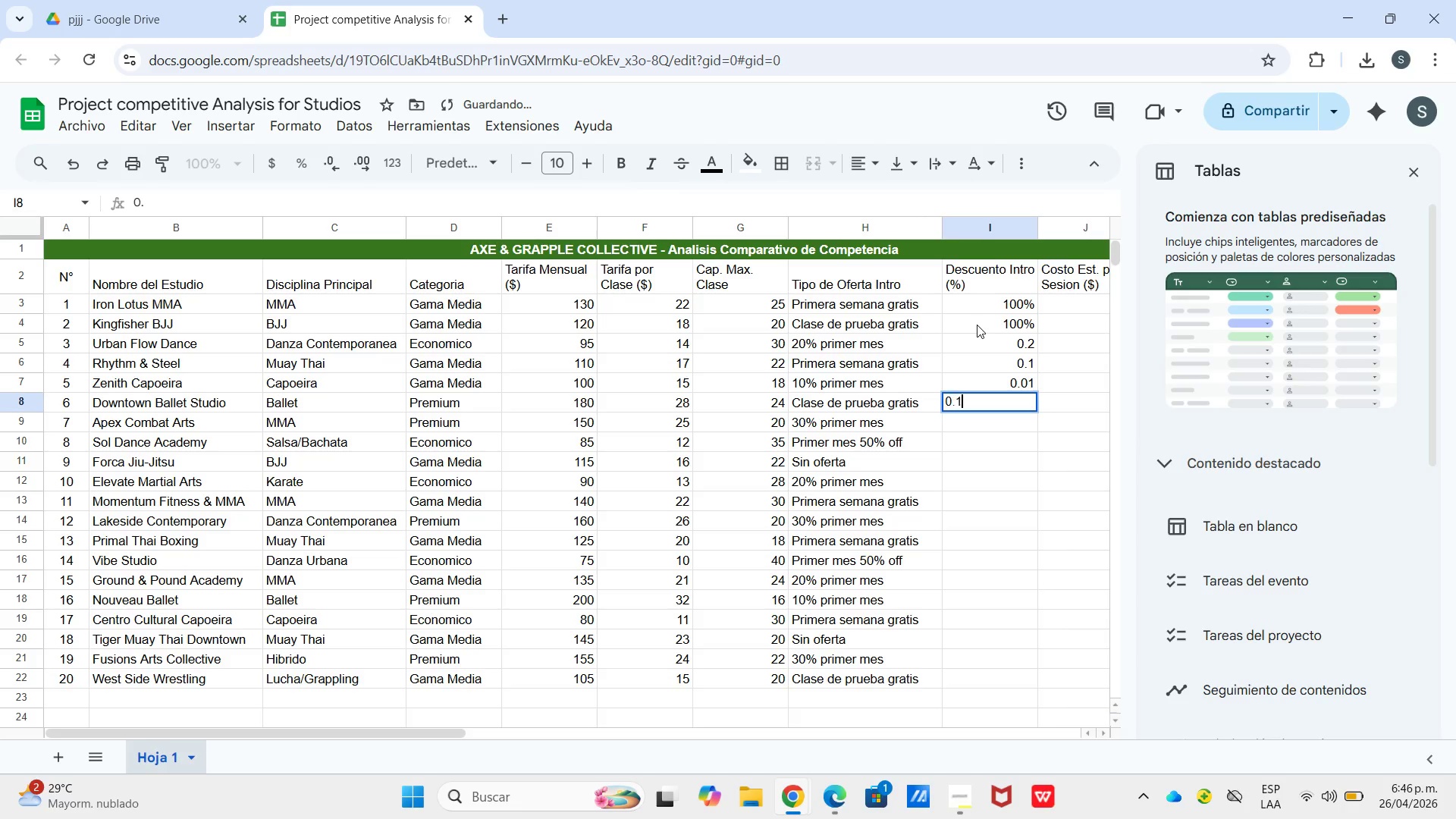 
key(Numpad1)
 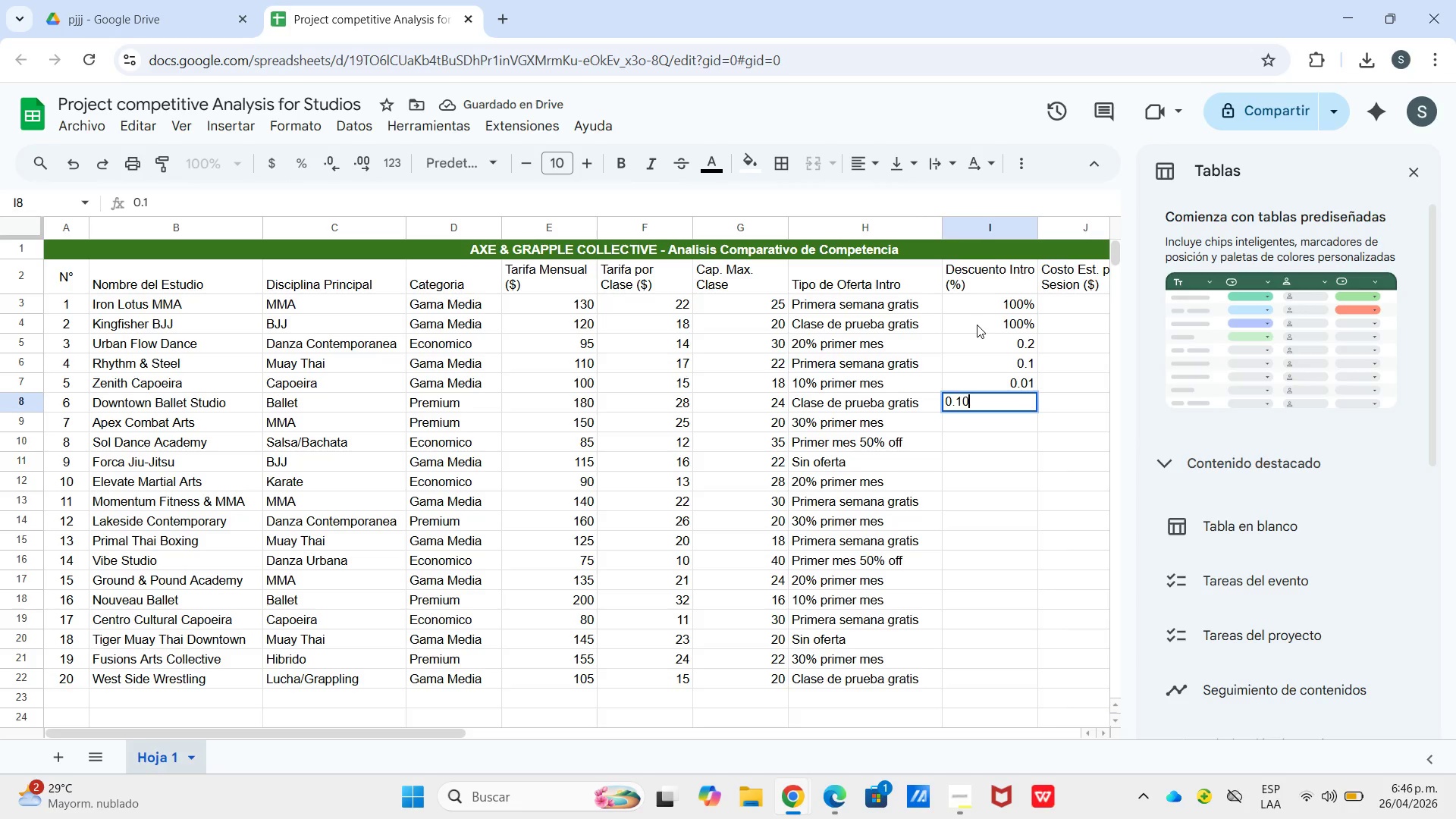 
key(Numpad0)
 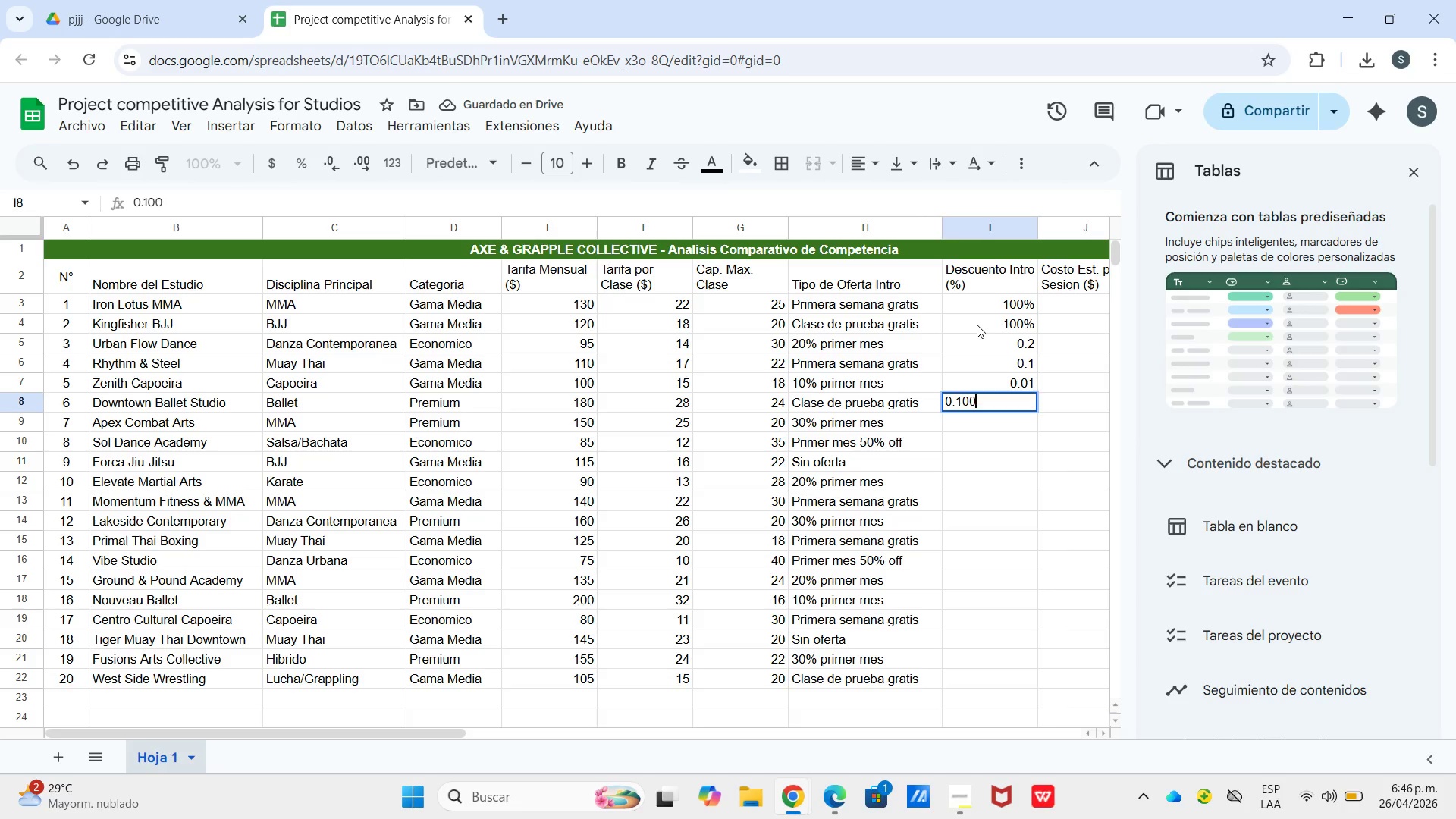 
key(Numpad0)
 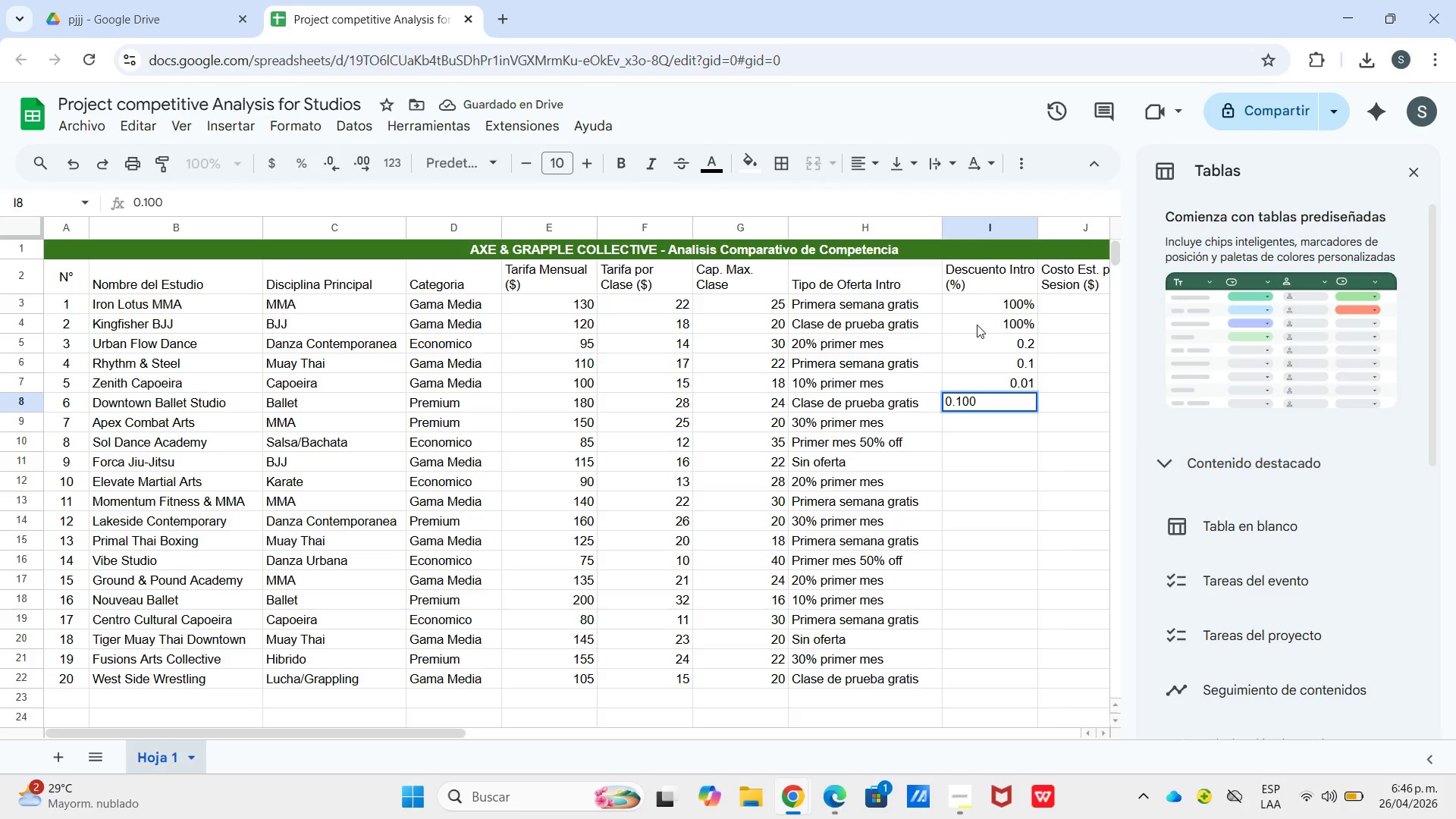 
key(Enter)
 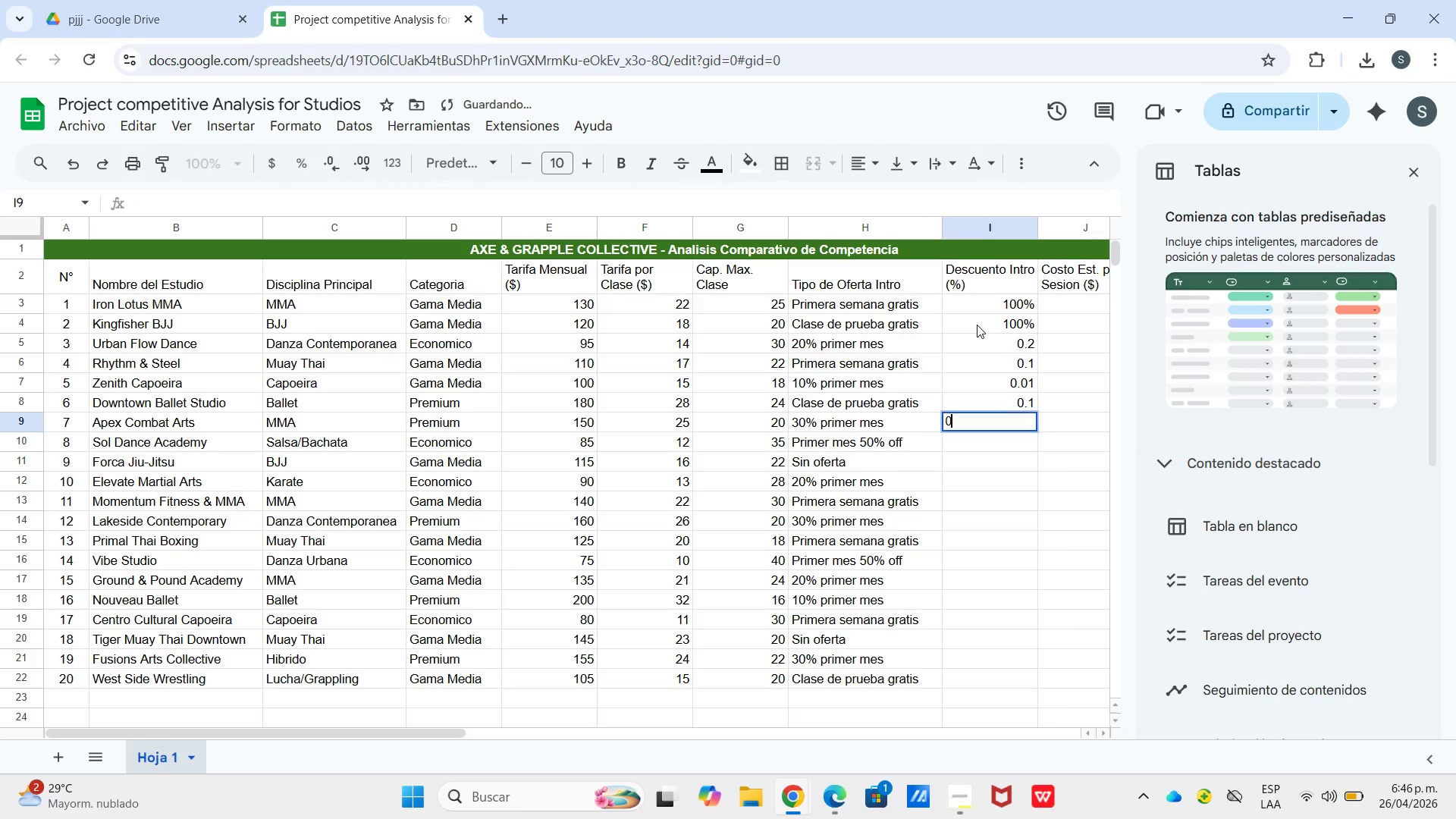 
key(Numpad0)
 